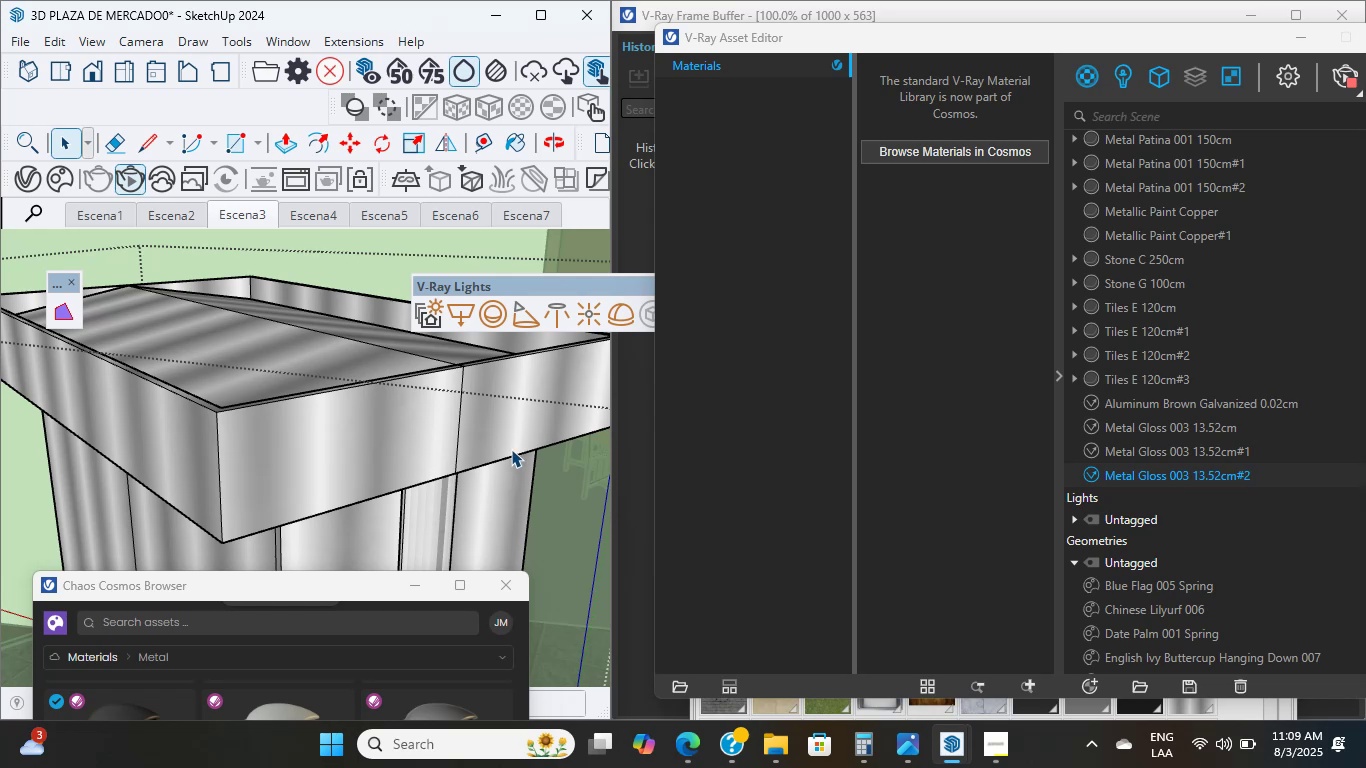 
wait(6.4)
 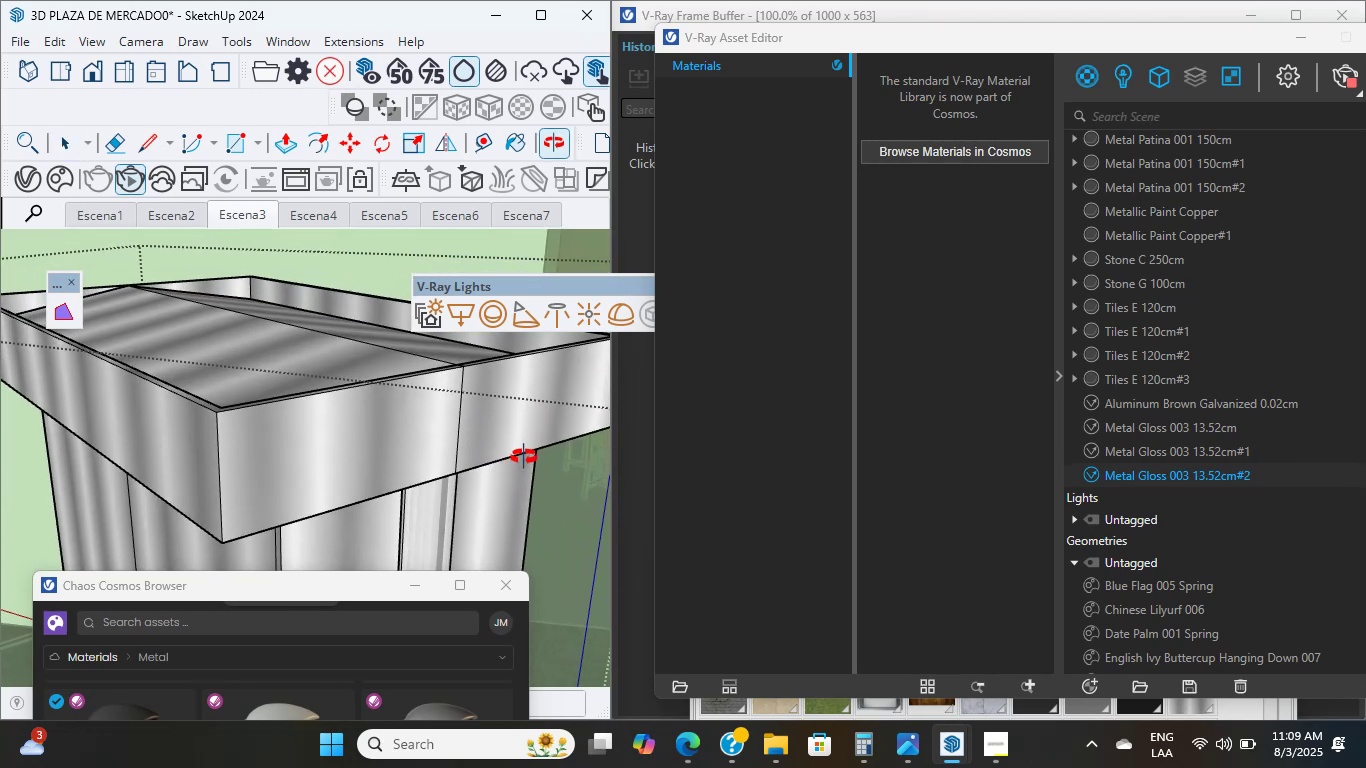 
scroll: coordinate [509, 449], scroll_direction: down, amount: 4.0
 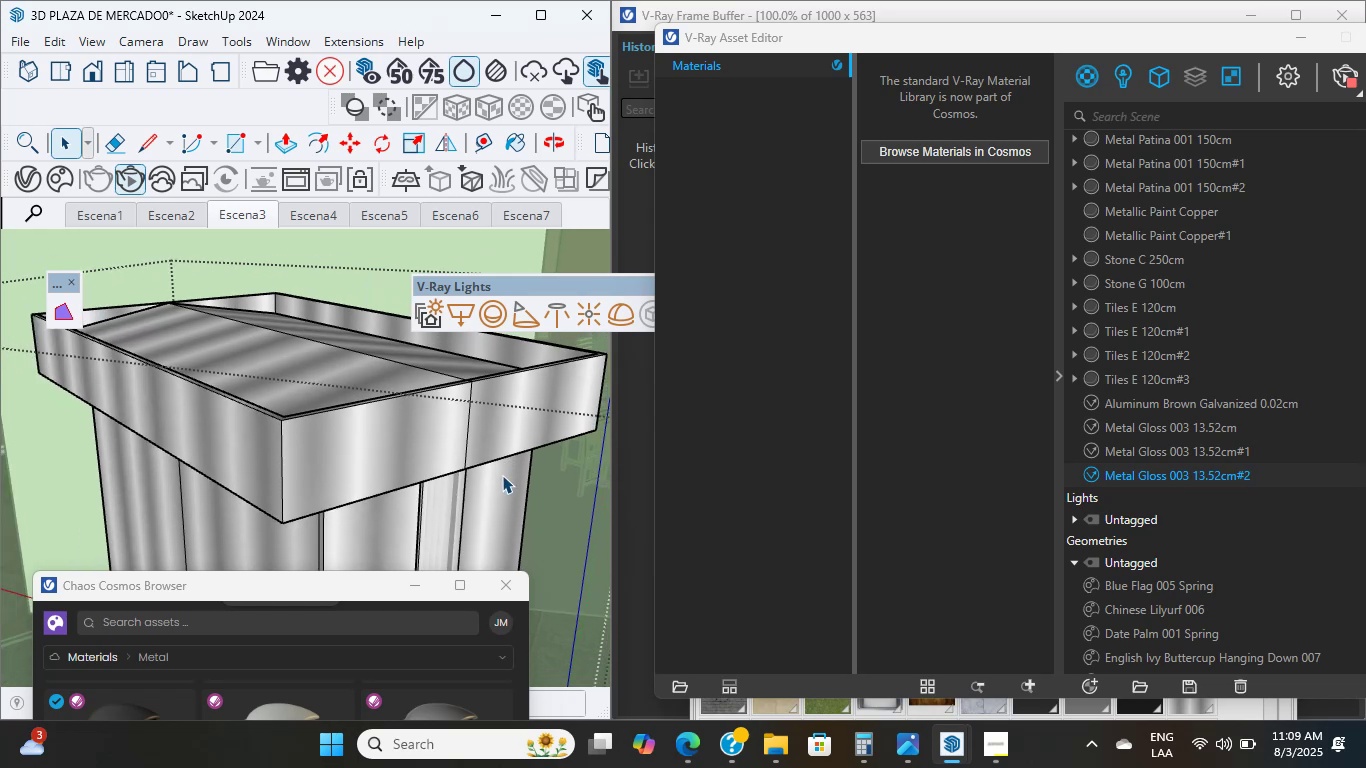 
scroll: coordinate [507, 474], scroll_direction: up, amount: 9.0
 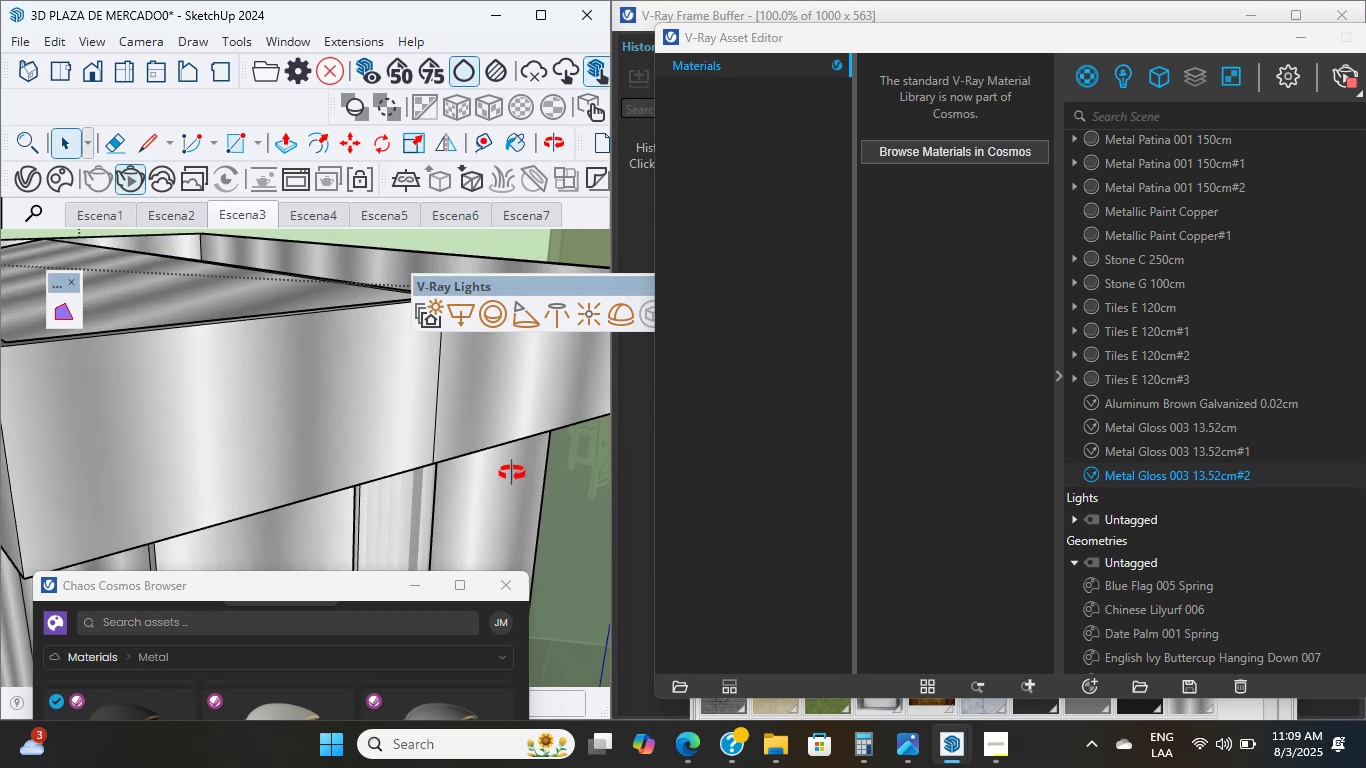 
scroll: coordinate [368, 437], scroll_direction: down, amount: 7.0
 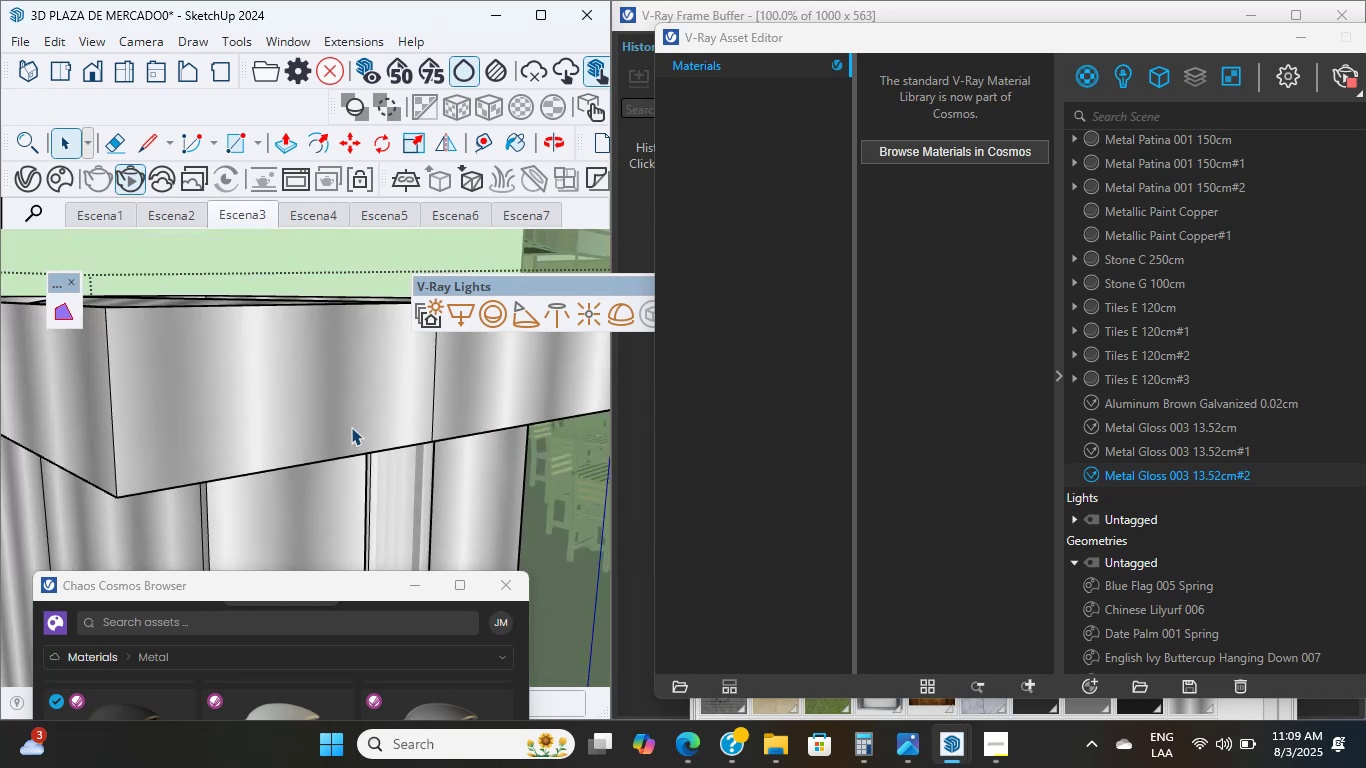 
double_click([351, 427])
 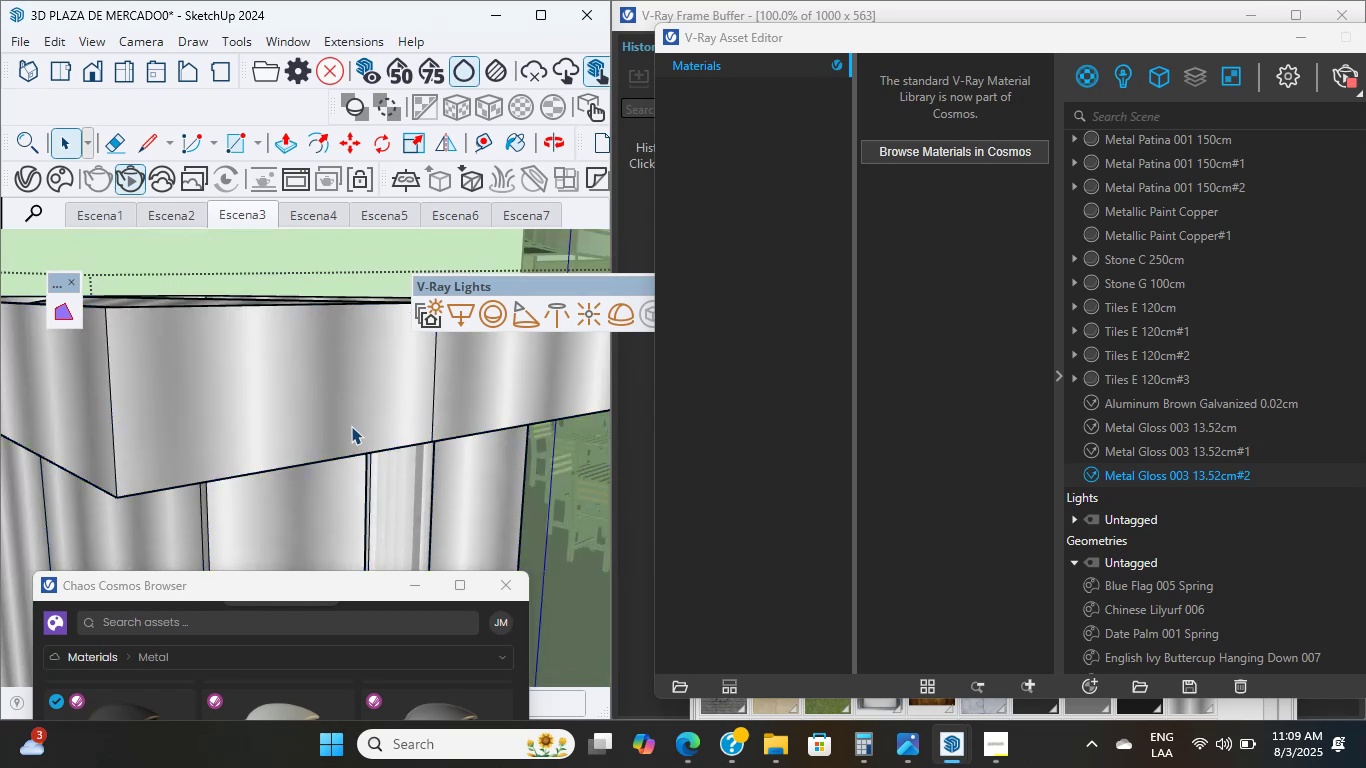 
triple_click([351, 426])
 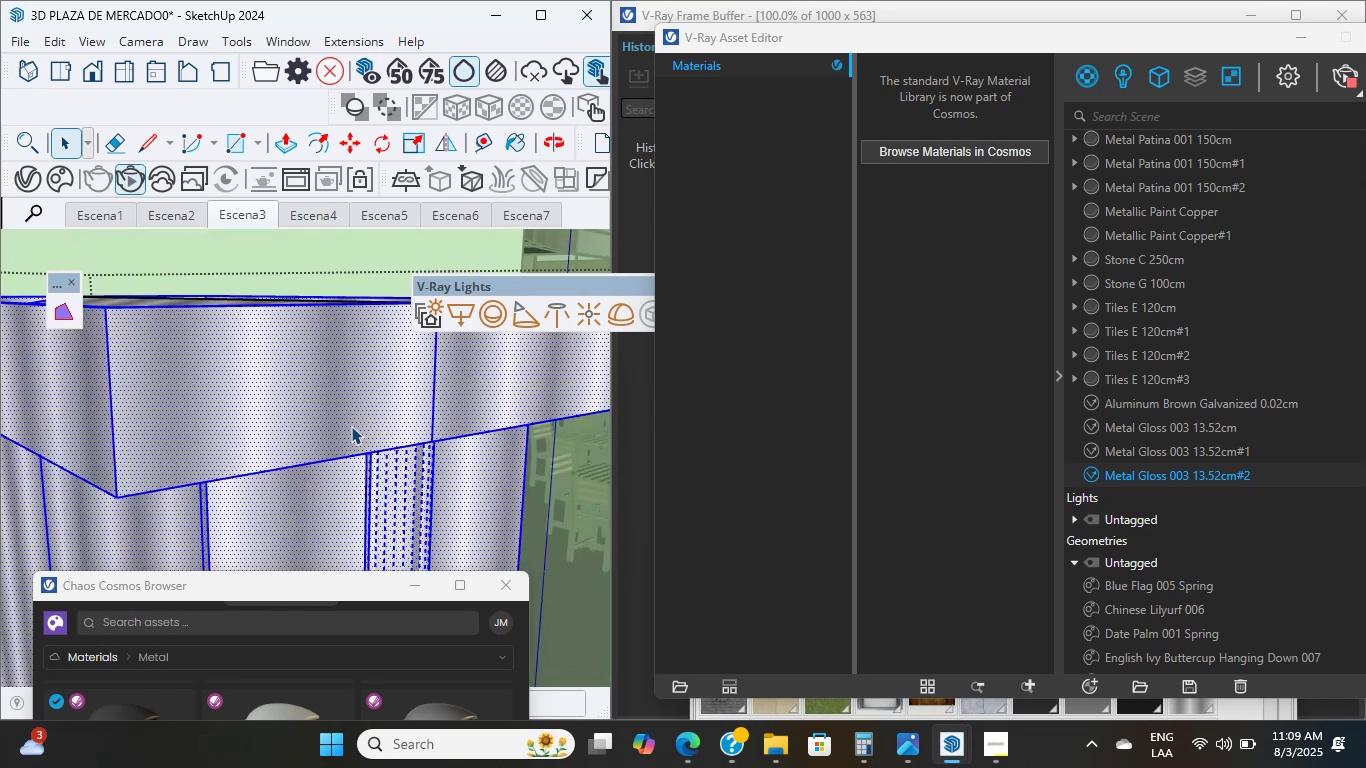 
triple_click([351, 425])
 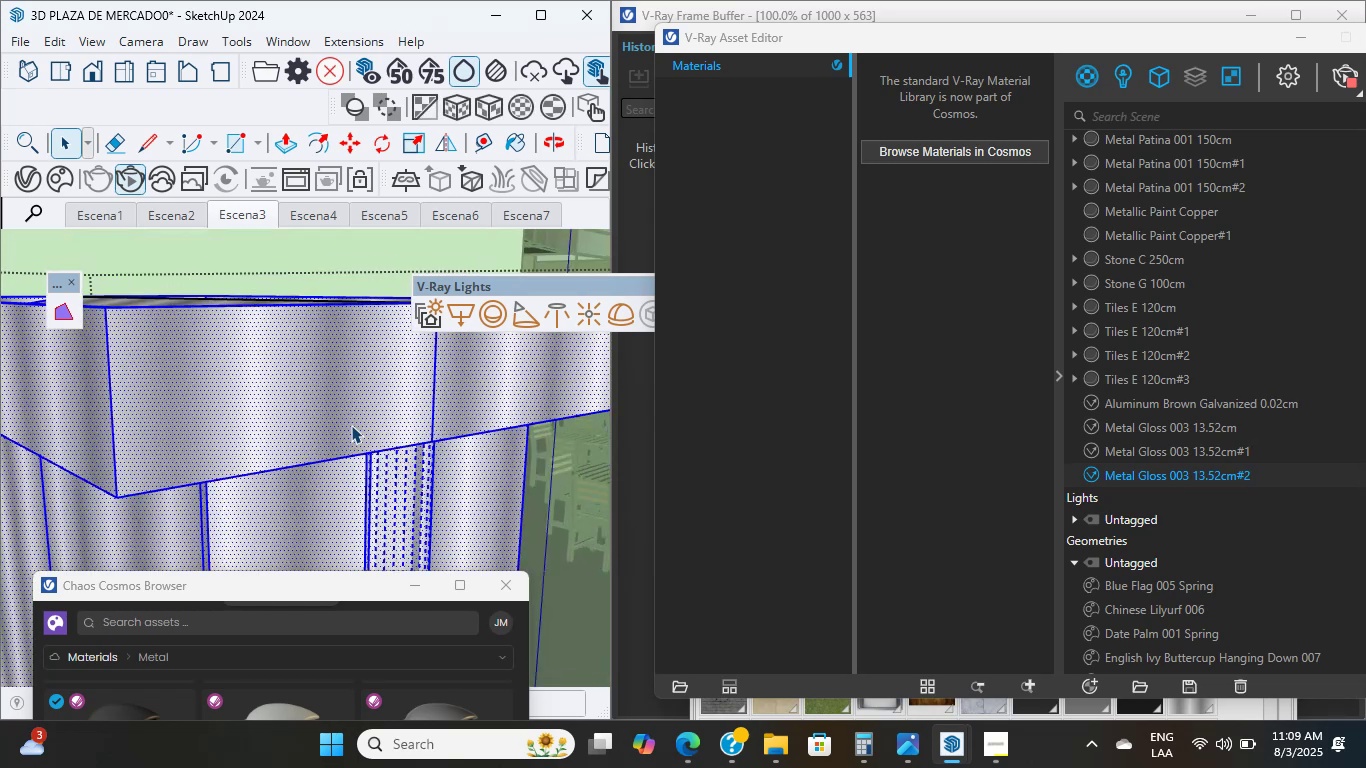 
triple_click([351, 425])
 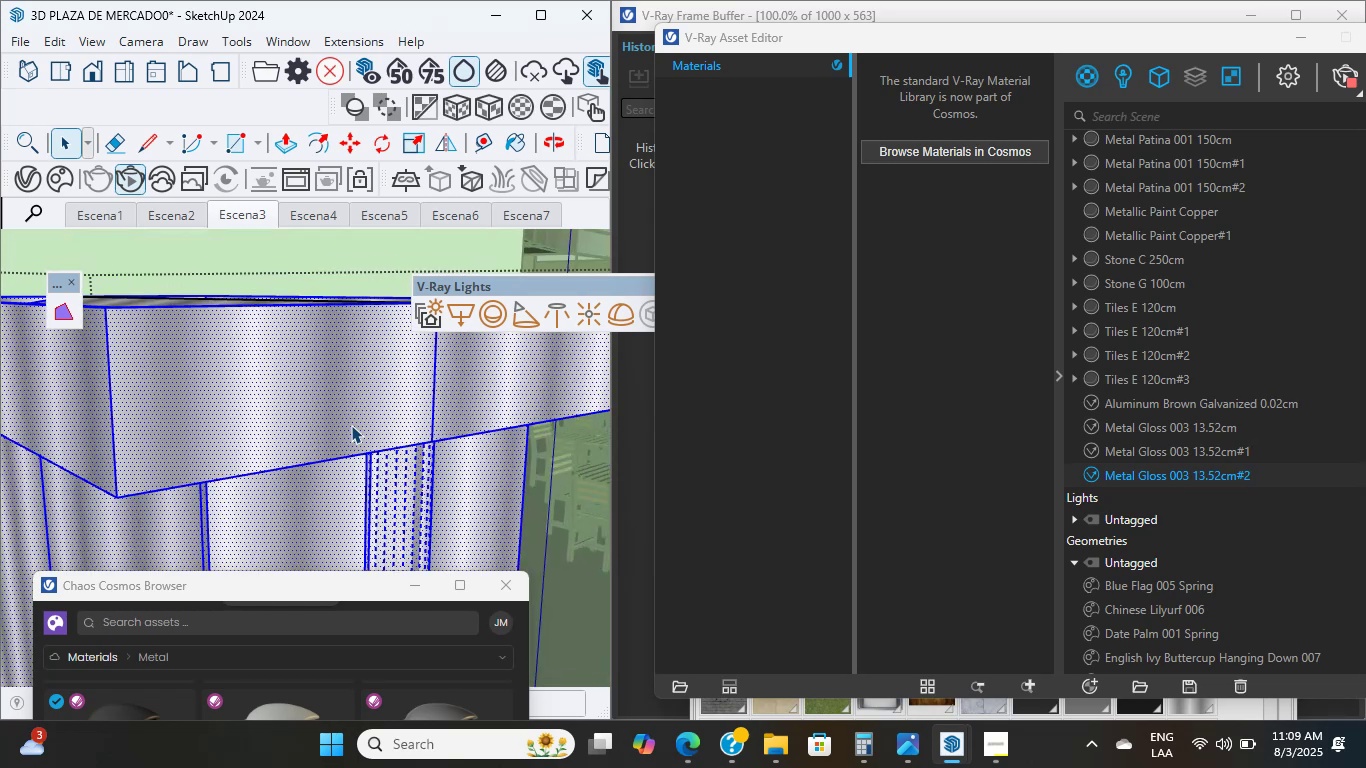 
double_click([351, 425])
 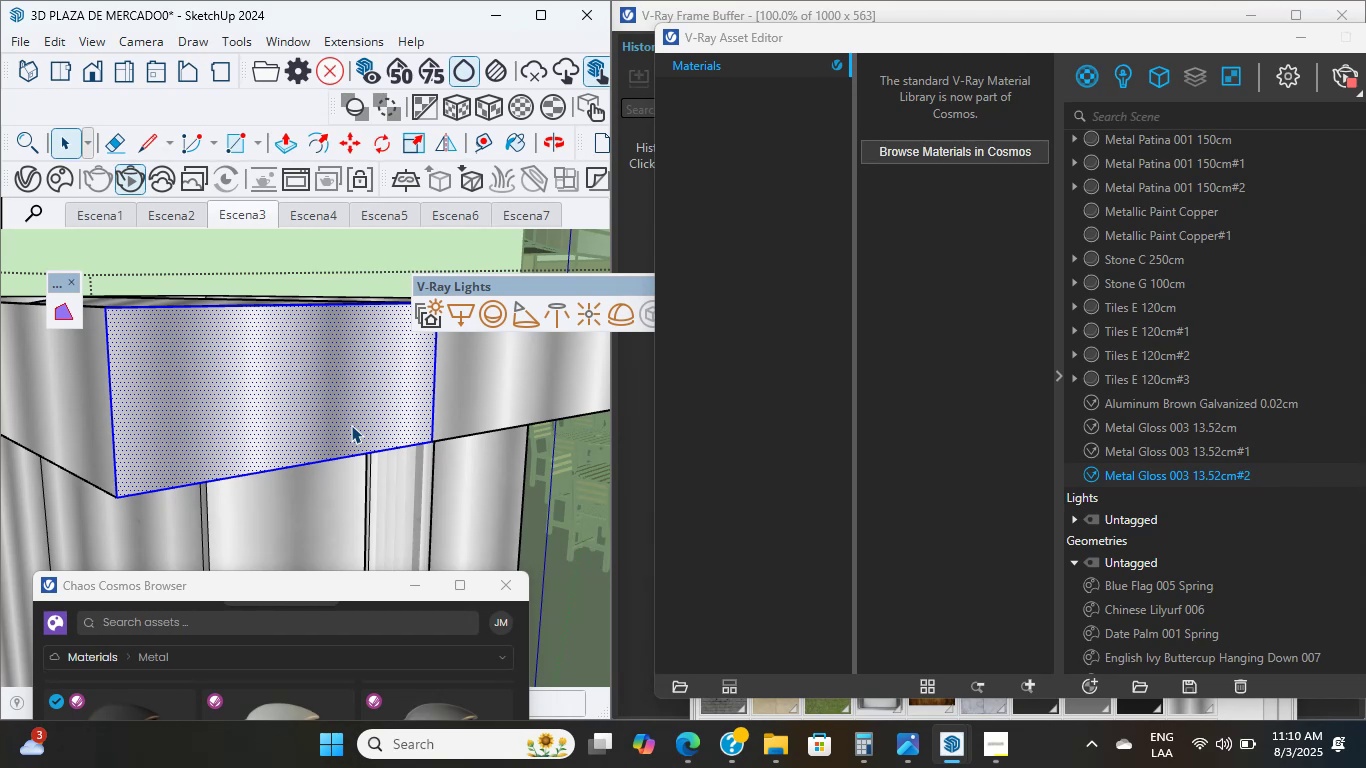 
wait(10.06)
 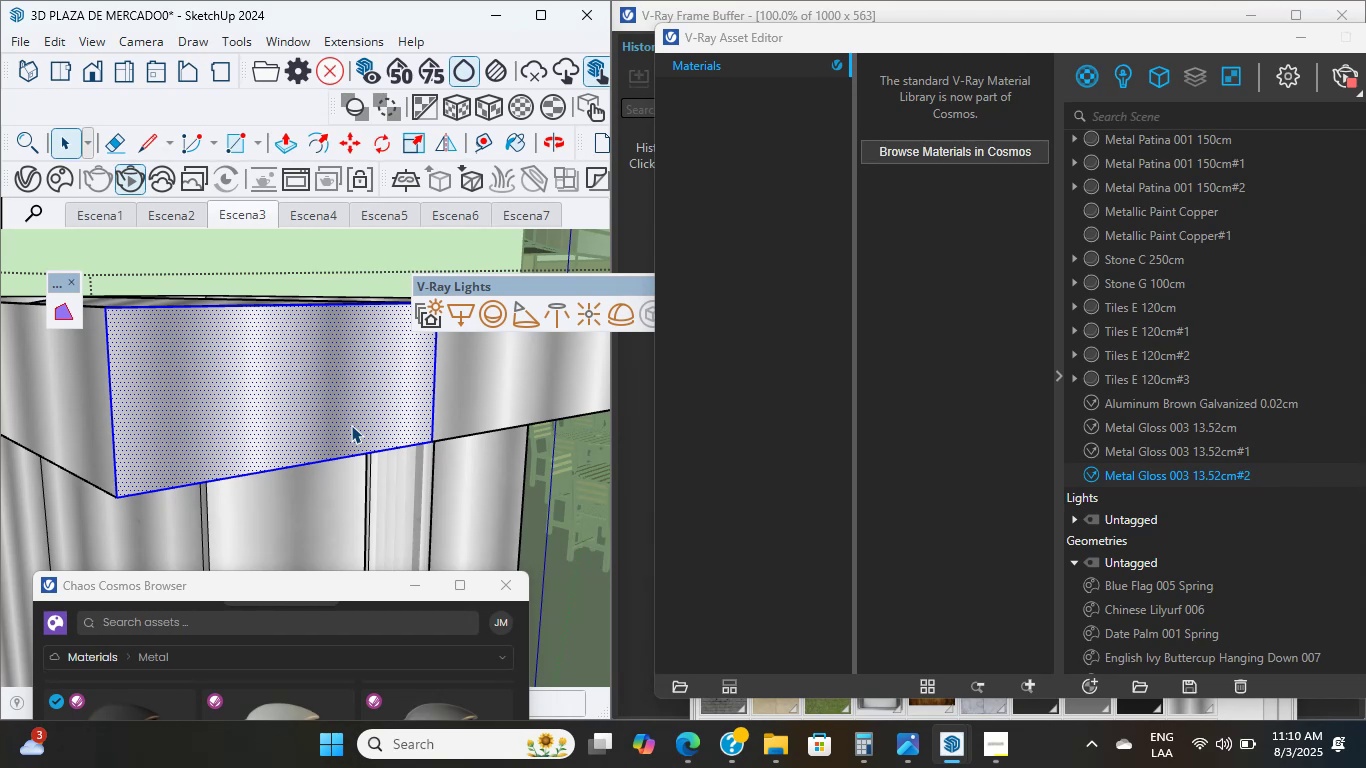 
left_click([351, 425])
 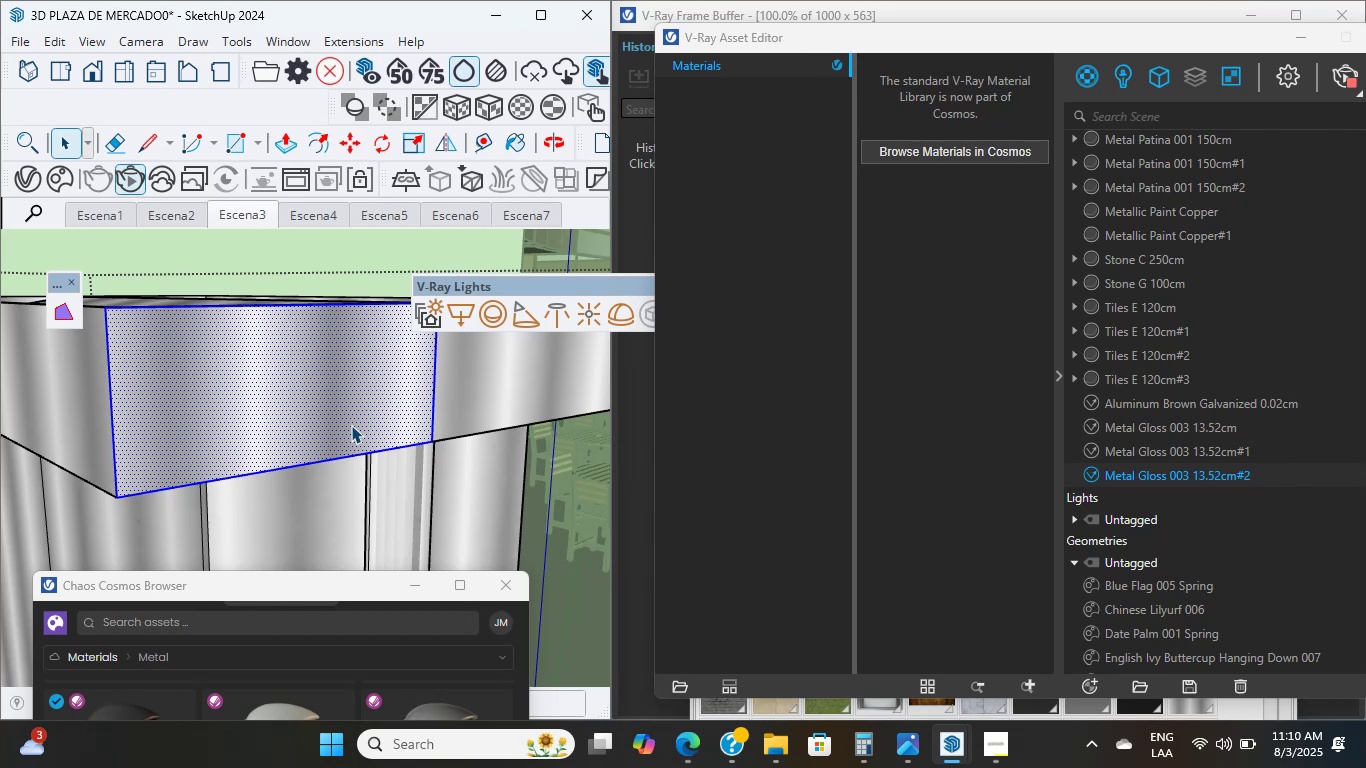 
double_click([351, 425])
 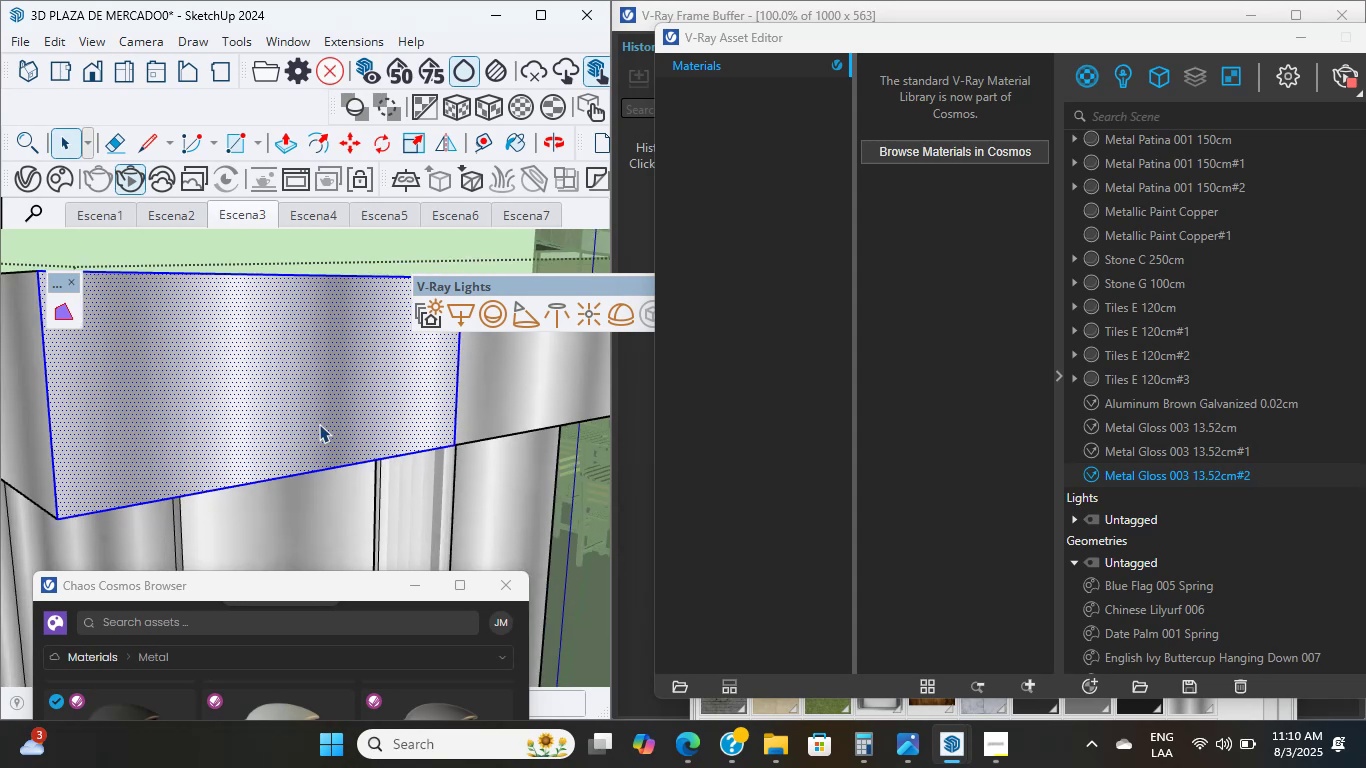 
scroll: coordinate [288, 417], scroll_direction: up, amount: 6.0
 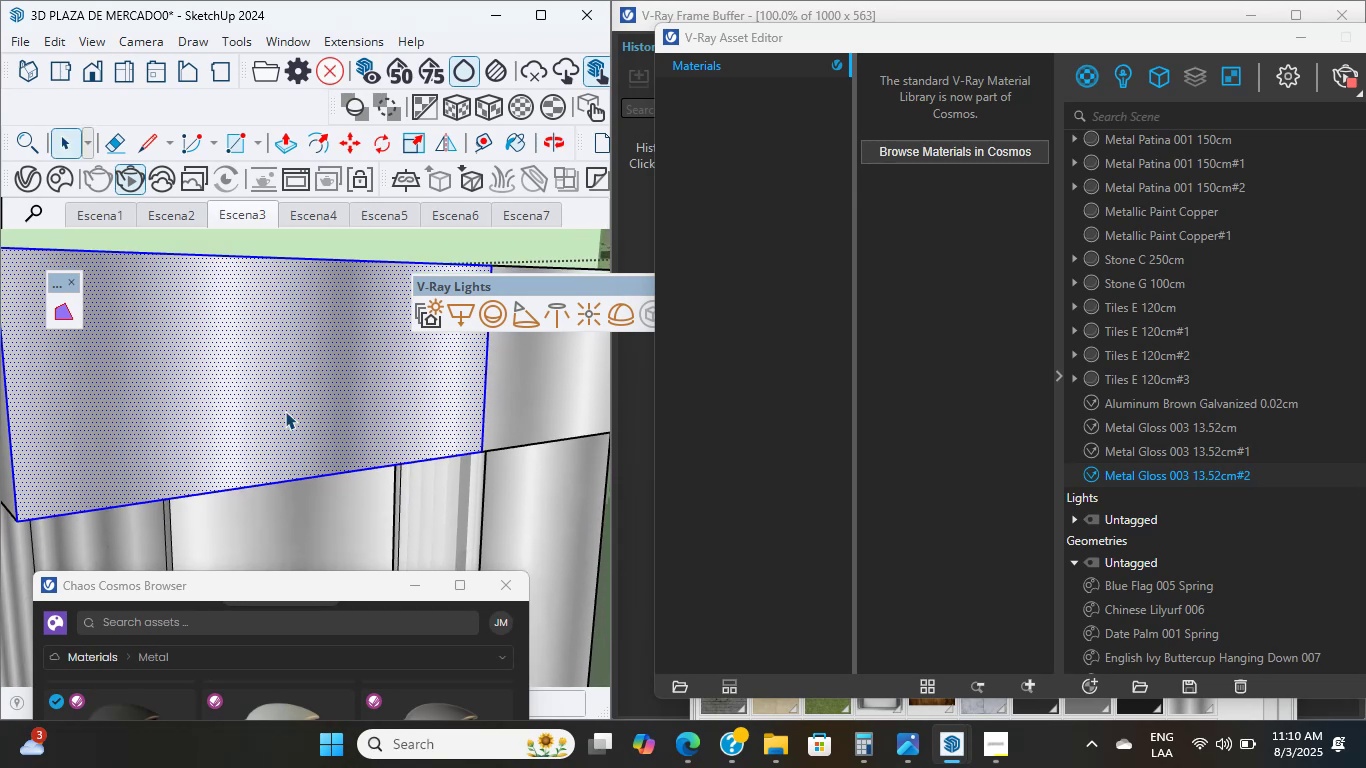 
wait(6.1)
 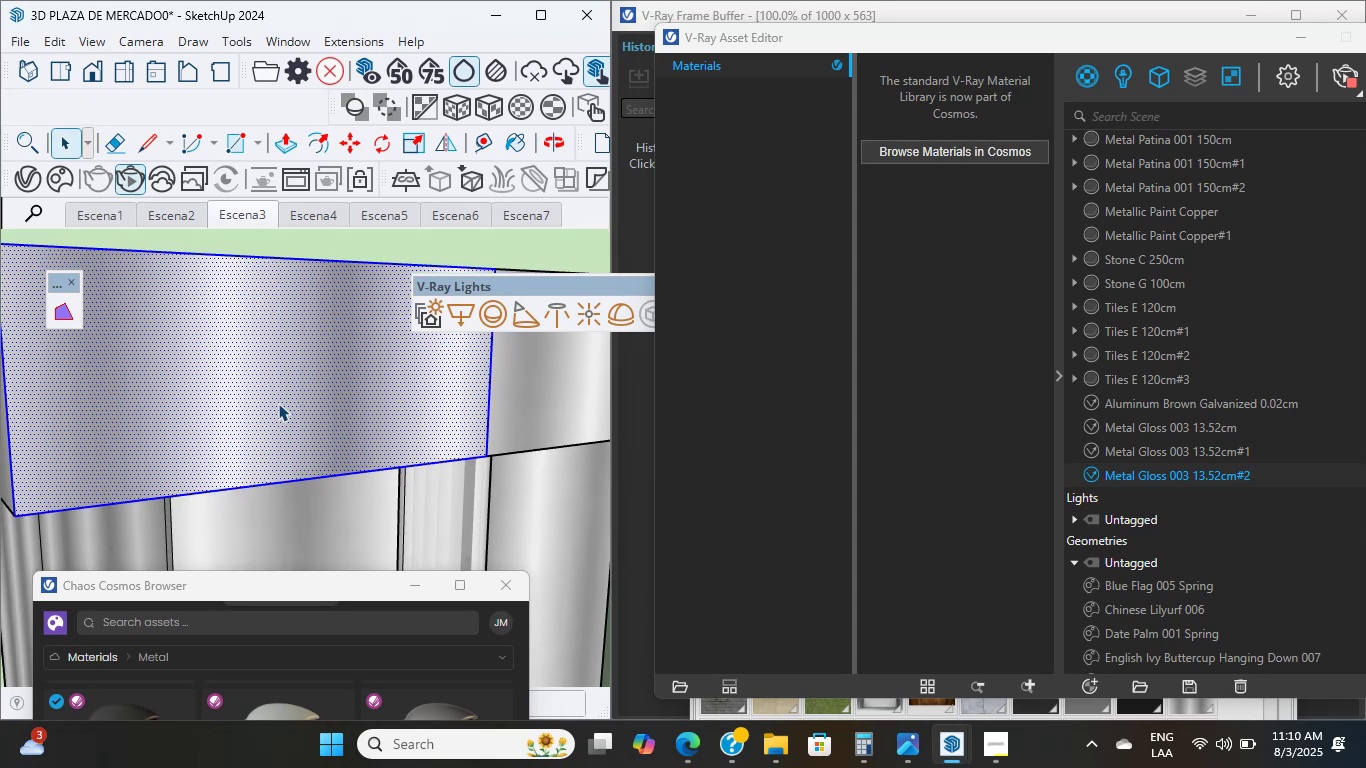 
double_click([246, 380])
 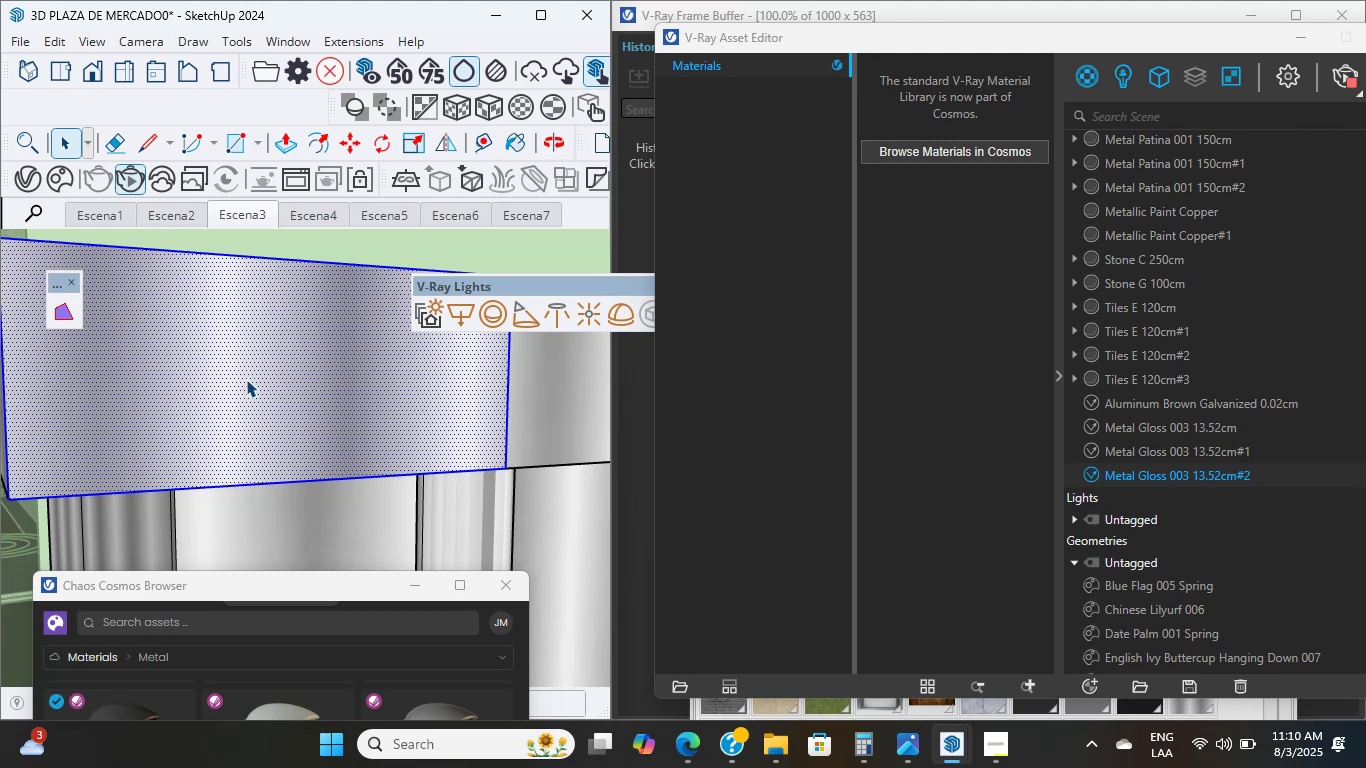 
wait(6.35)
 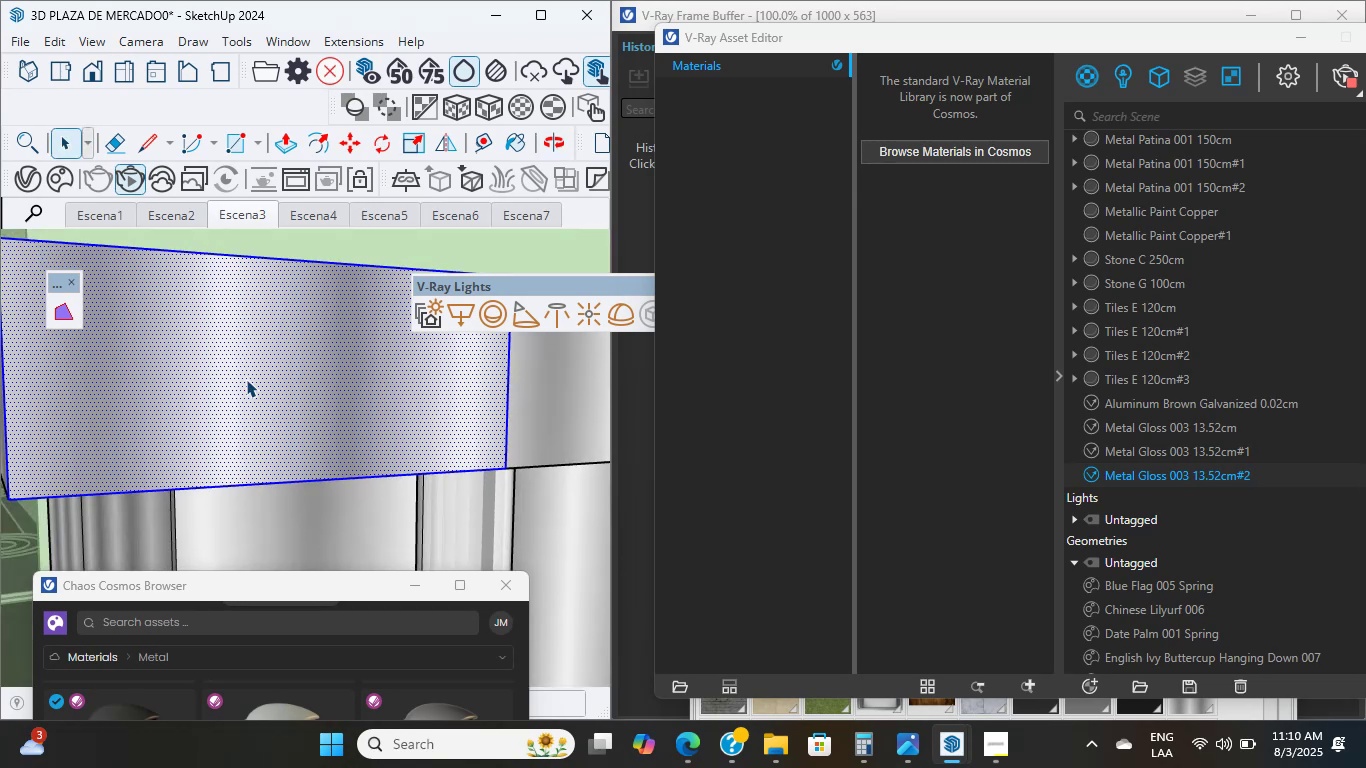 
middle_click([246, 379])
 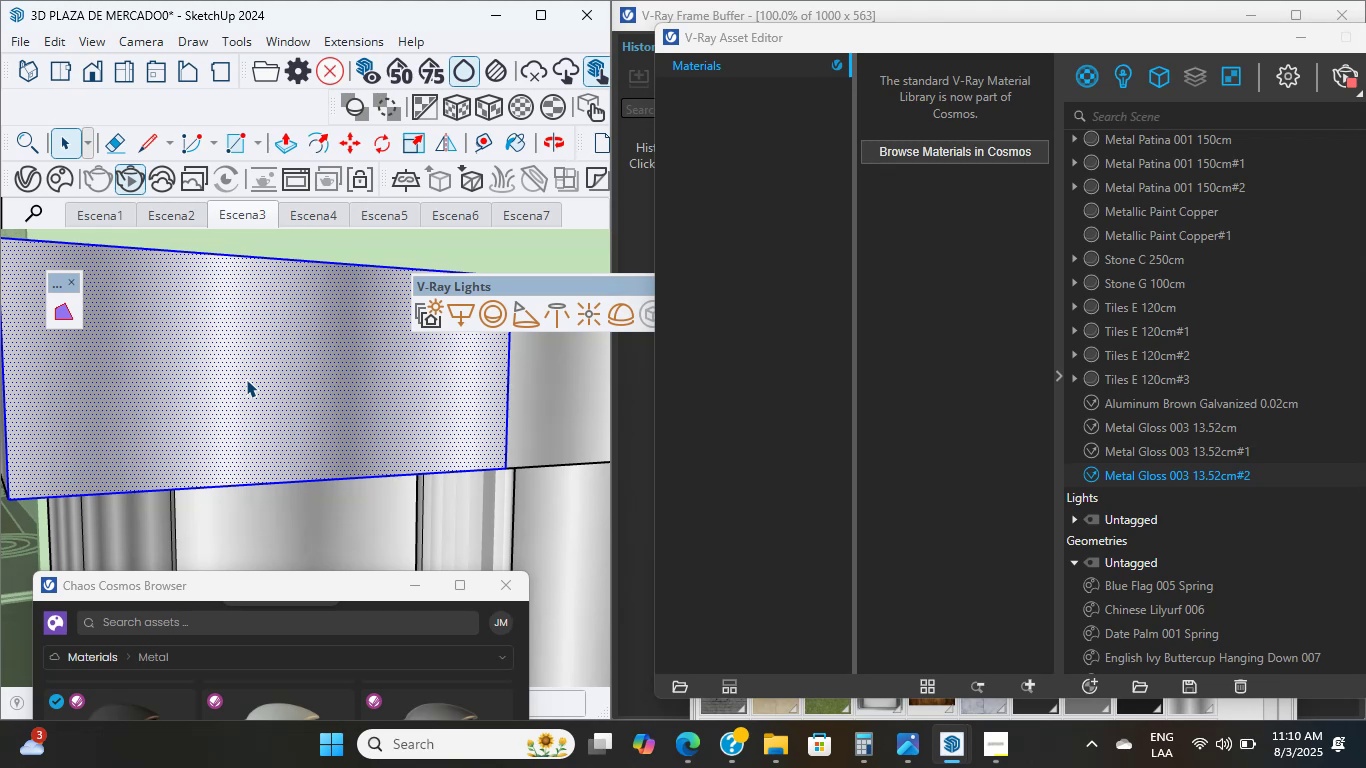 
wait(7.63)
 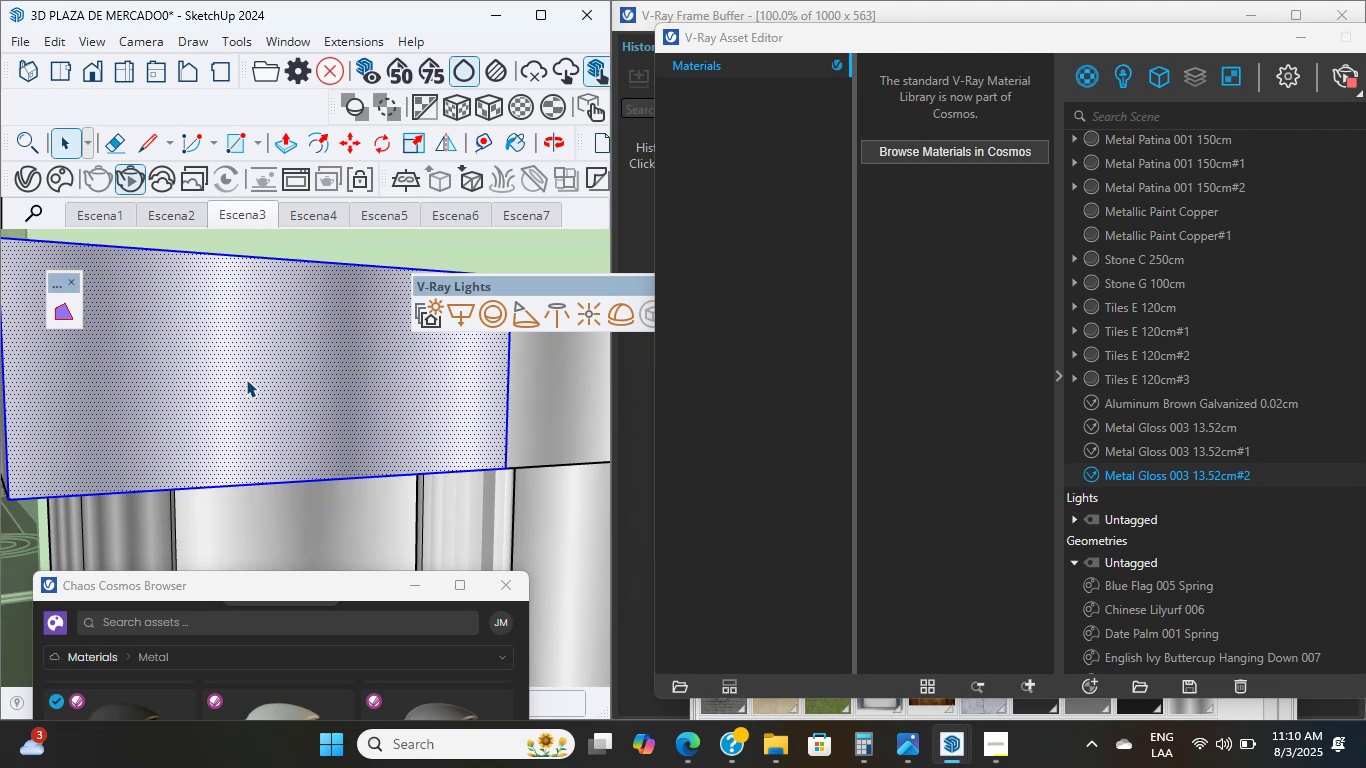 
scroll: coordinate [246, 379], scroll_direction: up, amount: 2.0
 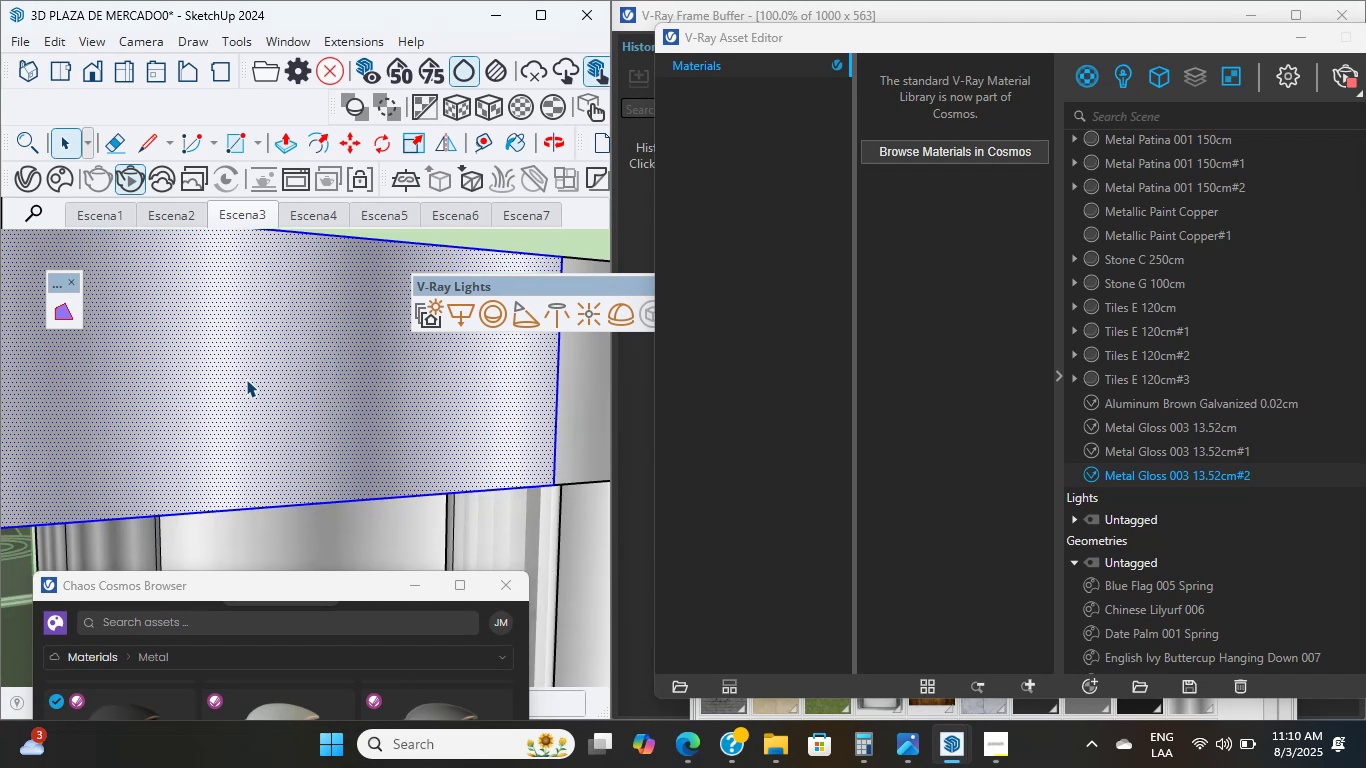 
scroll: coordinate [298, 461], scroll_direction: down, amount: 7.0
 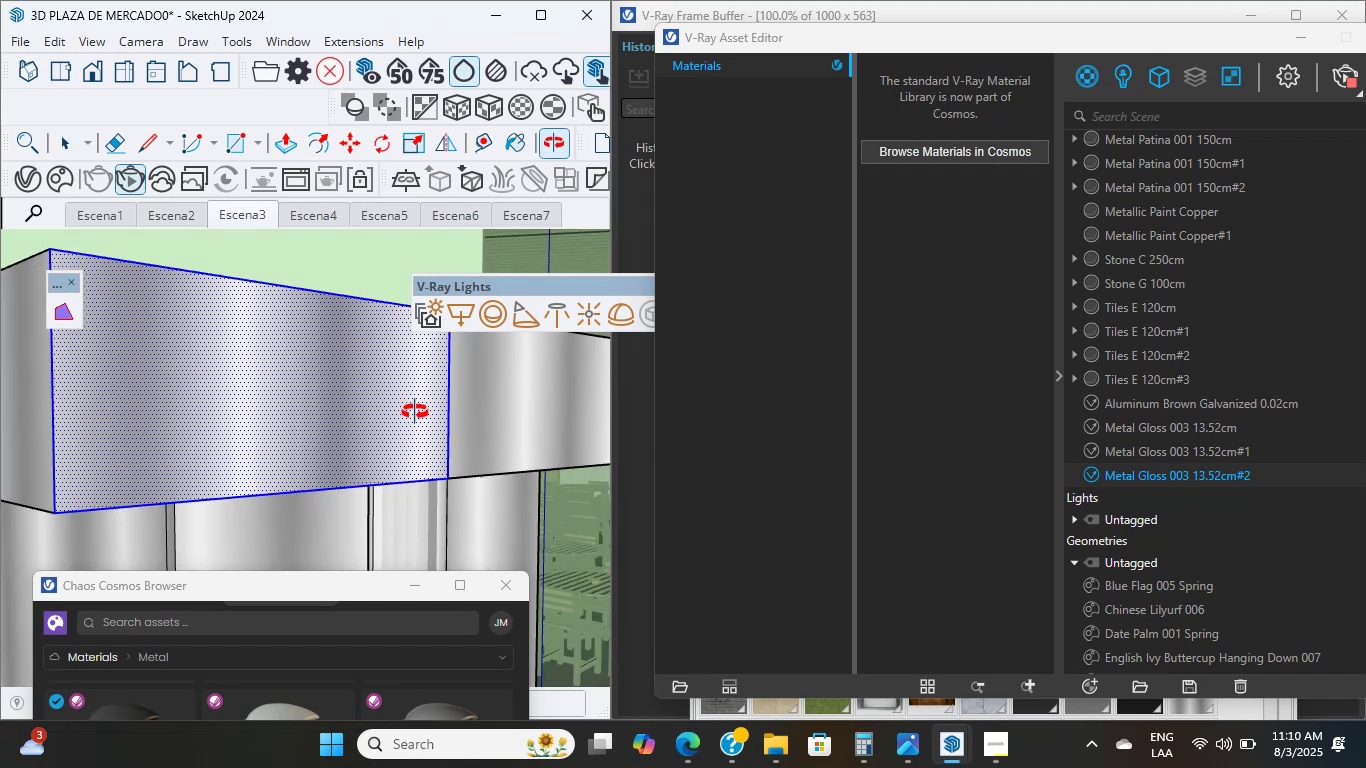 
scroll: coordinate [328, 385], scroll_direction: none, amount: 0.0
 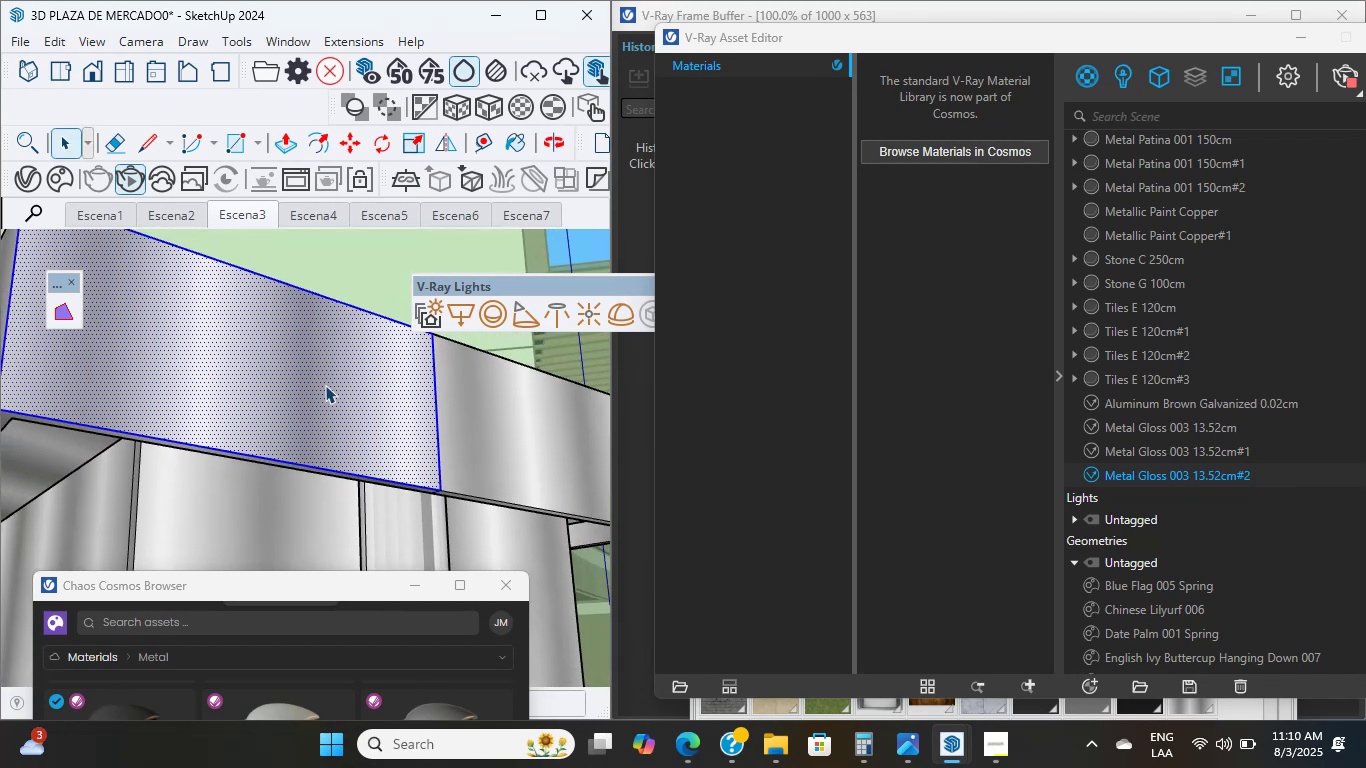 
scroll: coordinate [240, 390], scroll_direction: down, amount: 1.0
 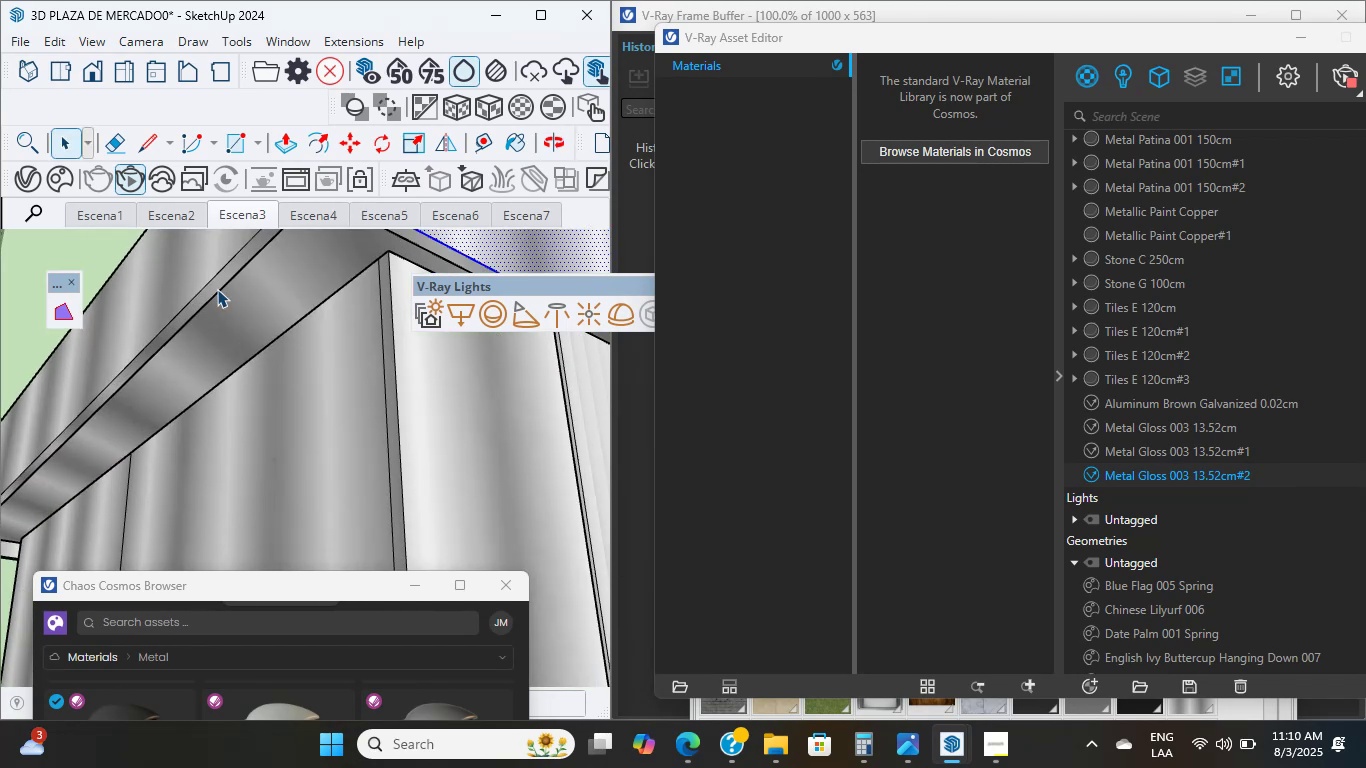 
key(Shift+ShiftLeft)
 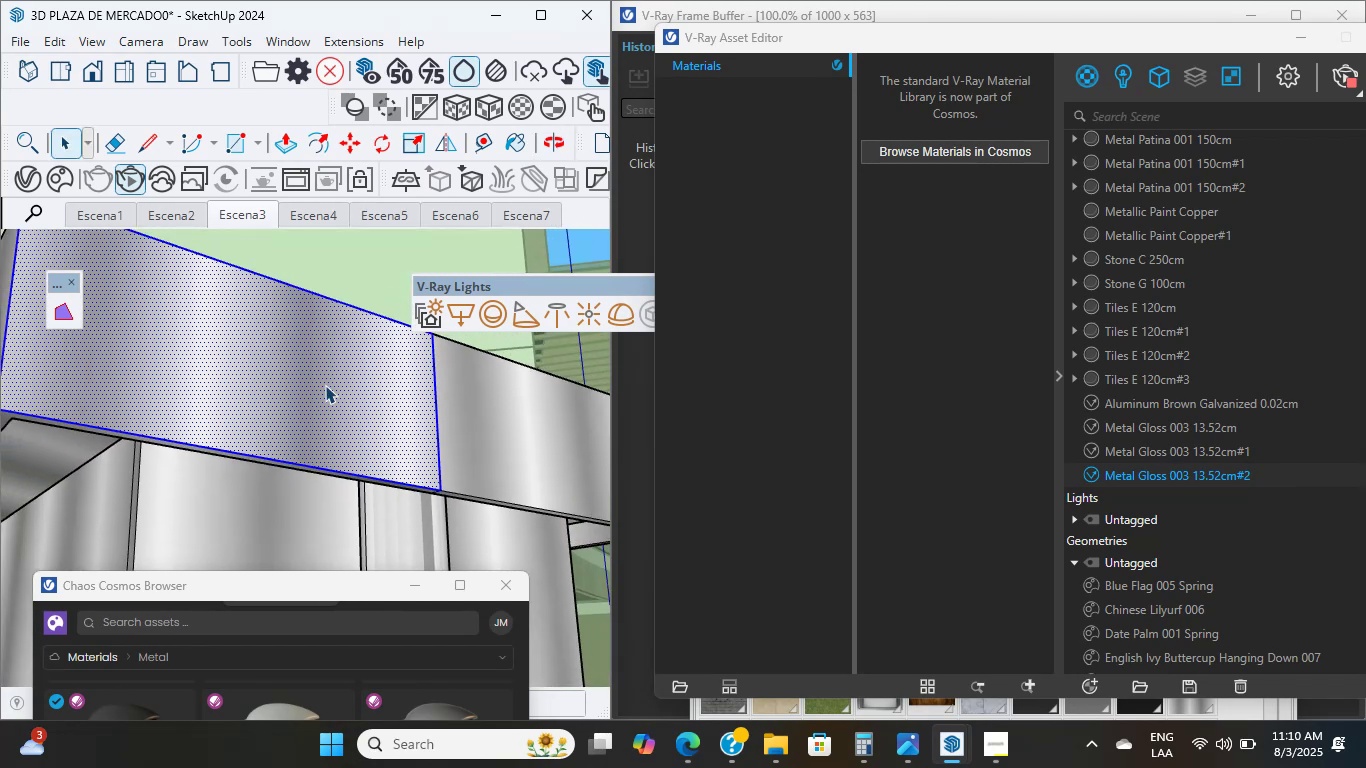 
hold_key(key=ShiftLeft, duration=0.33)
 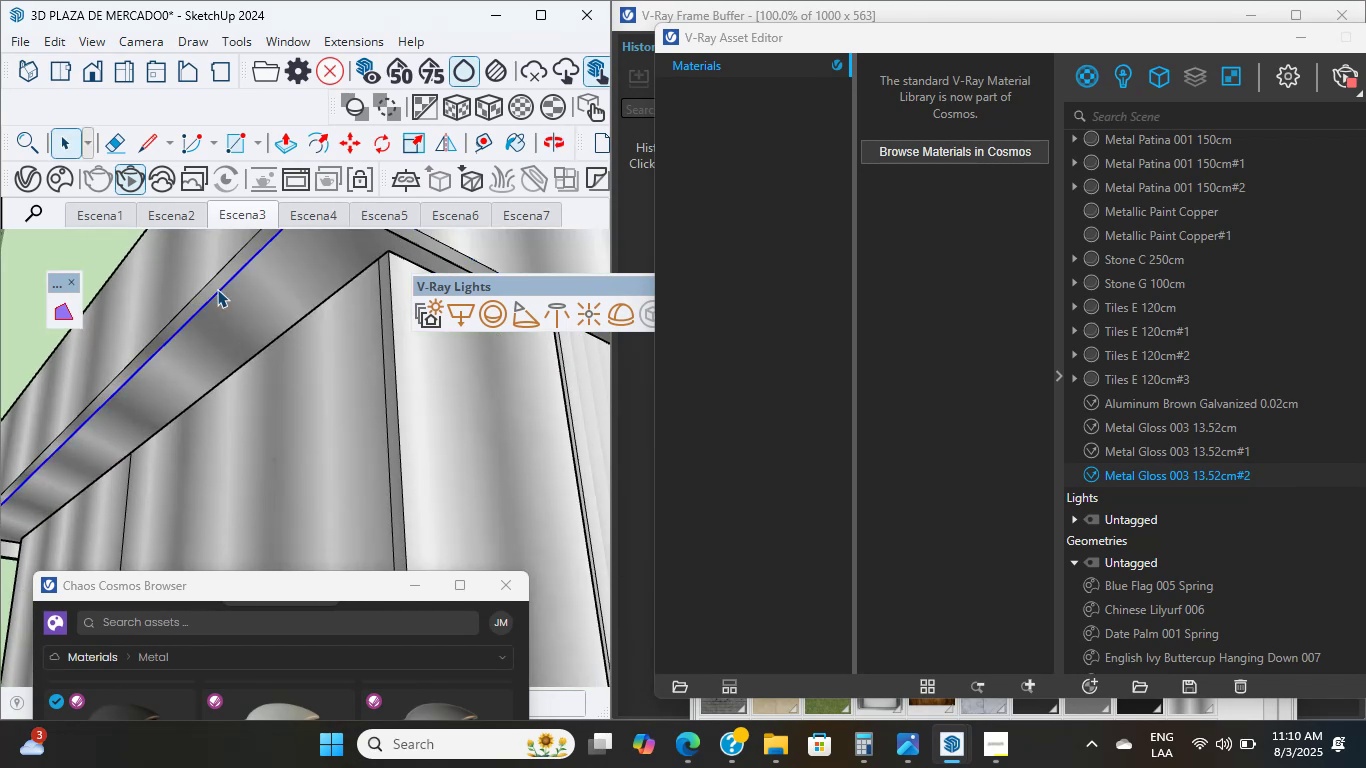 
double_click([242, 336])
 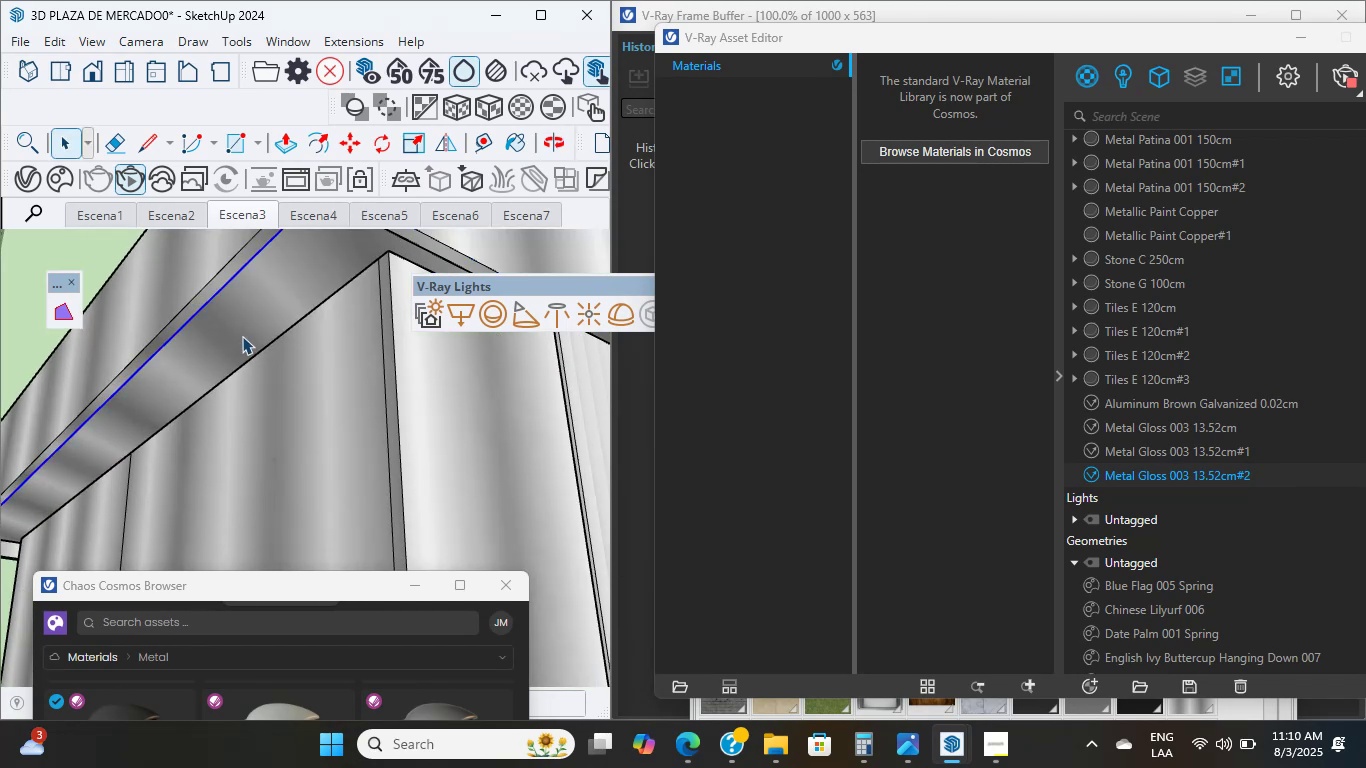 
triple_click([242, 336])
 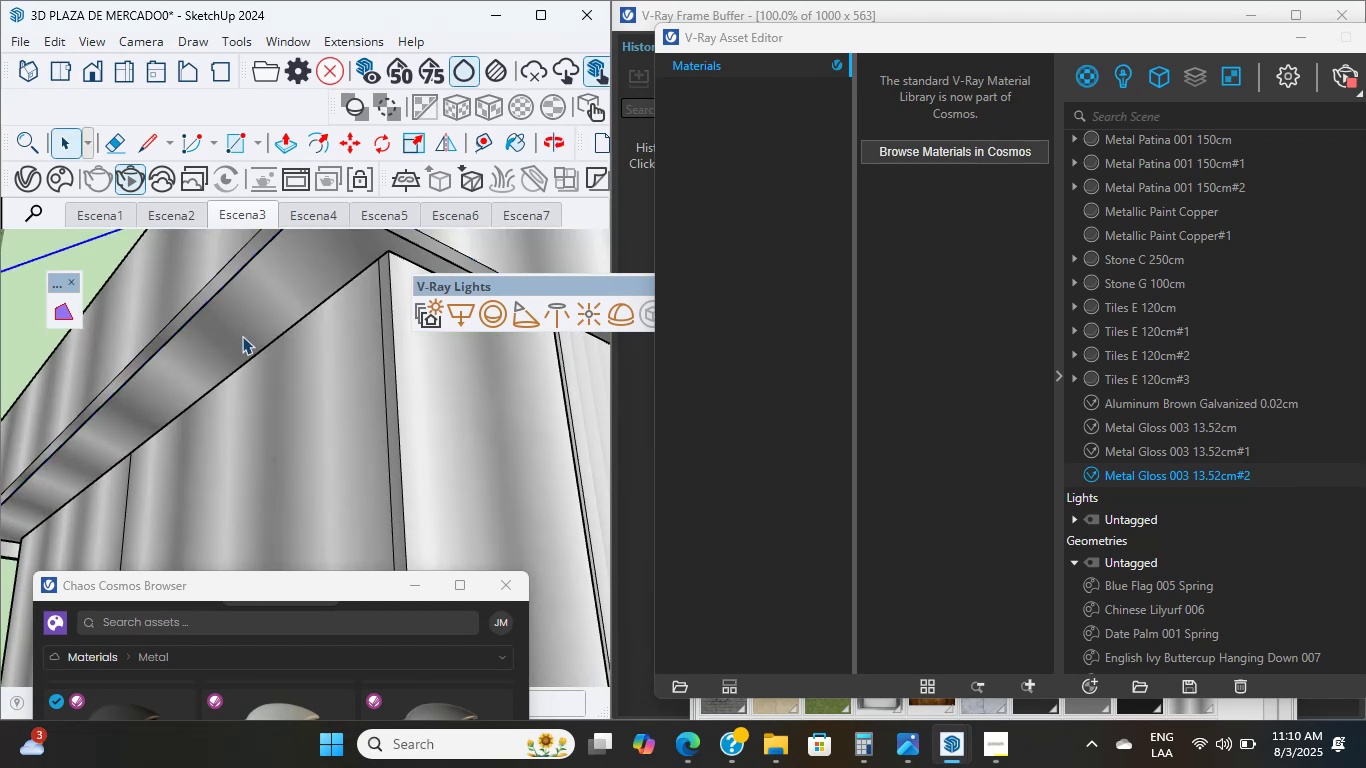 
hold_key(key=ShiftLeft, duration=0.72)
scroll: coordinate [227, 344], scroll_direction: up, amount: 3.0
 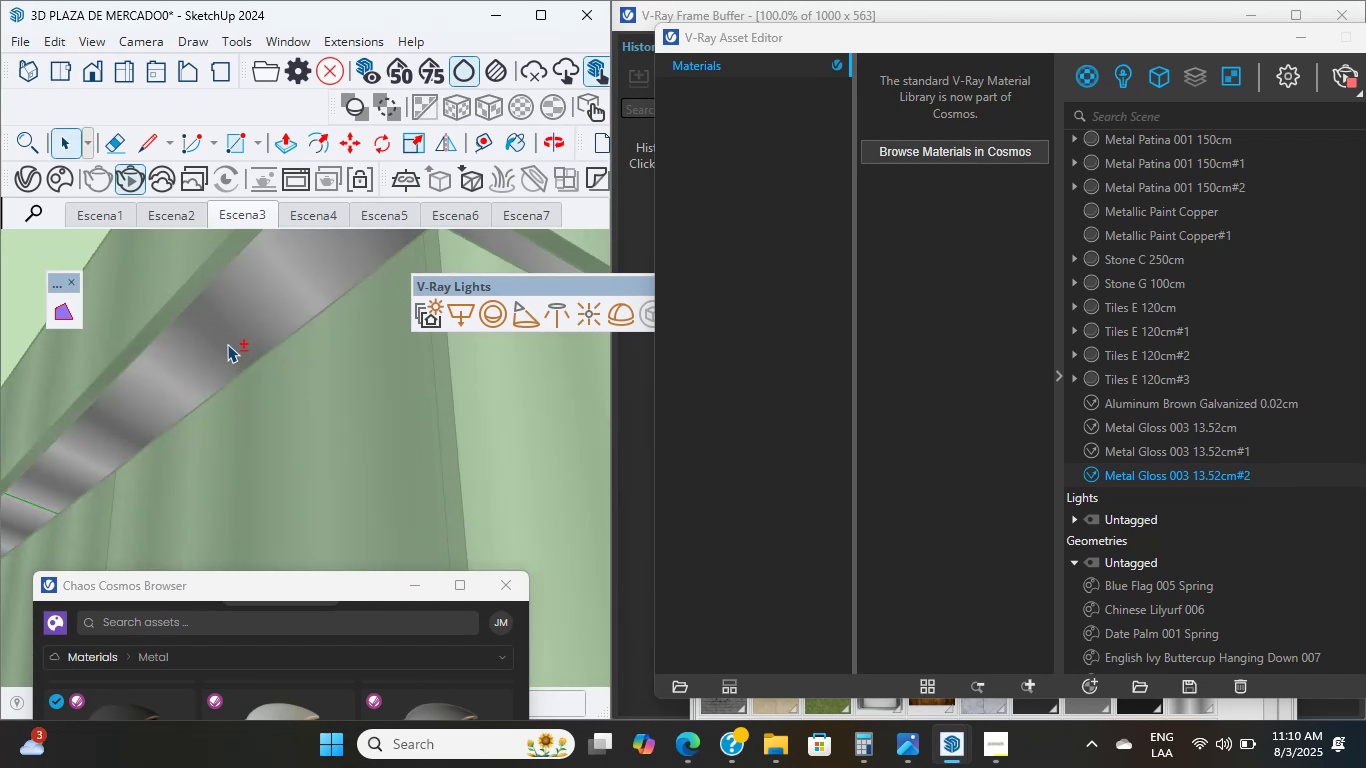 
scroll: coordinate [227, 344], scroll_direction: none, amount: 0.0
 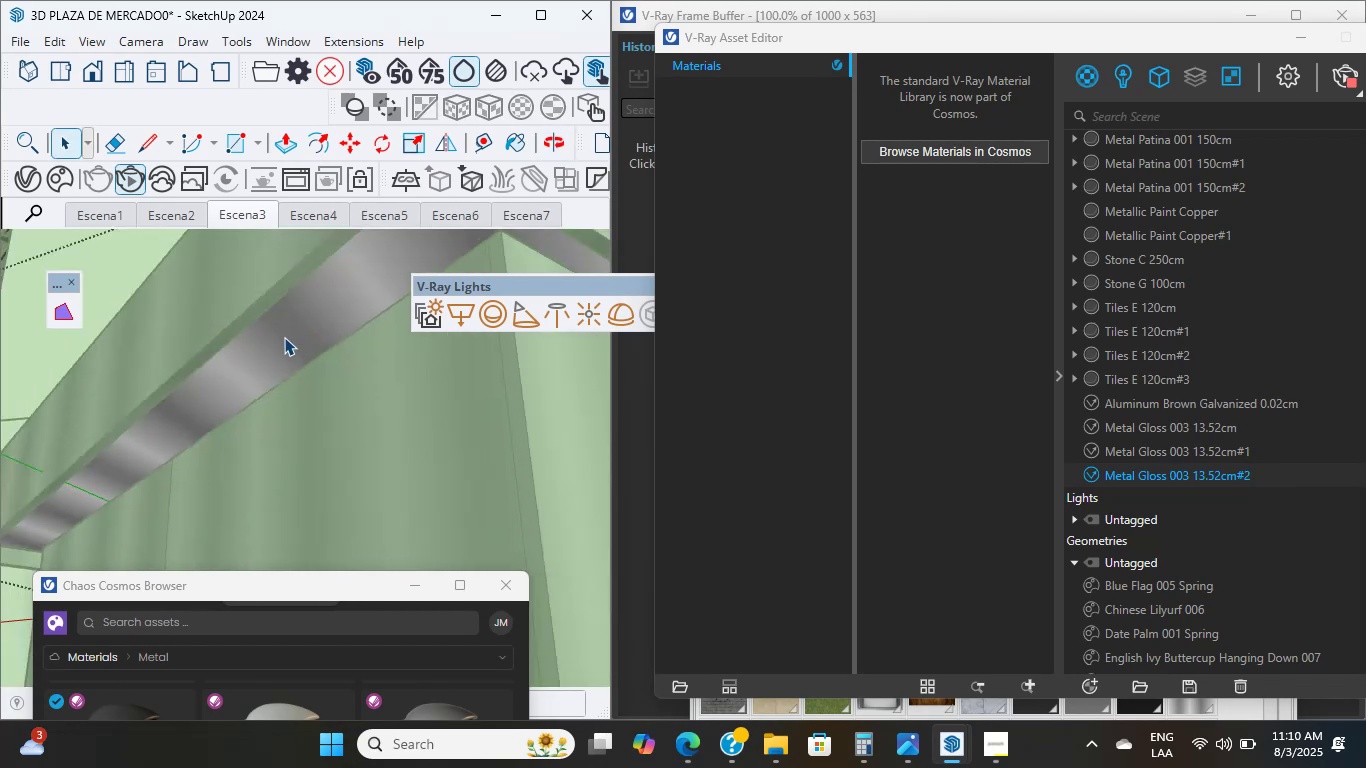 
double_click([284, 337])
 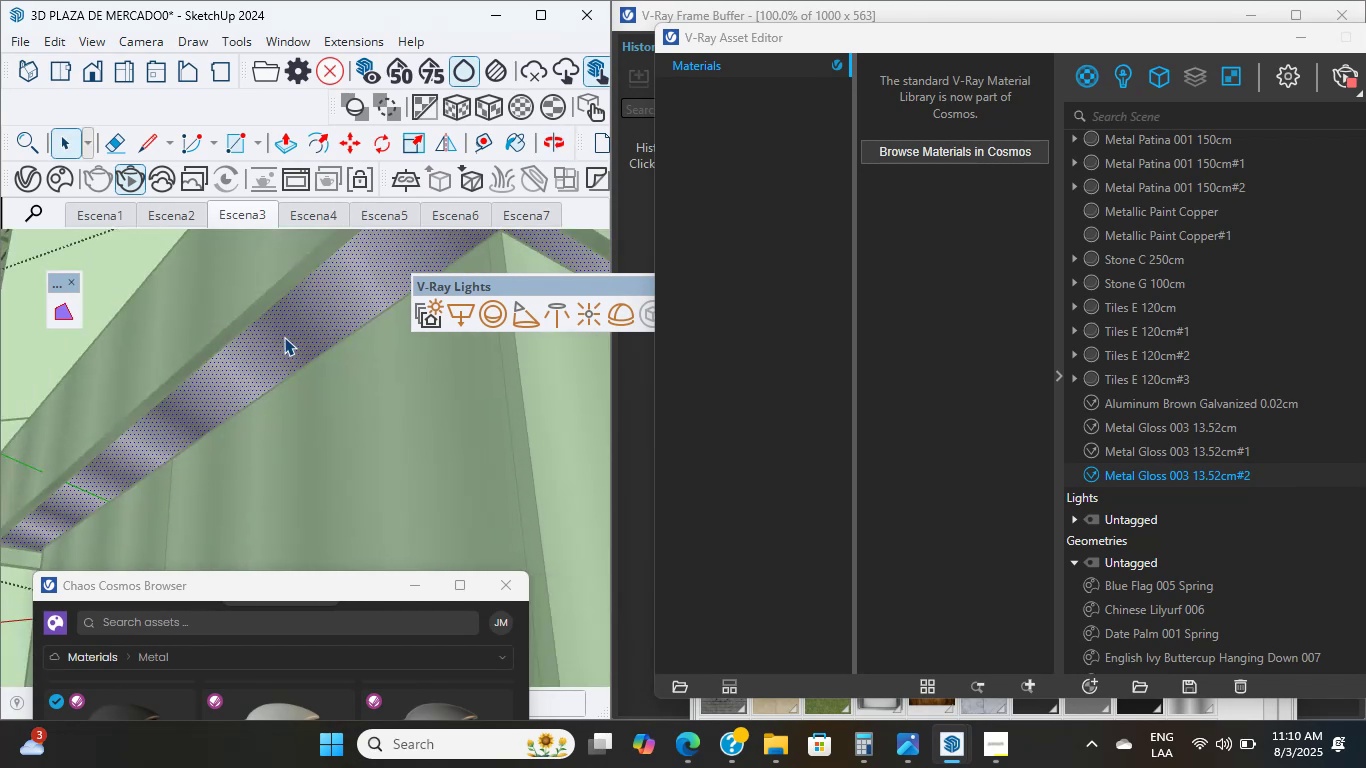 
scroll: coordinate [216, 405], scroll_direction: down, amount: 28.0
 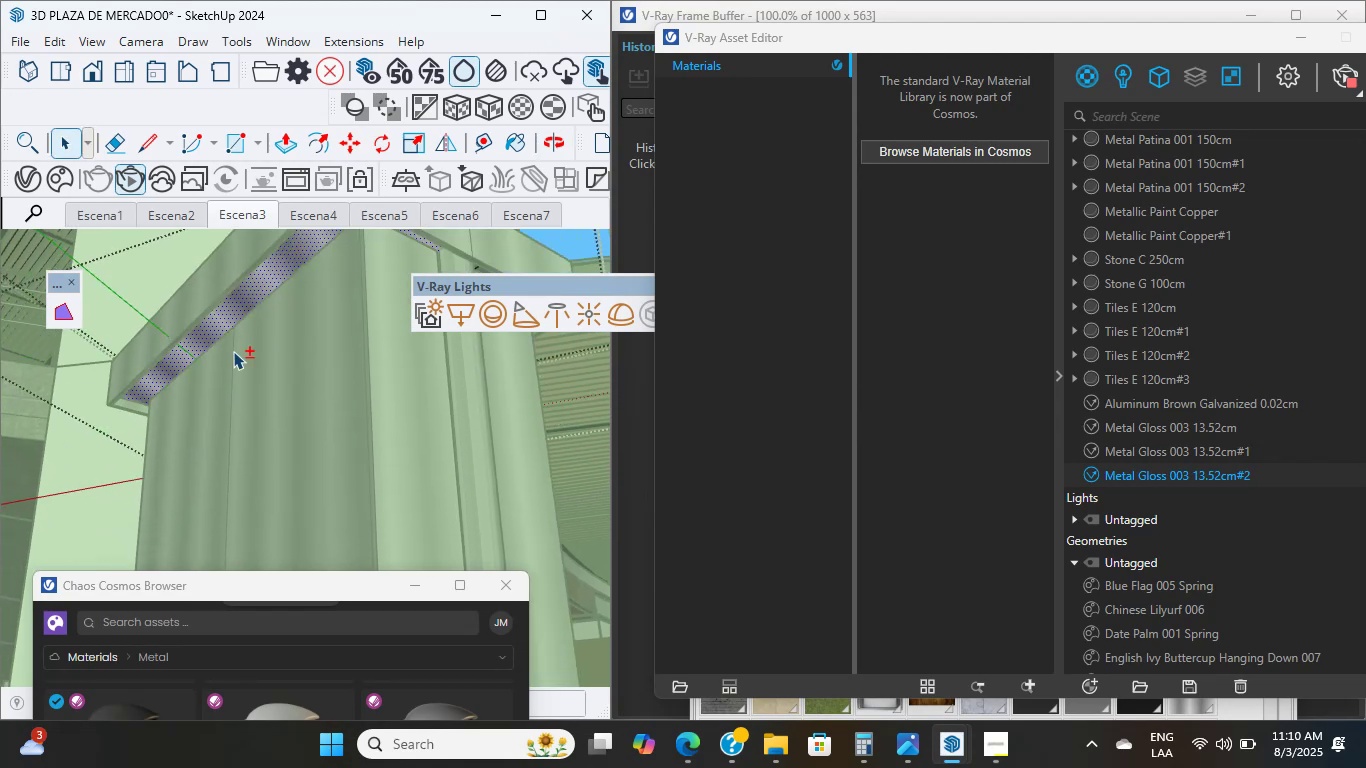 
hold_key(key=ShiftLeft, duration=2.19)
scroll: coordinate [250, 412], scroll_direction: up, amount: 16.0
 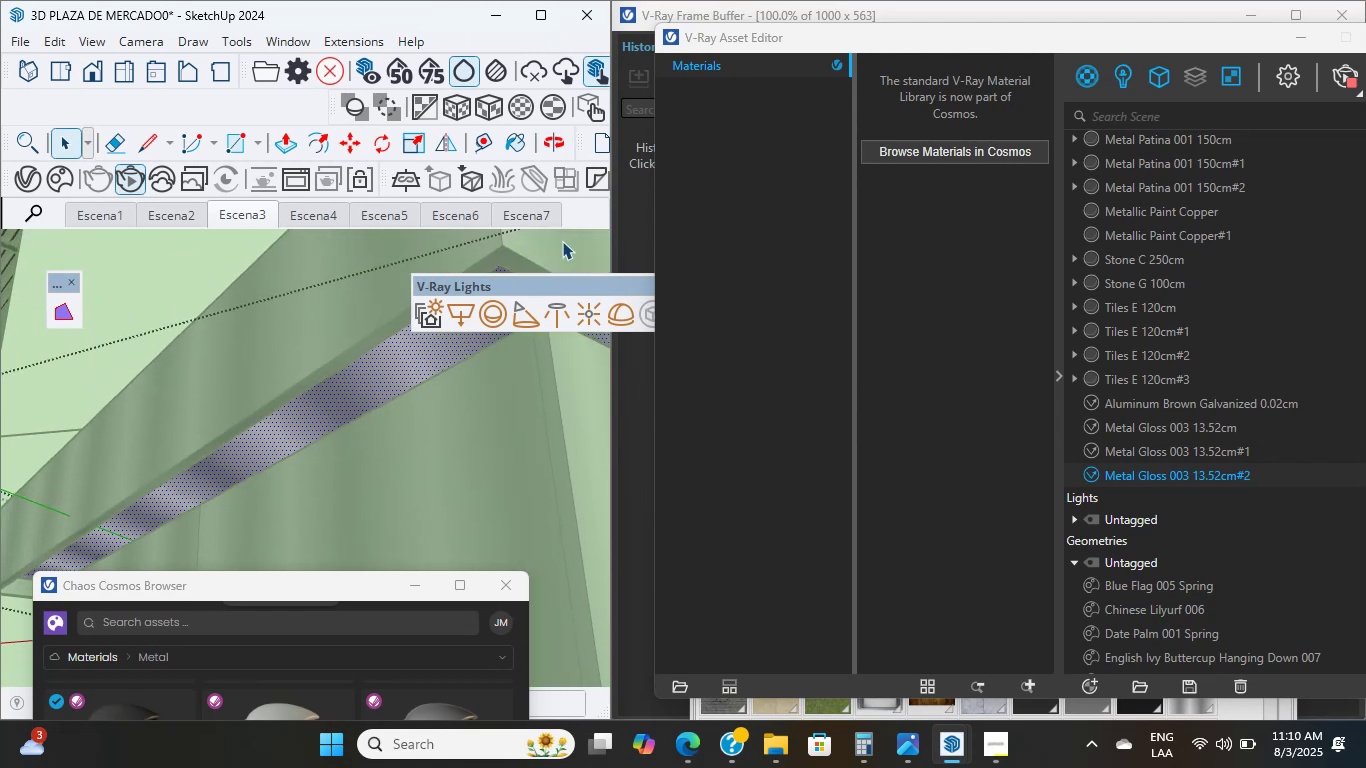 
hold_key(key=ShiftLeft, duration=1.4)
 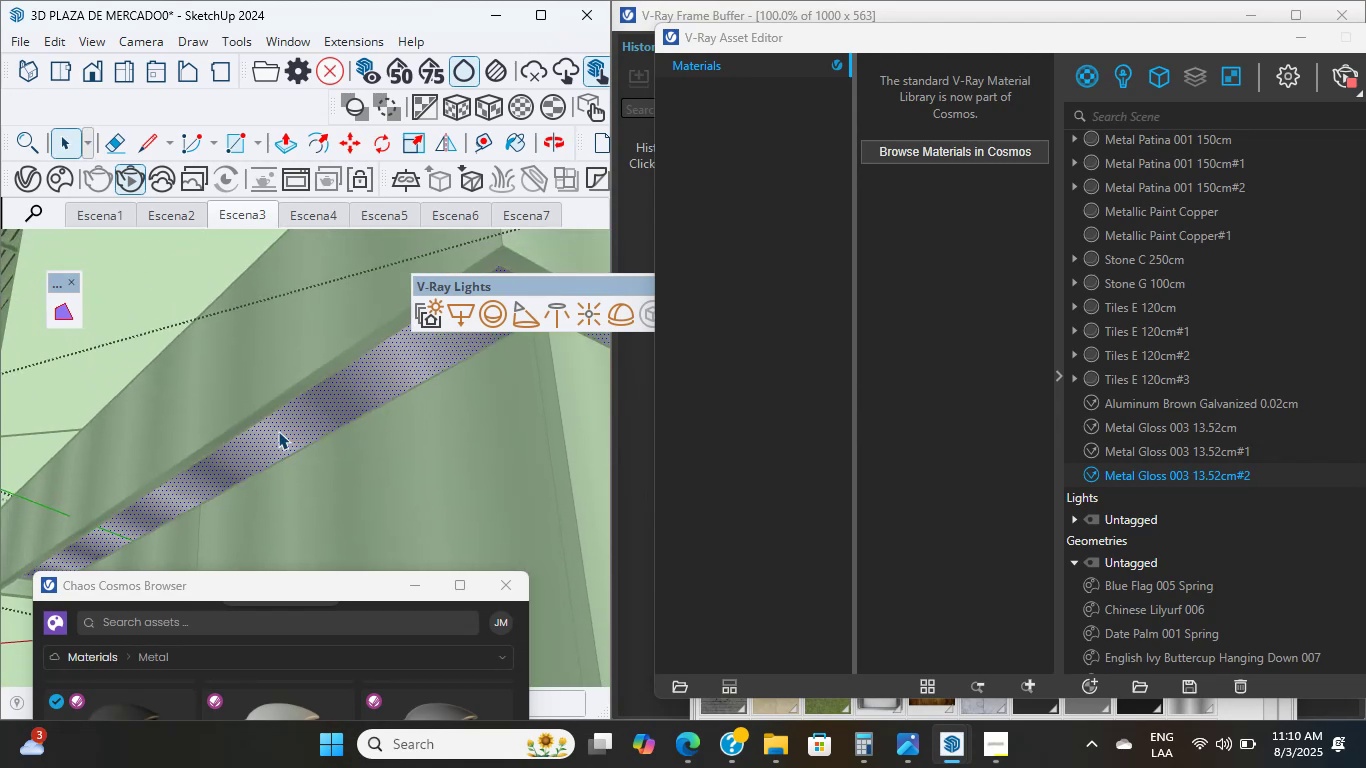 
scroll: coordinate [298, 369], scroll_direction: down, amount: 17.0
 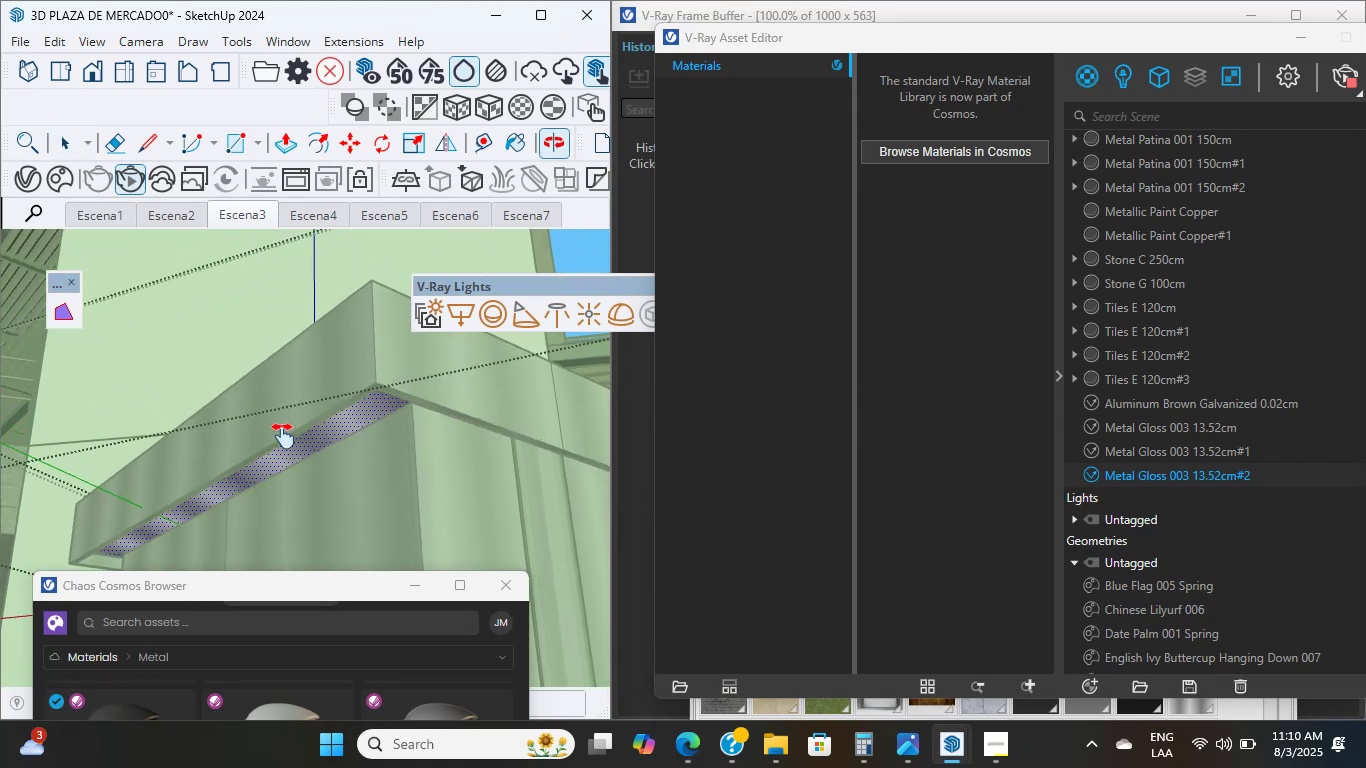 
hold_key(key=ShiftLeft, duration=0.76)
 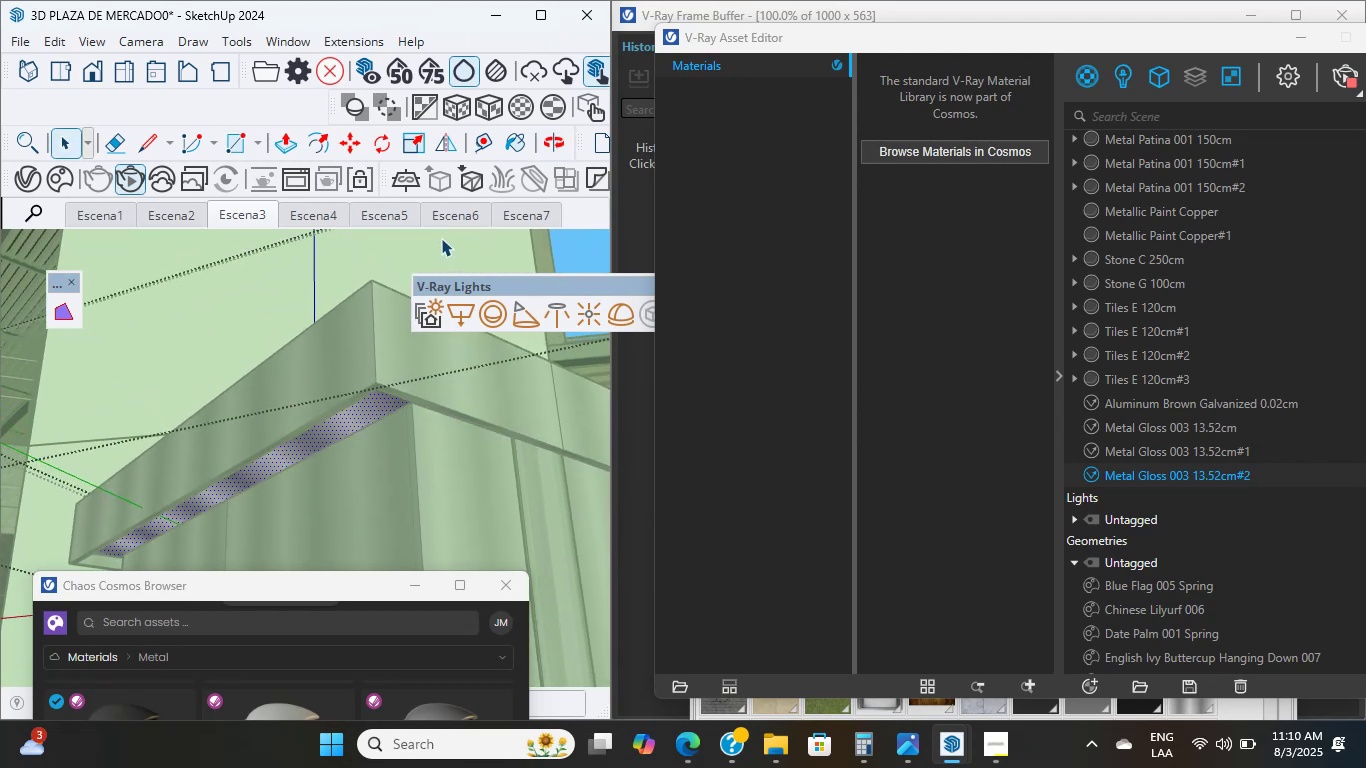 
scroll: coordinate [464, 308], scroll_direction: up, amount: 2.0
 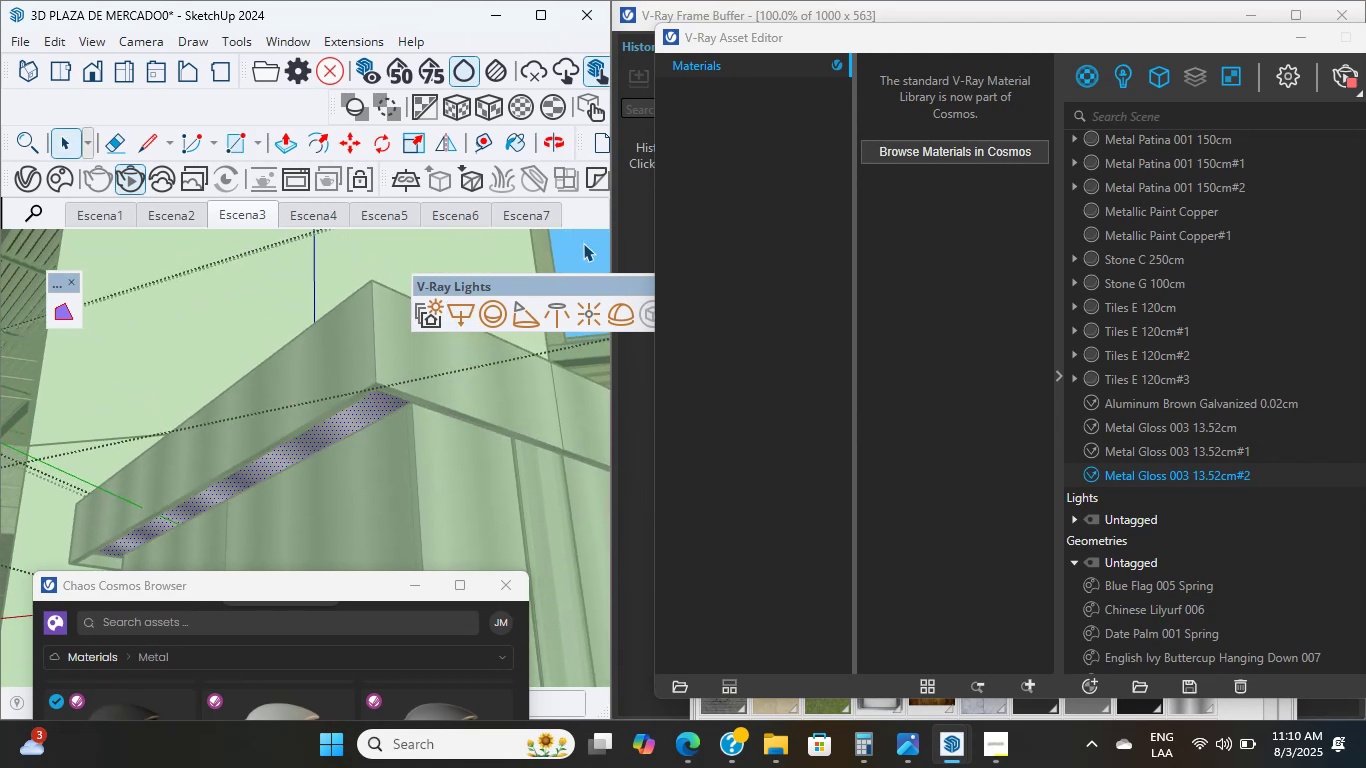 
double_click([583, 245])
 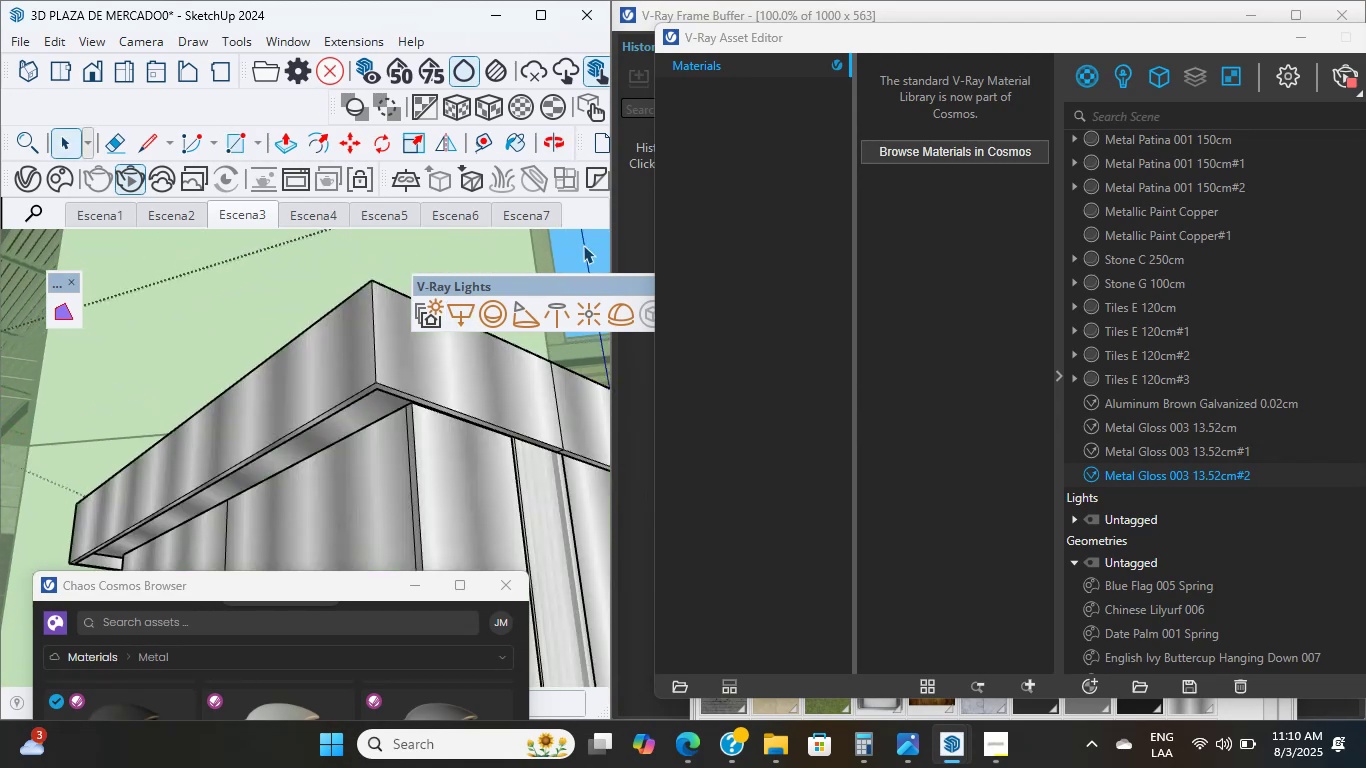 
triple_click([583, 245])
 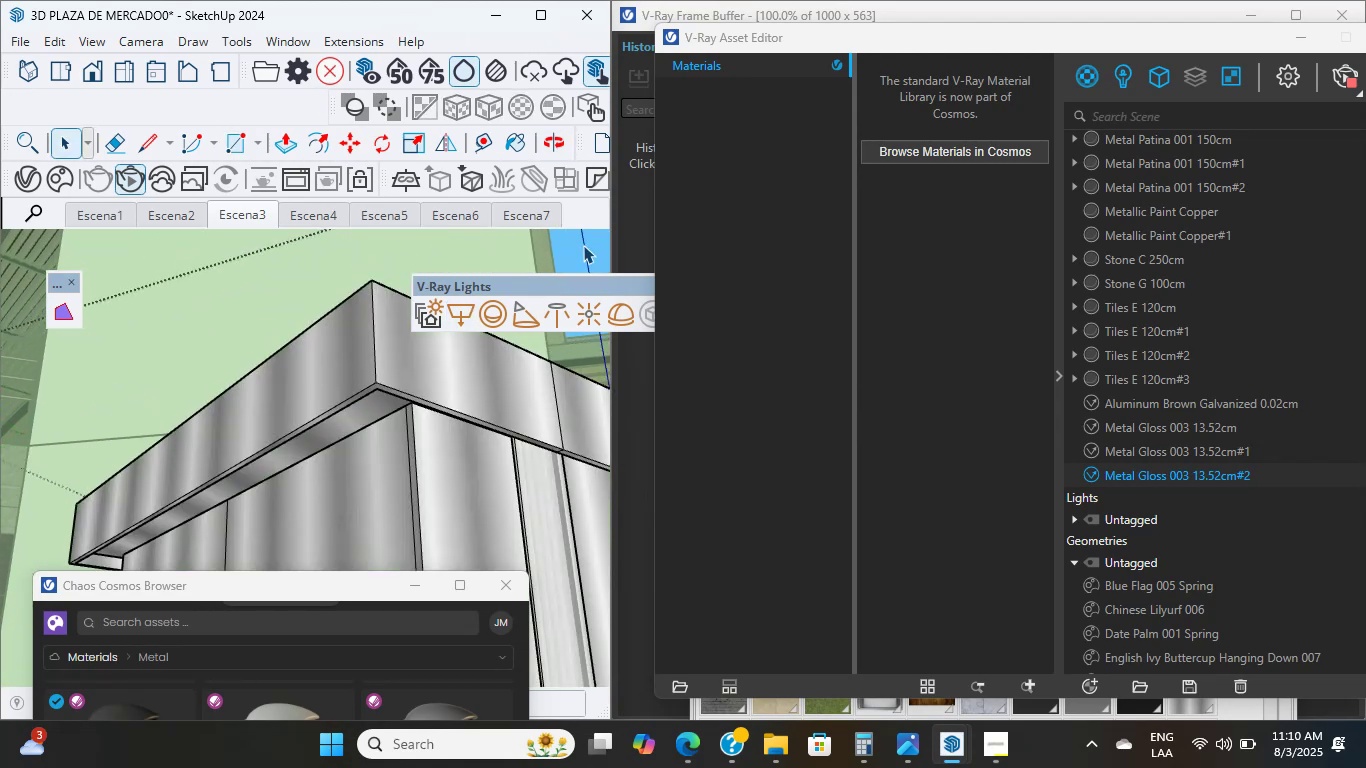 
scroll: coordinate [286, 419], scroll_direction: down, amount: 12.0
 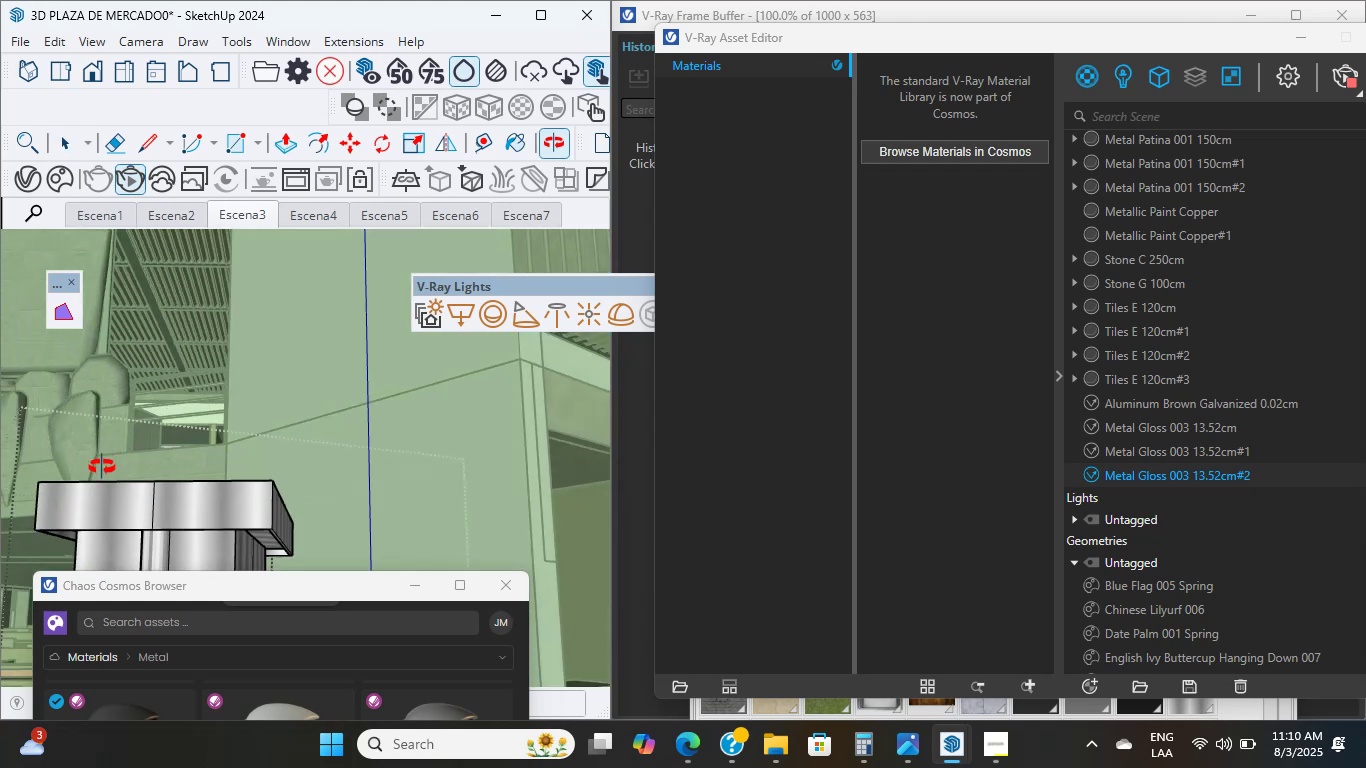 
key(Shift+ShiftLeft)
 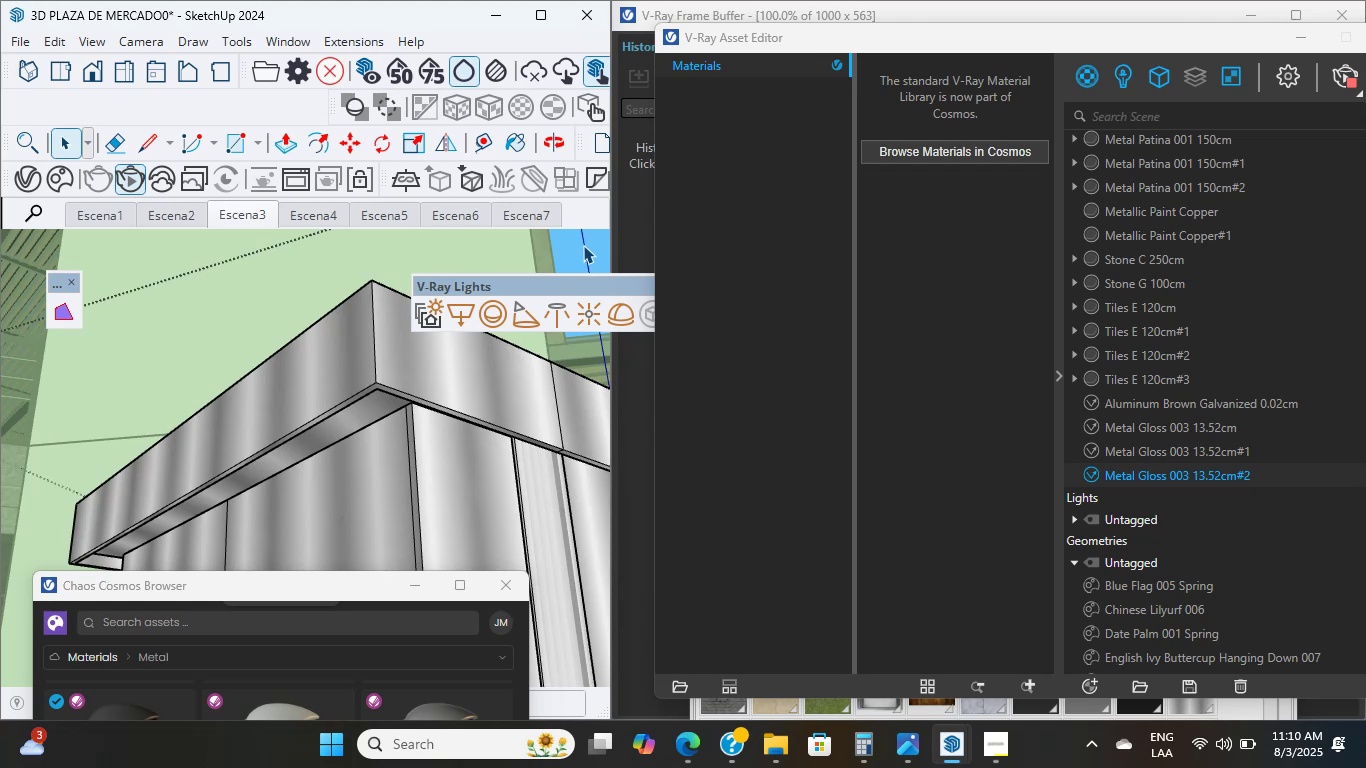 
hold_key(key=ShiftLeft, duration=2.85)
scroll: coordinate [259, 481], scroll_direction: down, amount: 21.0
 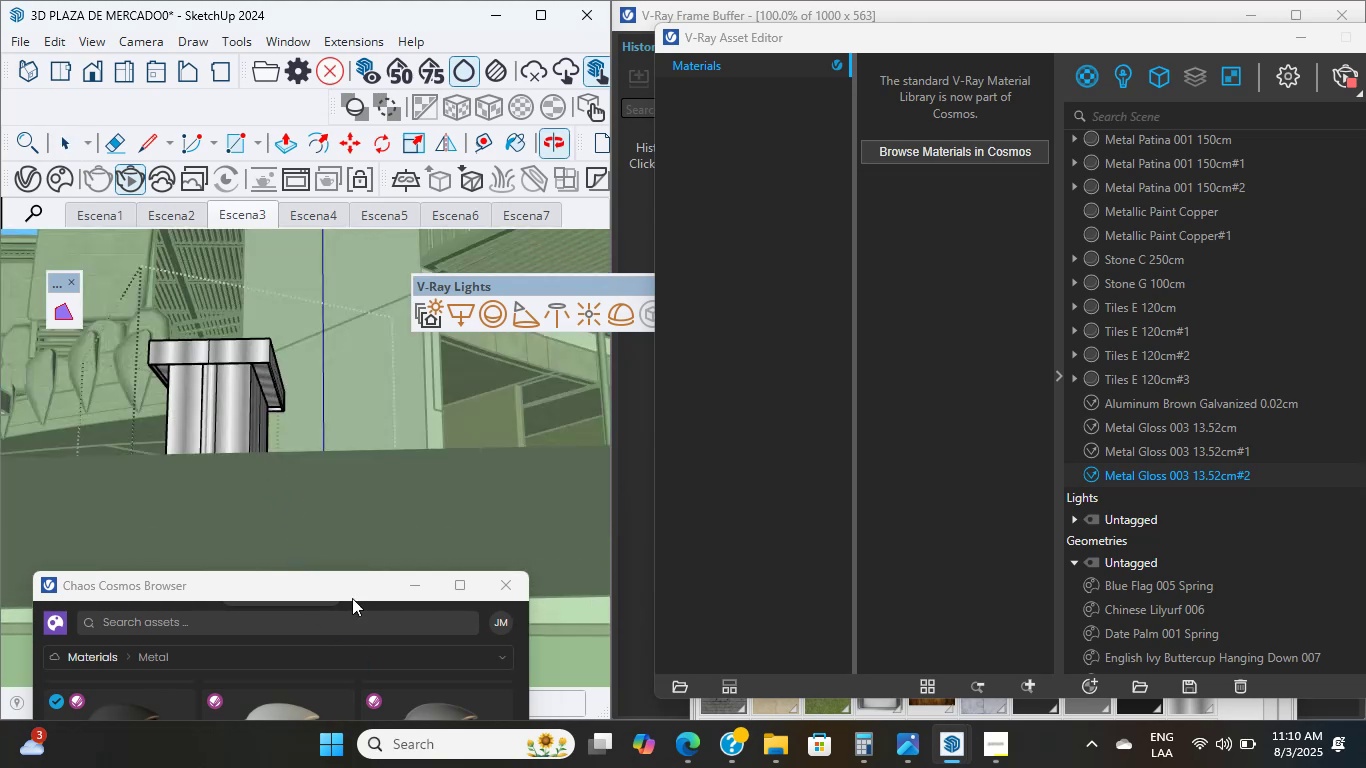 
key(Shift+ShiftLeft)
 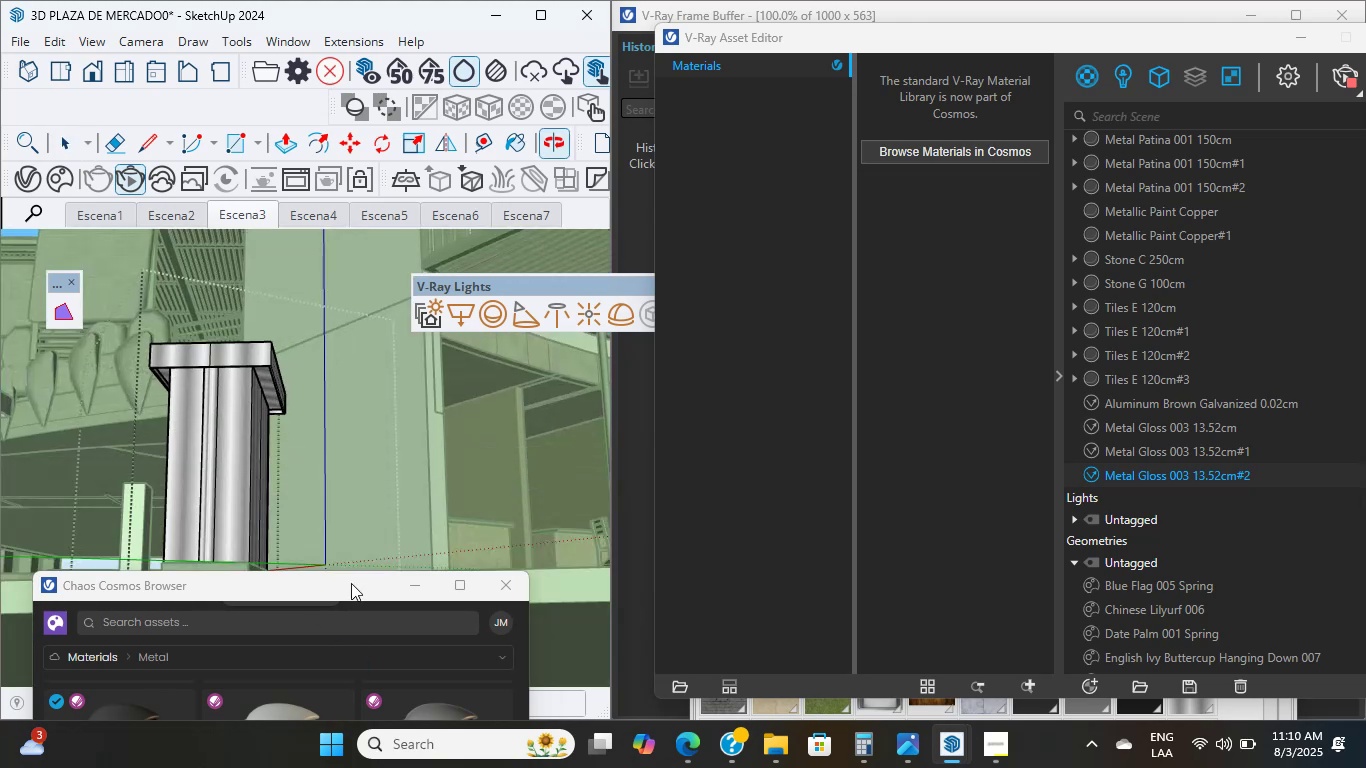 
scroll: coordinate [271, 446], scroll_direction: down, amount: 32.0
 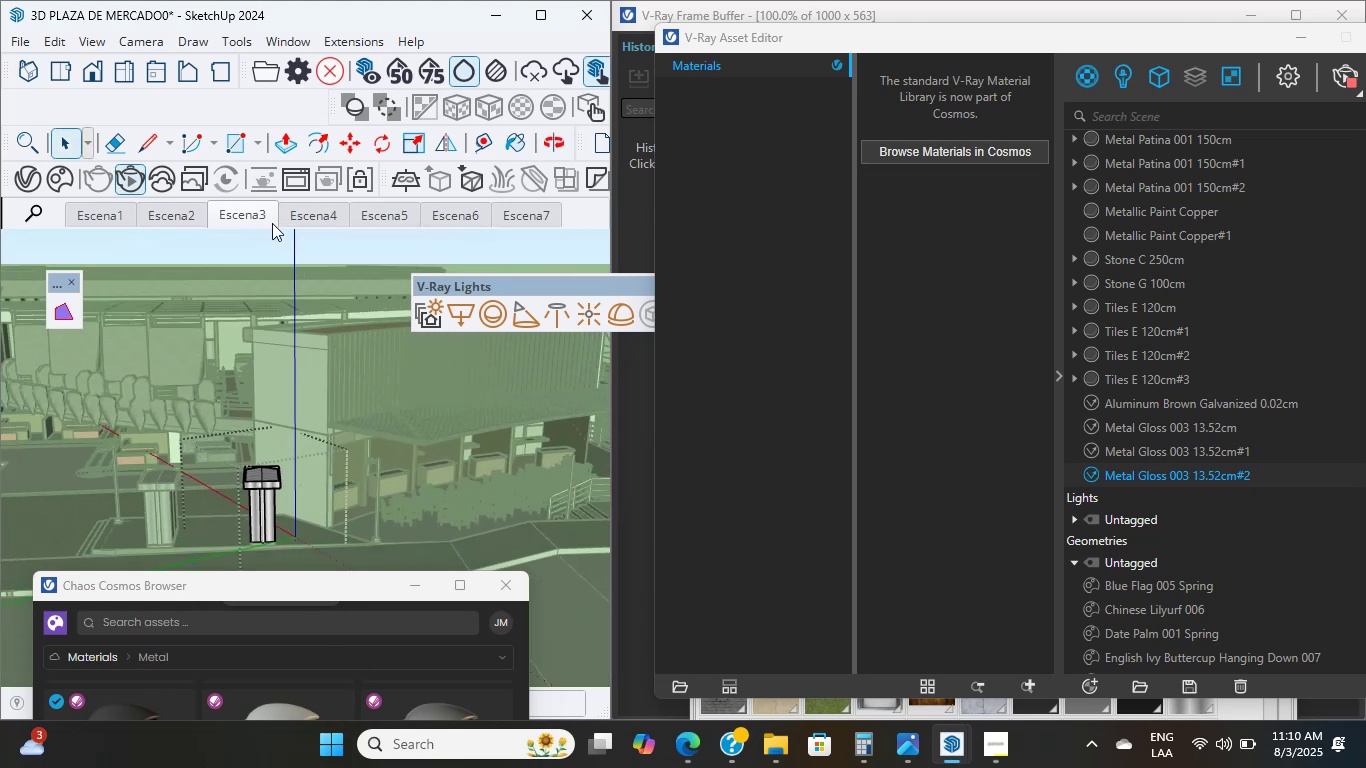 
left_click([273, 228])
 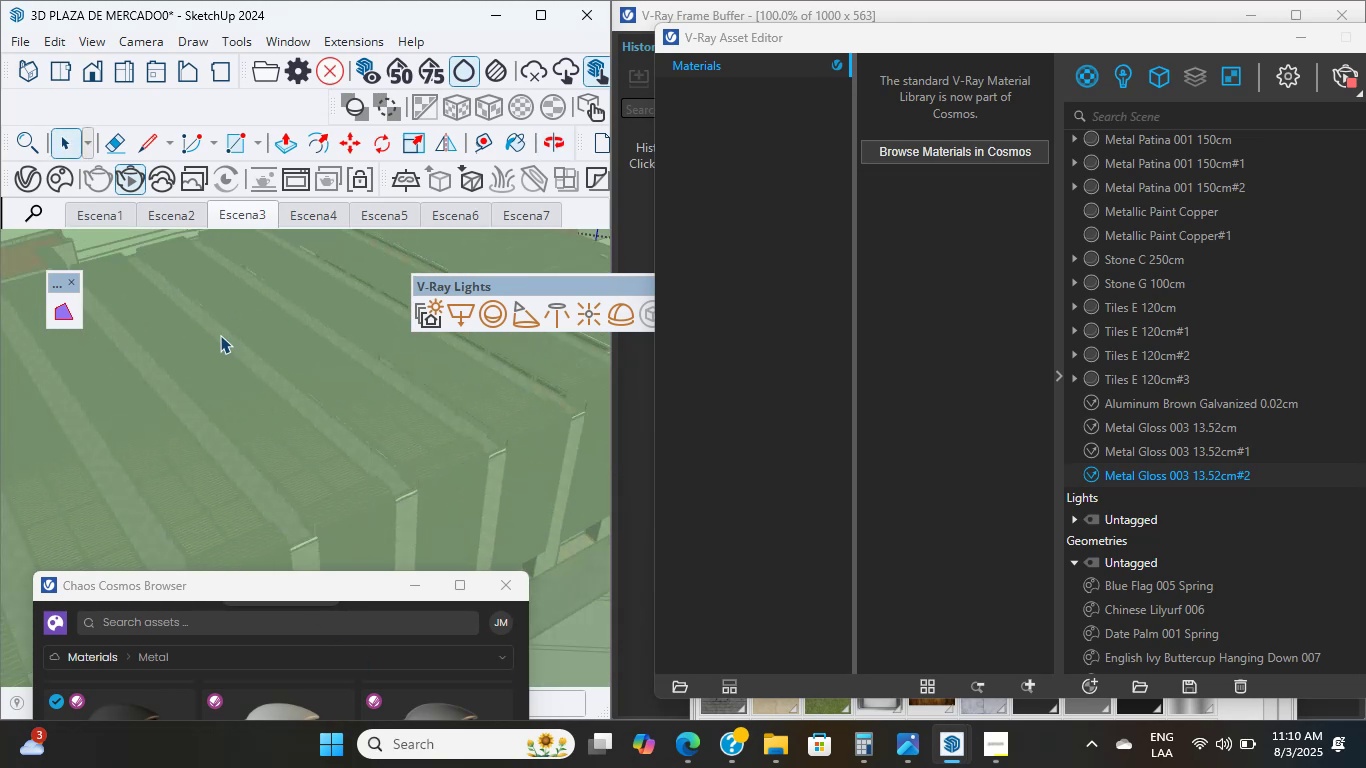 
scroll: coordinate [201, 410], scroll_direction: down, amount: 48.0
 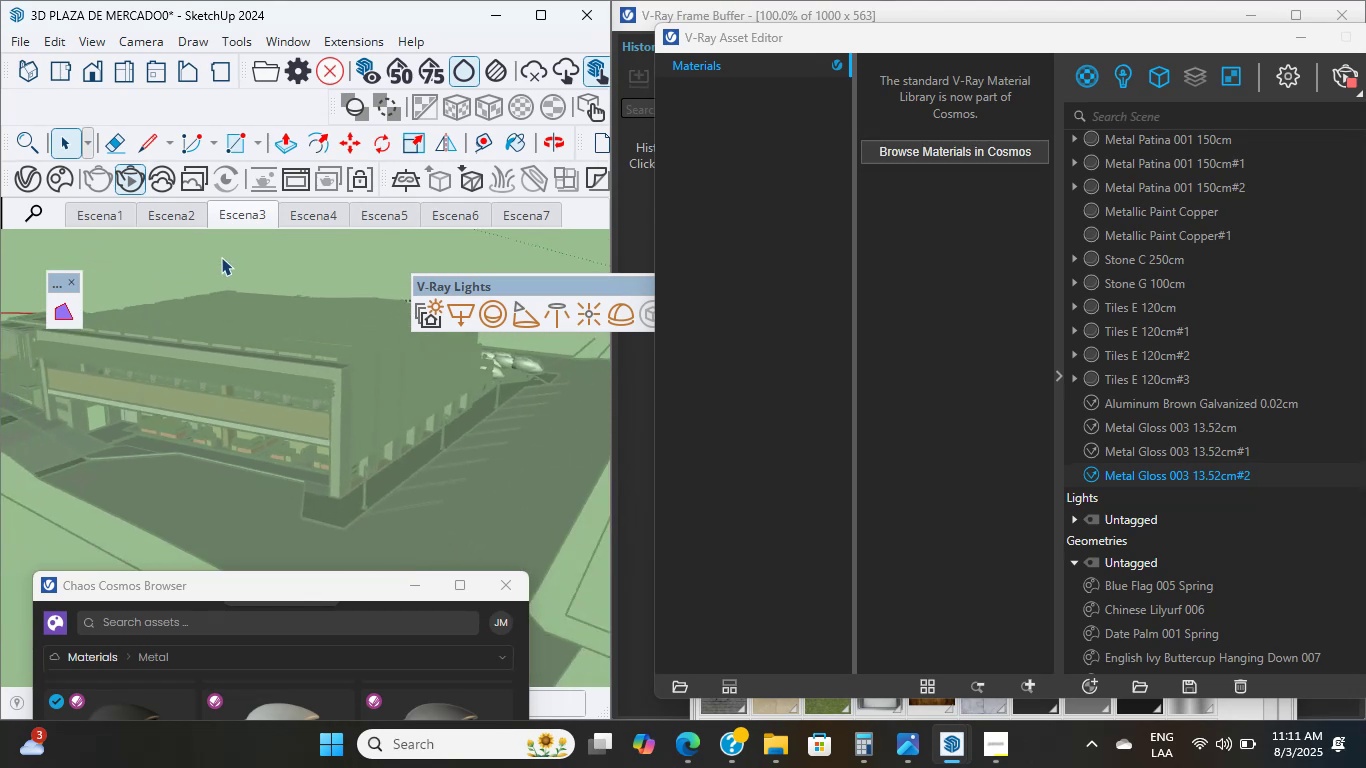 
double_click([221, 256])
 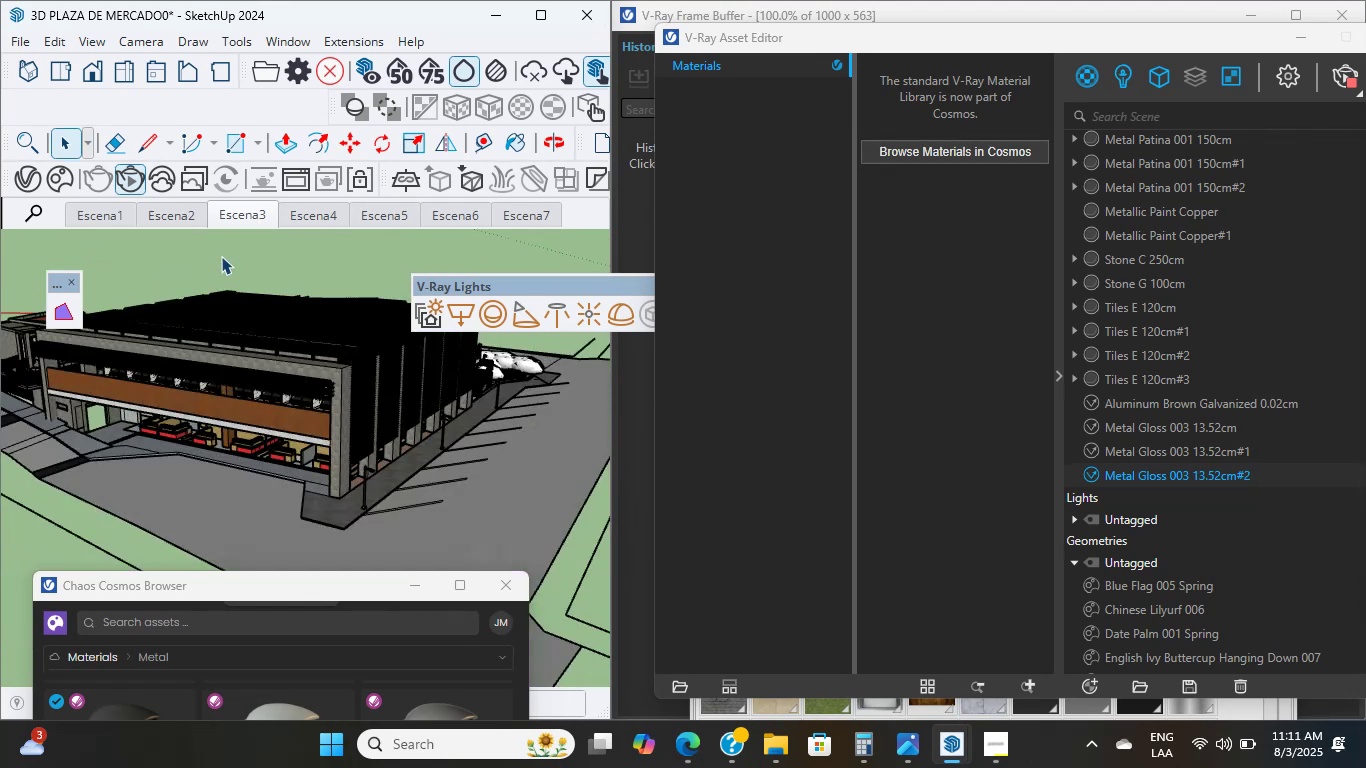 
left_click_drag(start_coordinate=[221, 256], to_coordinate=[225, 264])
 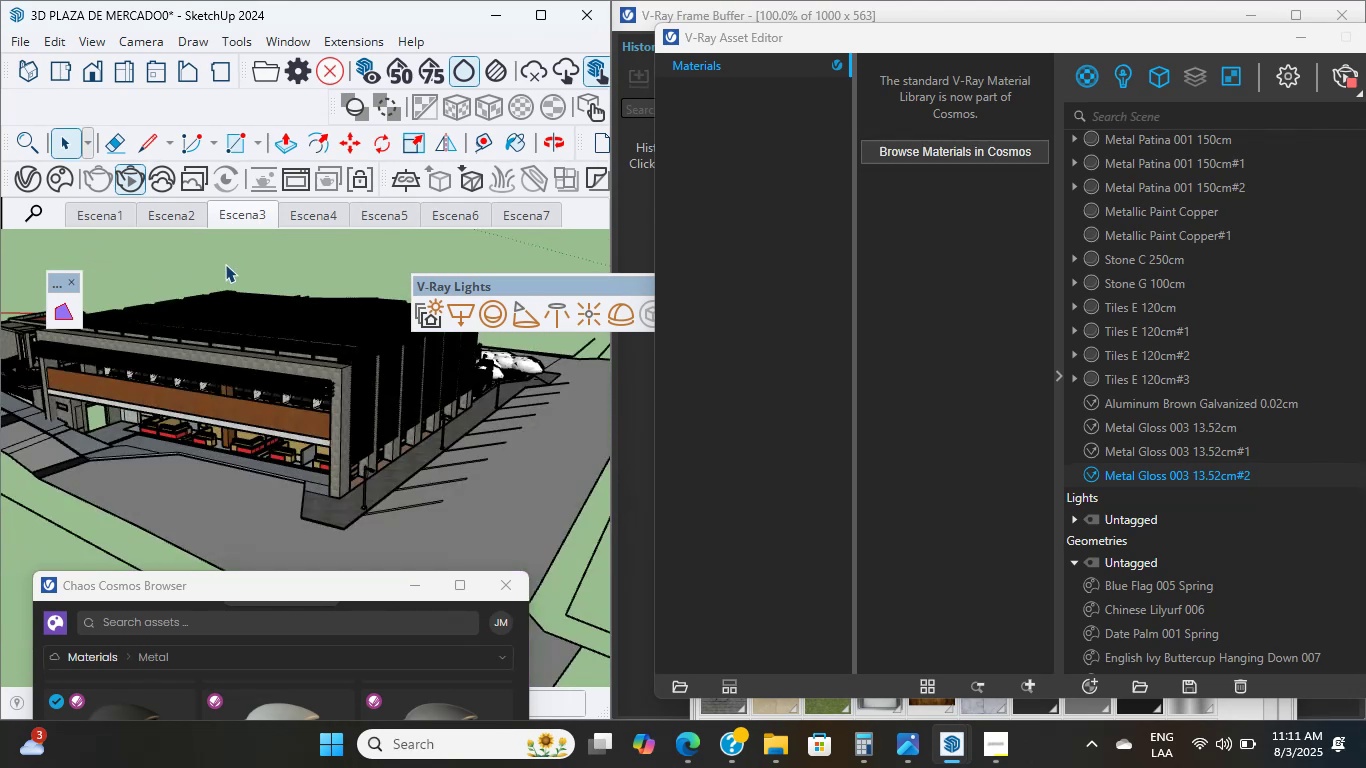 
triple_click([225, 264])
 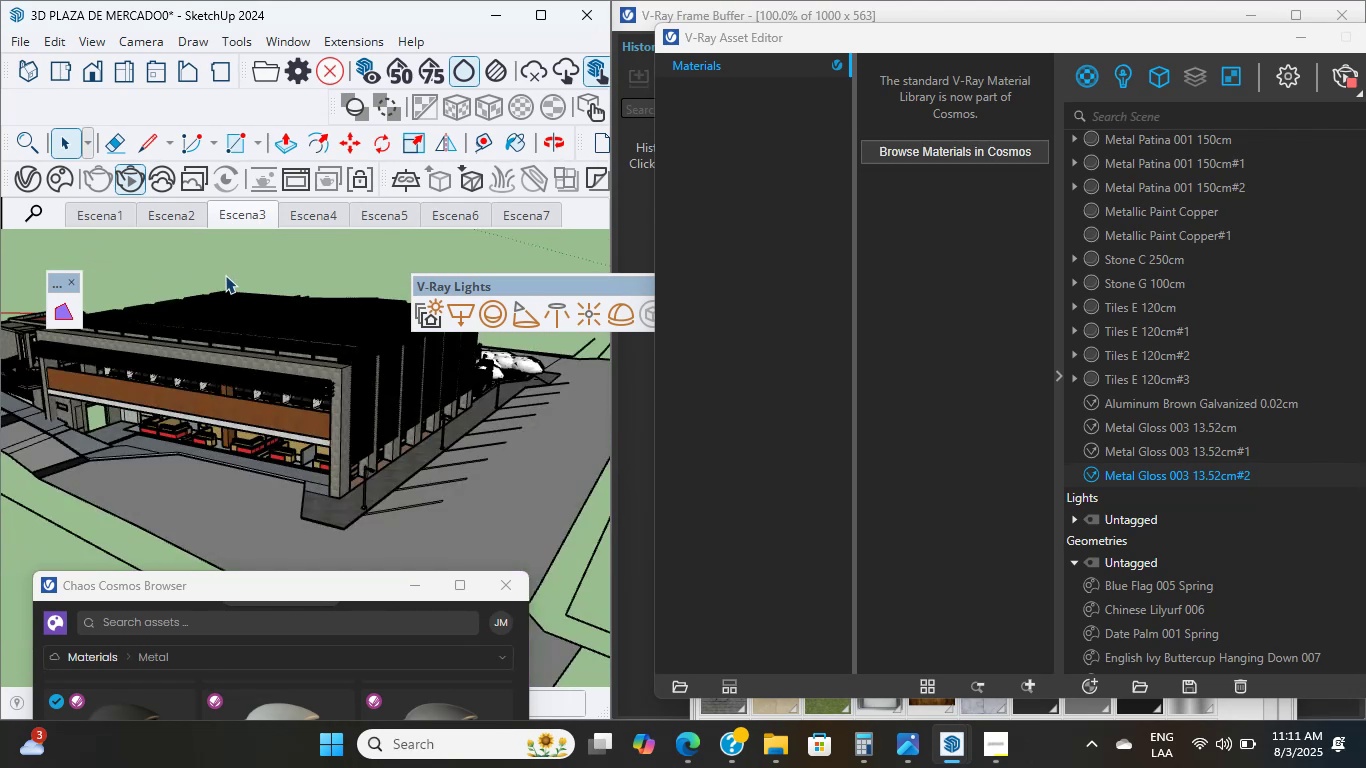 
scroll: coordinate [132, 389], scroll_direction: up, amount: 33.0
 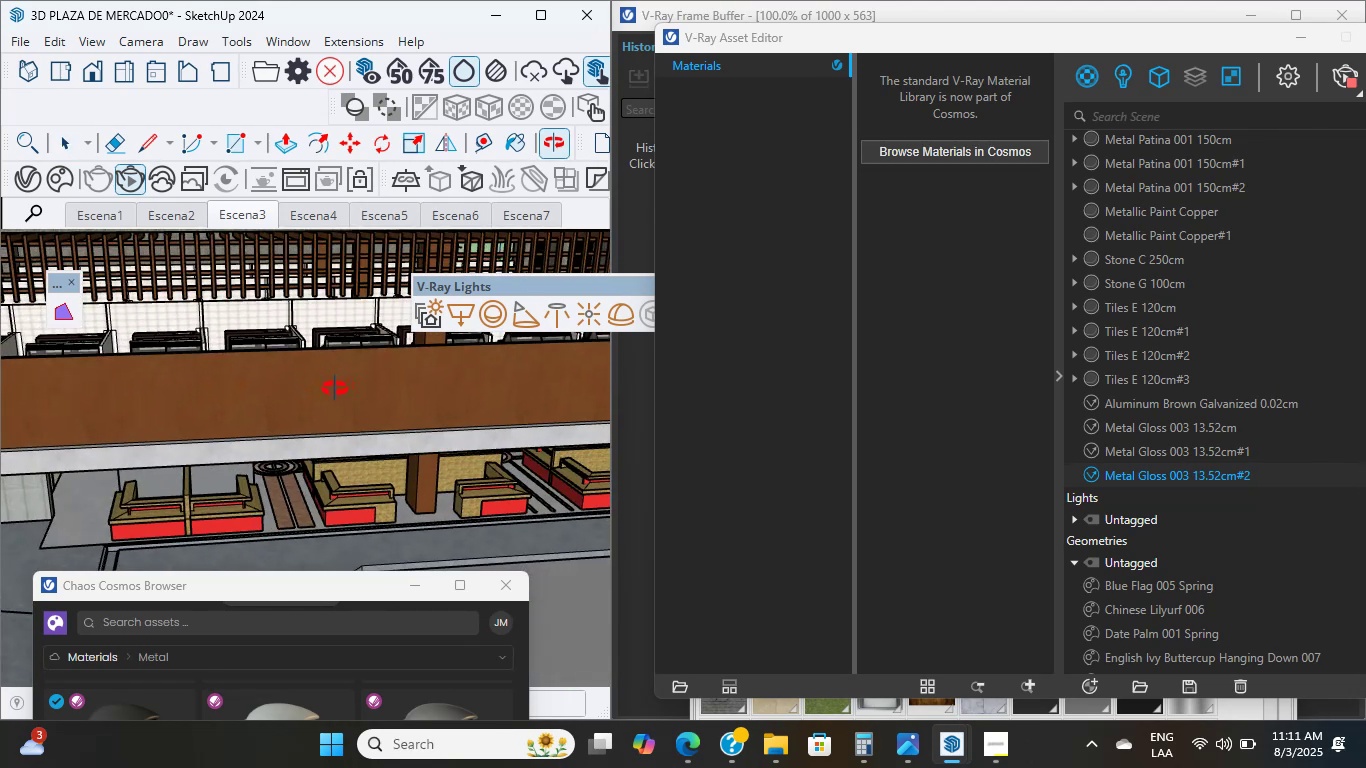 
hold_key(key=ShiftLeft, duration=1.18)
scroll: coordinate [272, 425], scroll_direction: down, amount: 10.0
 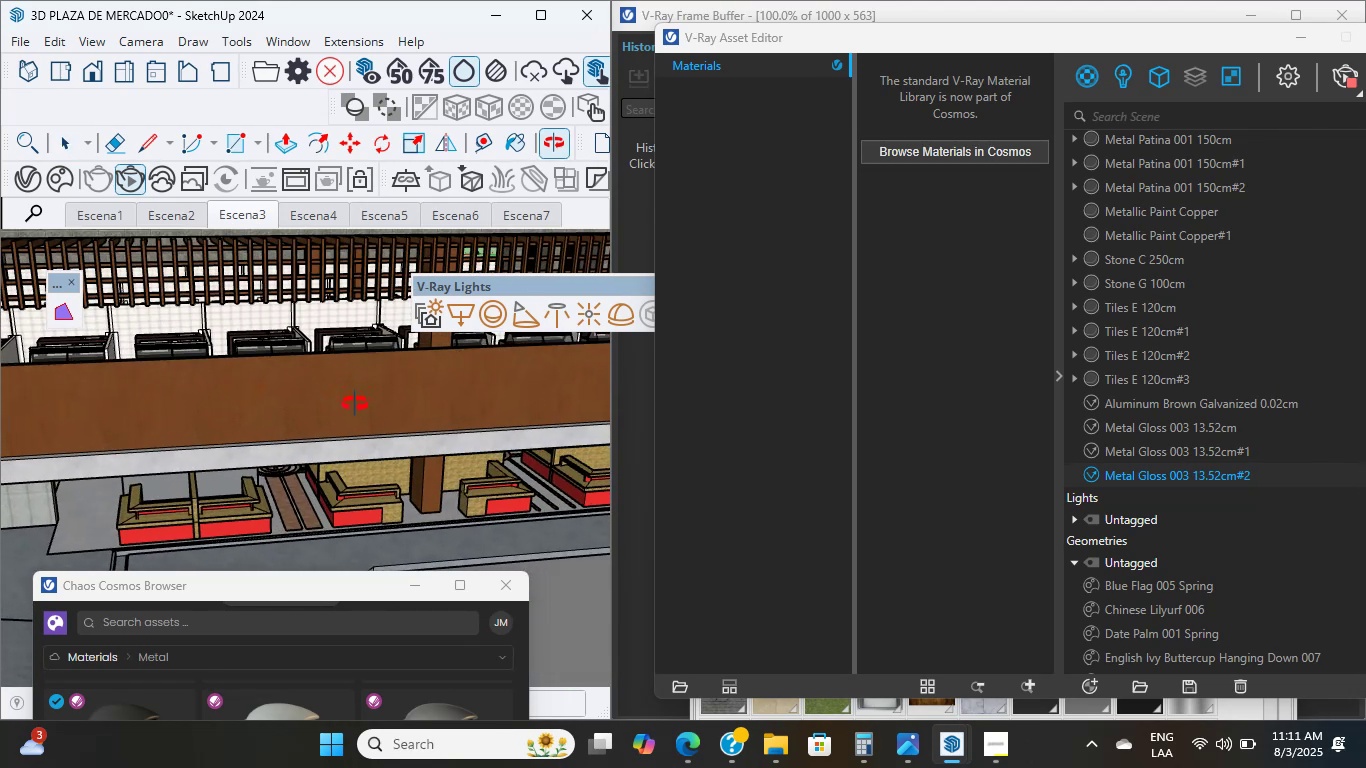 
scroll: coordinate [117, 466], scroll_direction: up, amount: 10.0
 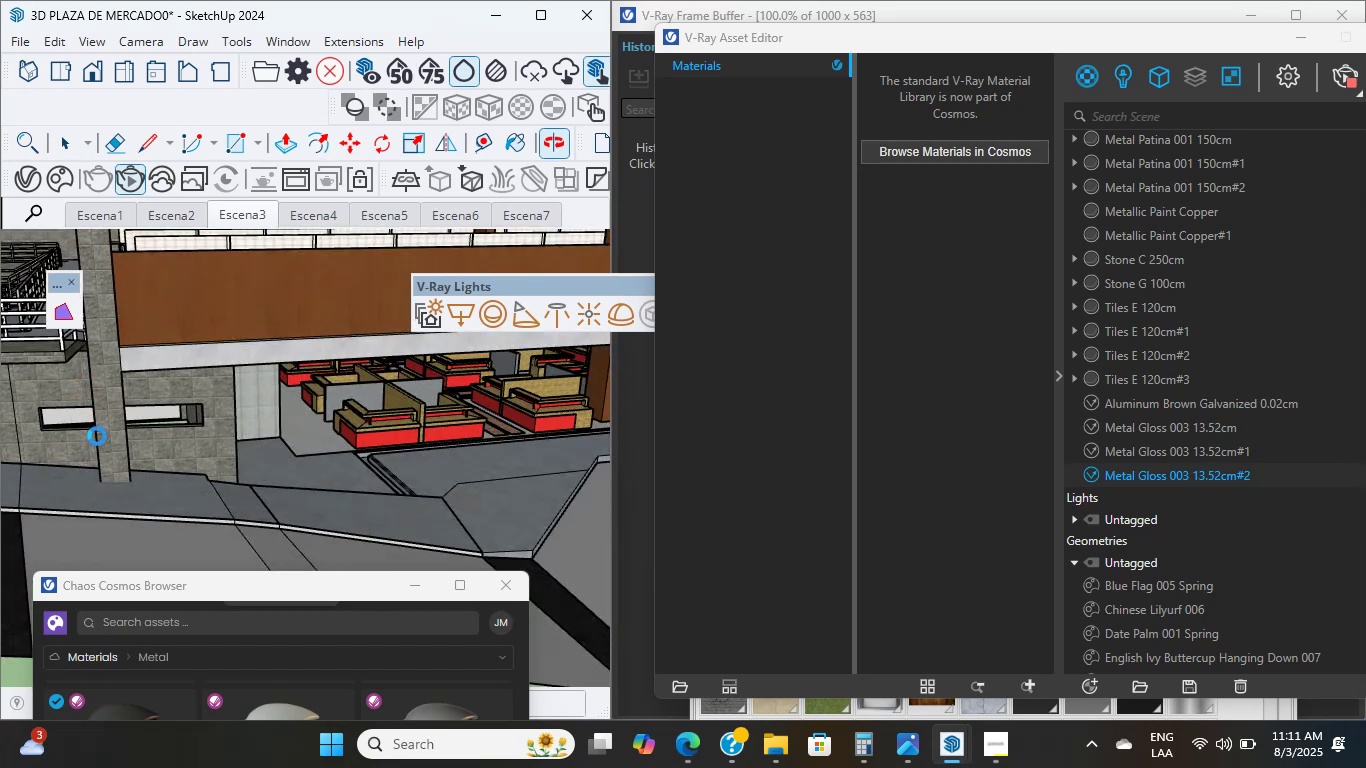 
scroll: coordinate [97, 437], scroll_direction: down, amount: 1.0
 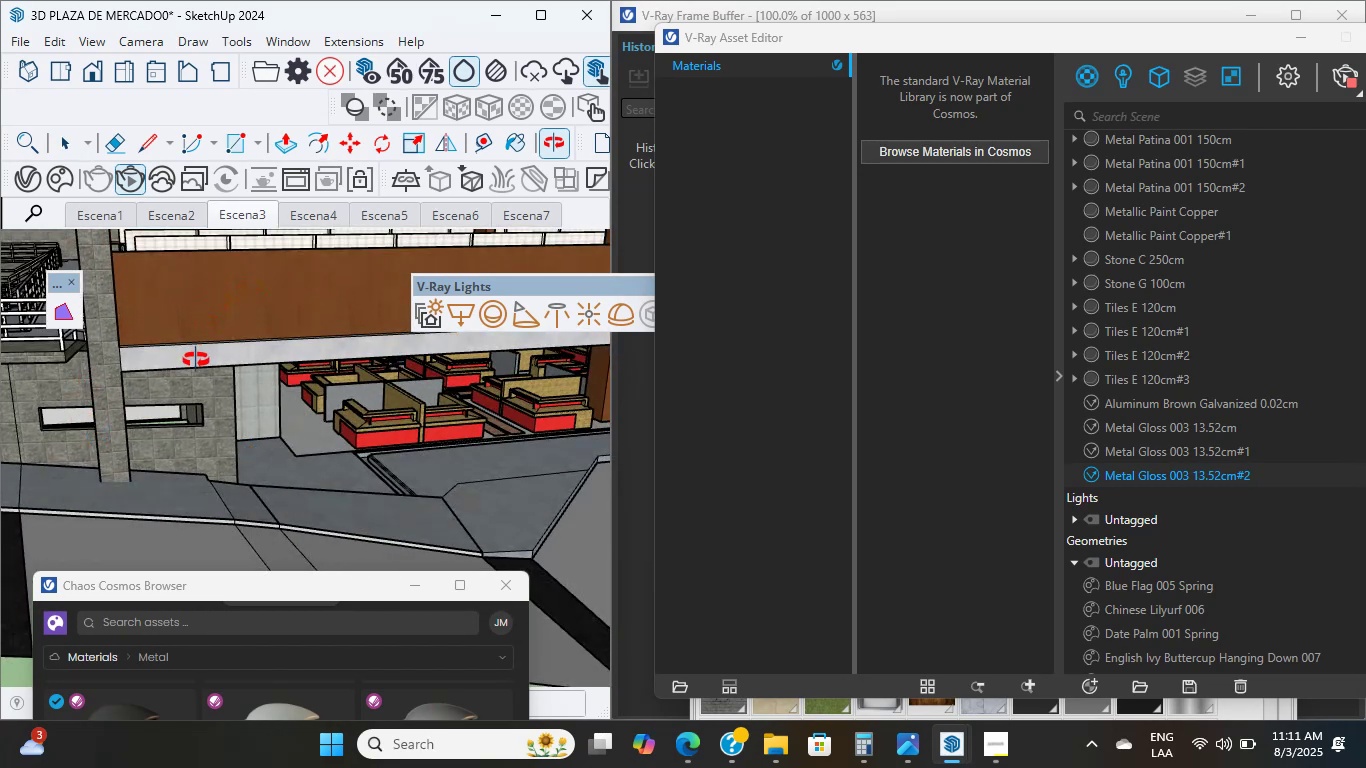 
hold_key(key=ShiftLeft, duration=1.75)
 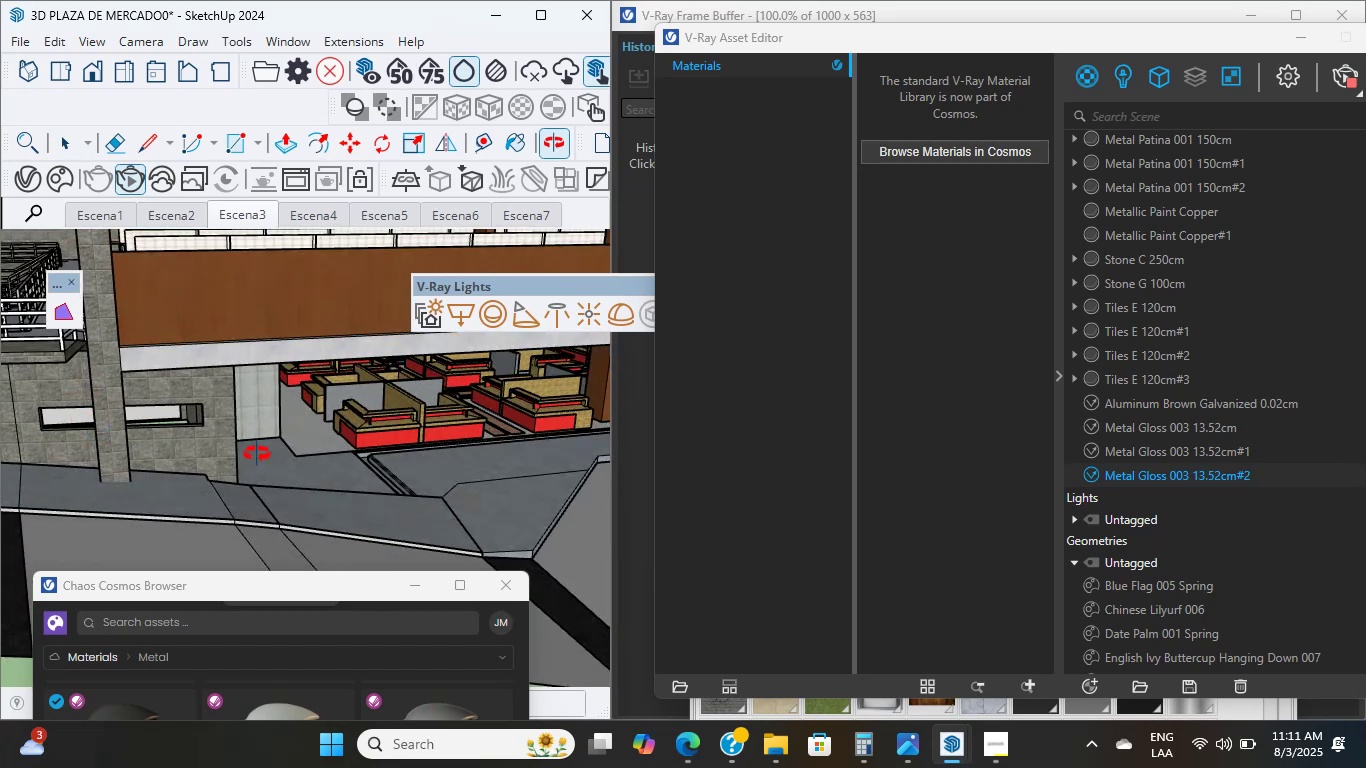 
left_click([987, 740])
 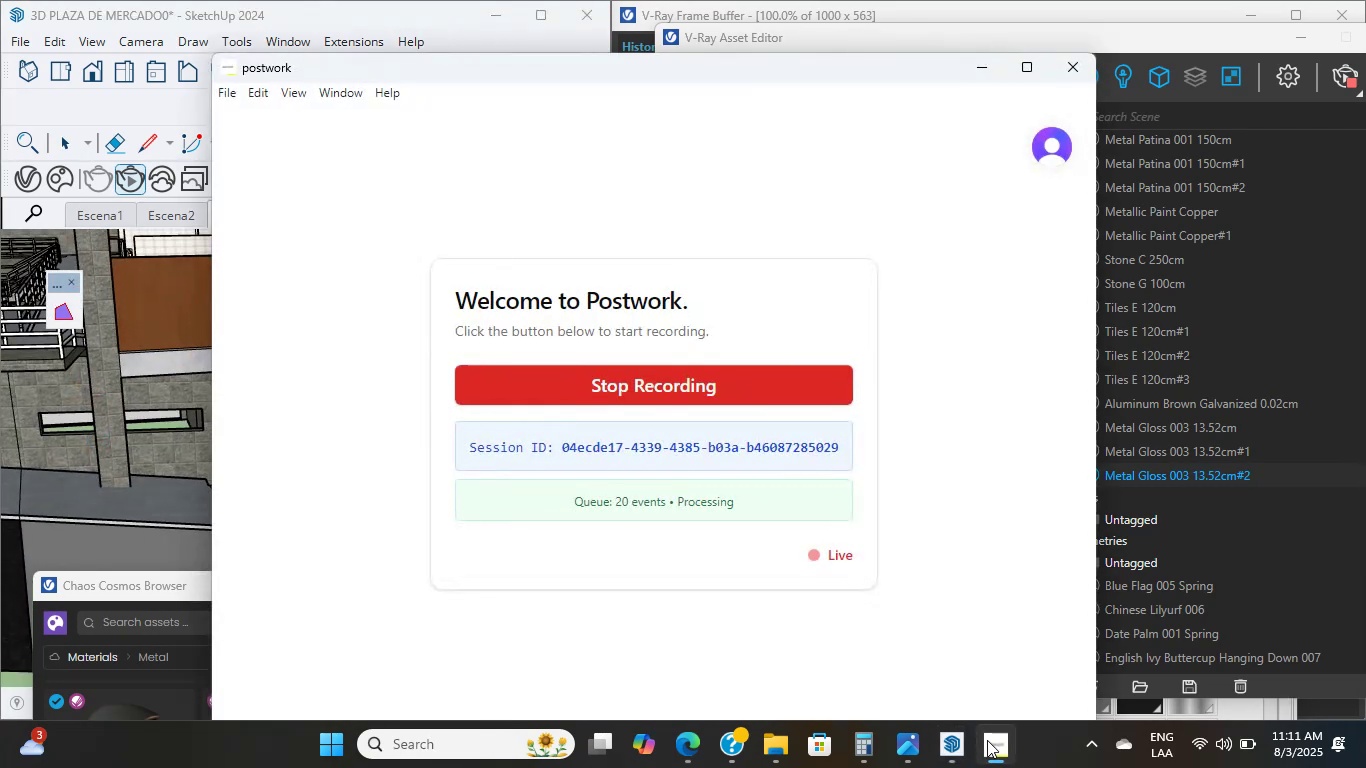 
left_click([987, 740])
 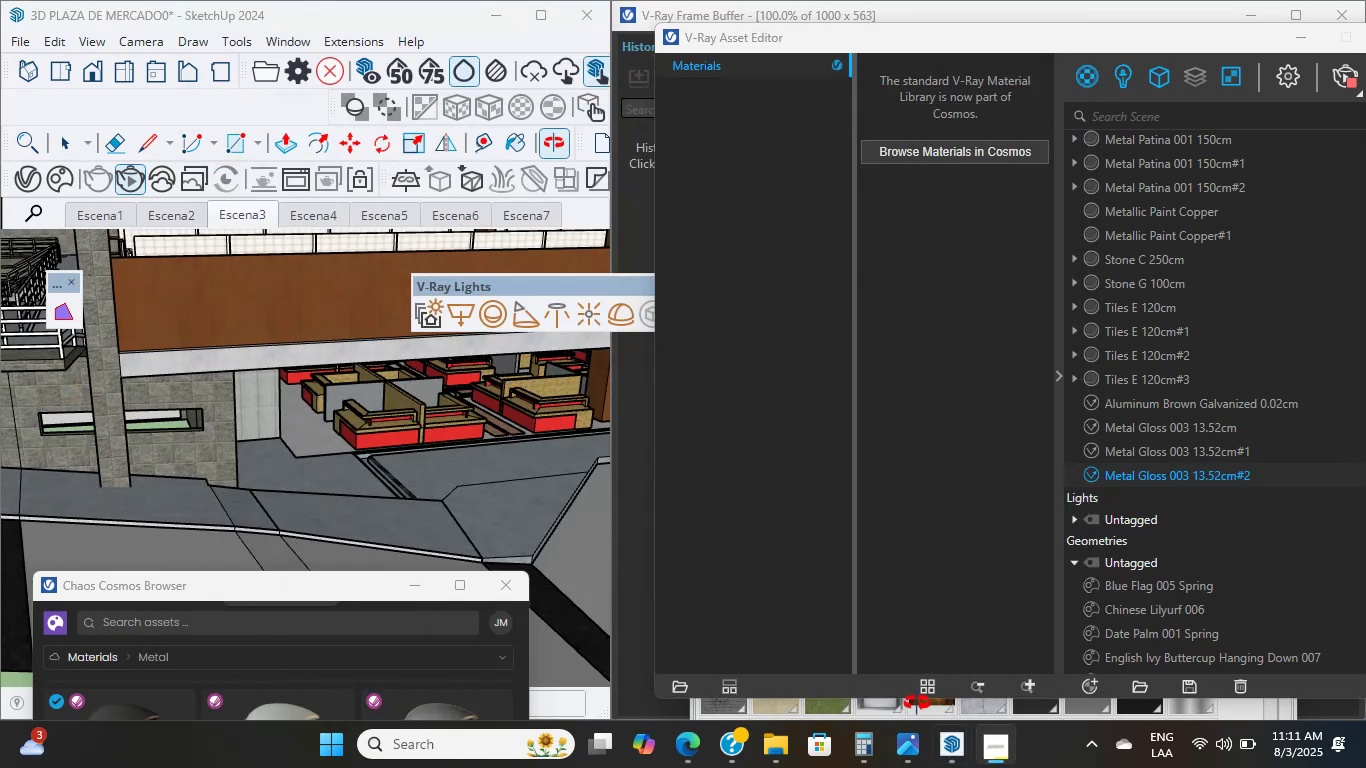 
scroll: coordinate [286, 422], scroll_direction: down, amount: 12.0
 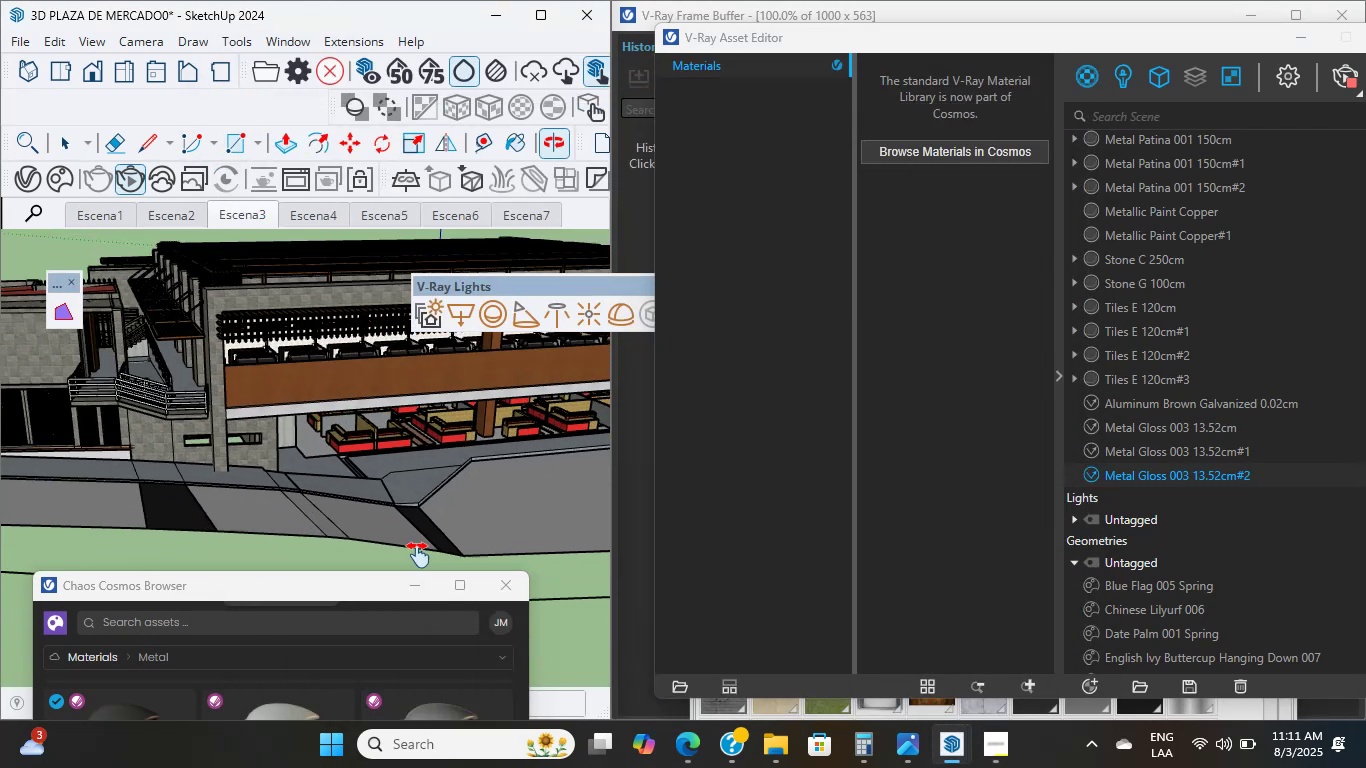 
hold_key(key=ShiftLeft, duration=0.72)
 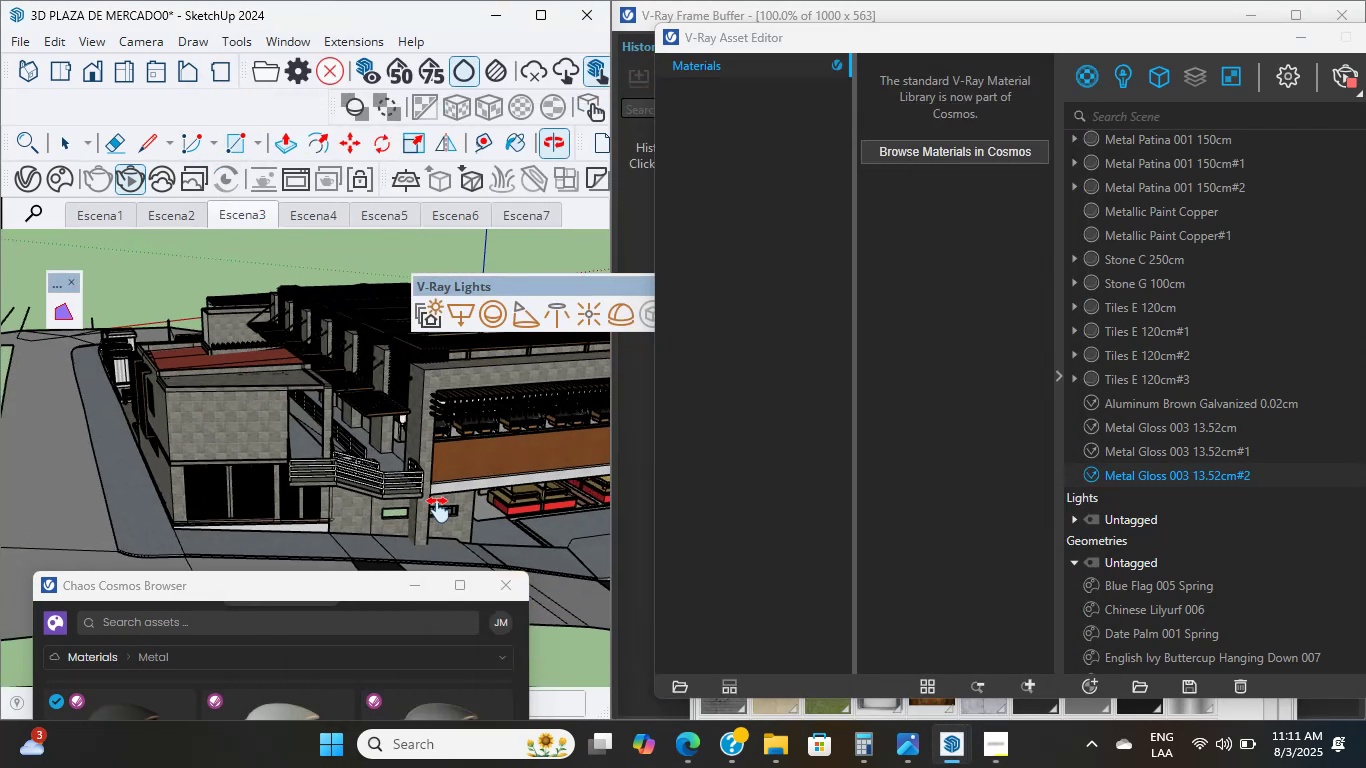 
scroll: coordinate [394, 494], scroll_direction: up, amount: 21.0
 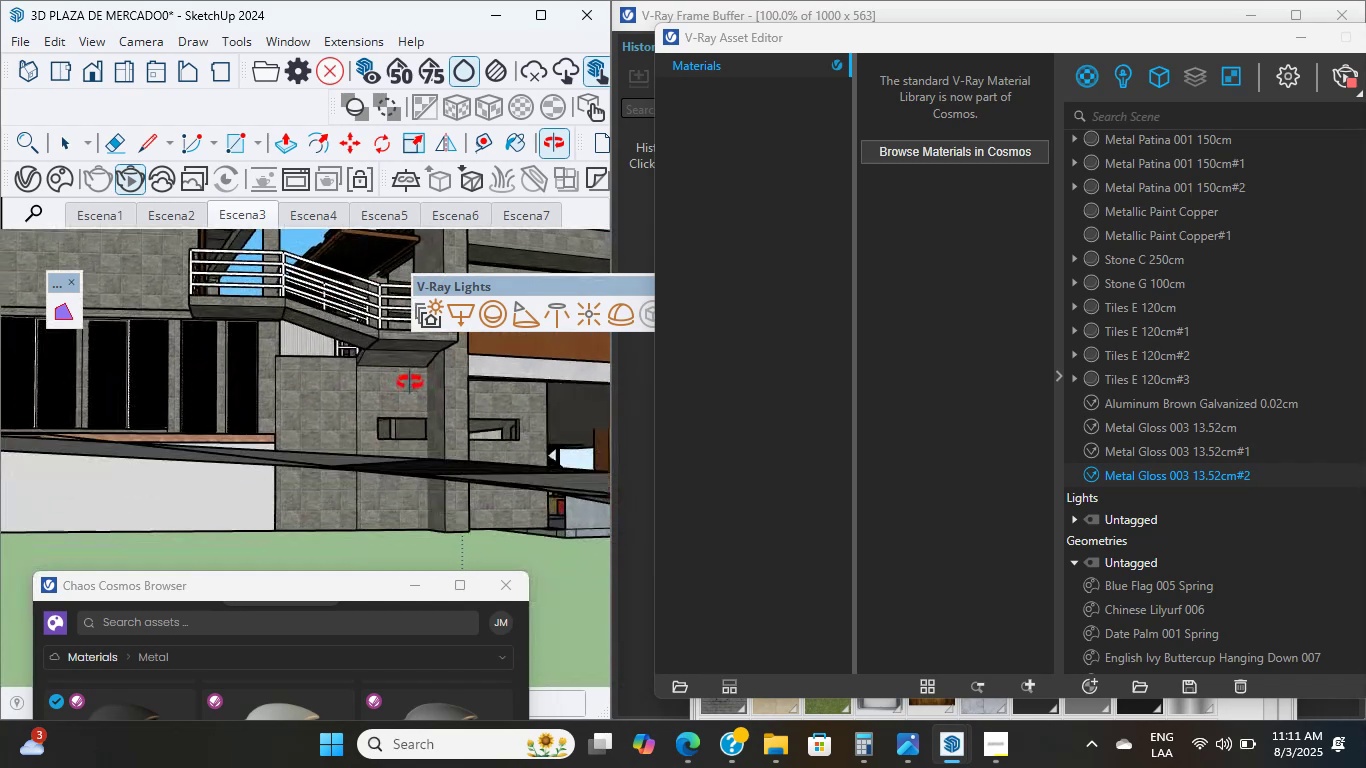 
scroll: coordinate [187, 397], scroll_direction: down, amount: 20.0
 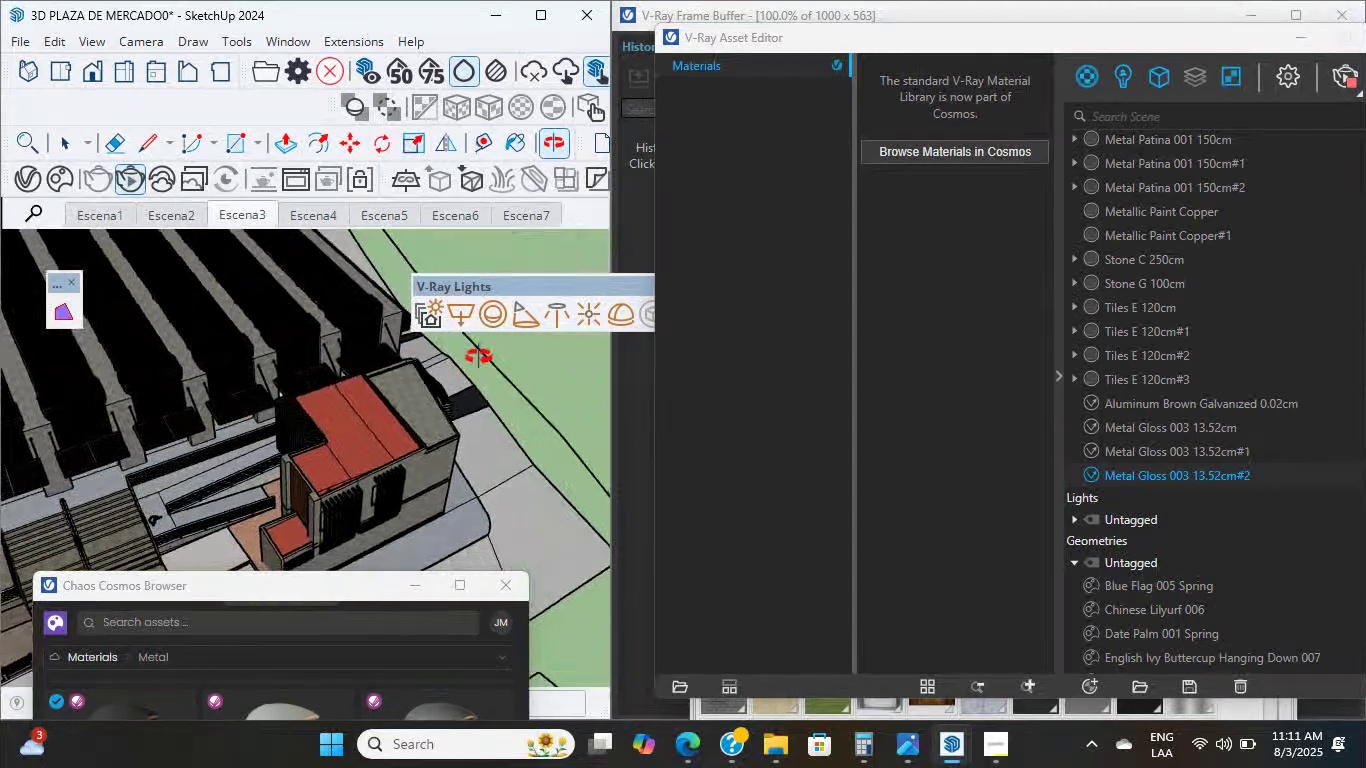 
hold_key(key=ShiftLeft, duration=0.44)
scroll: coordinate [283, 467], scroll_direction: up, amount: 27.0
 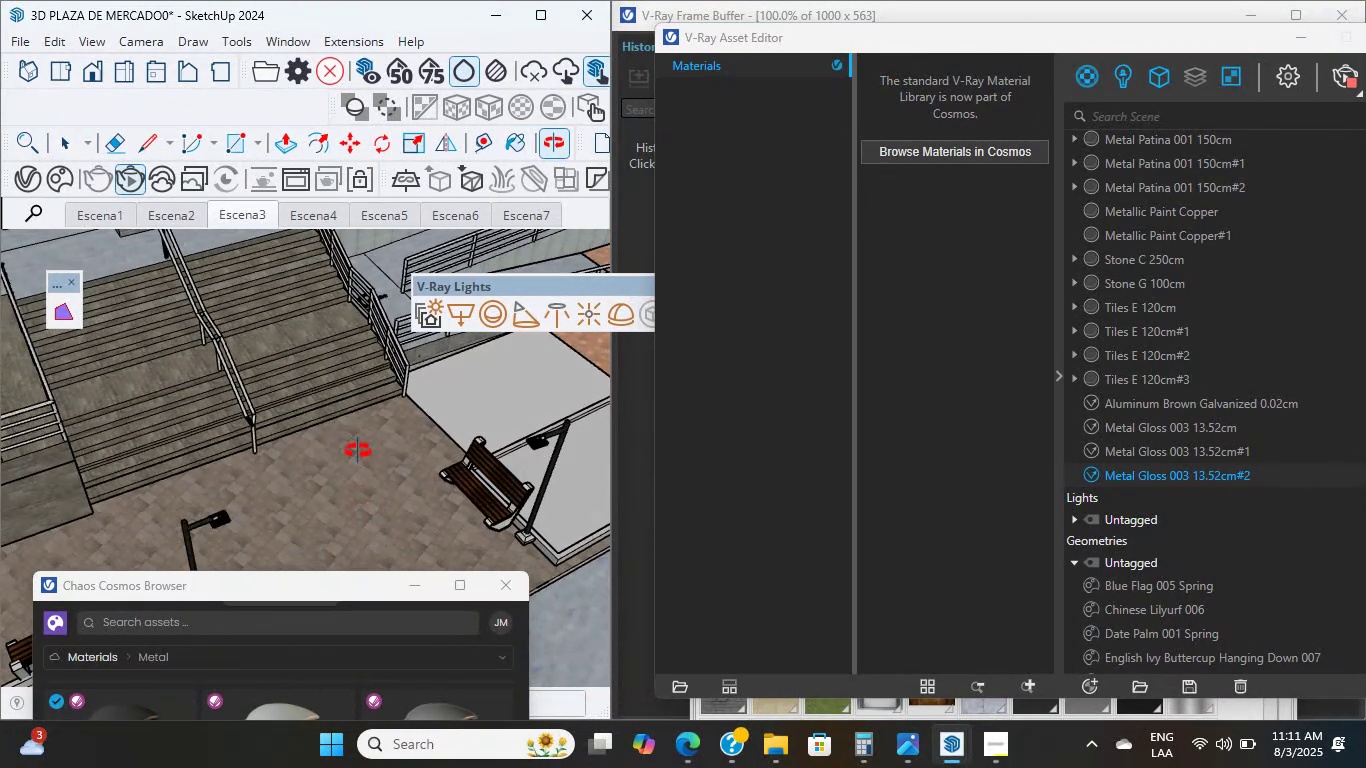 
scroll: coordinate [187, 480], scroll_direction: down, amount: 18.0
 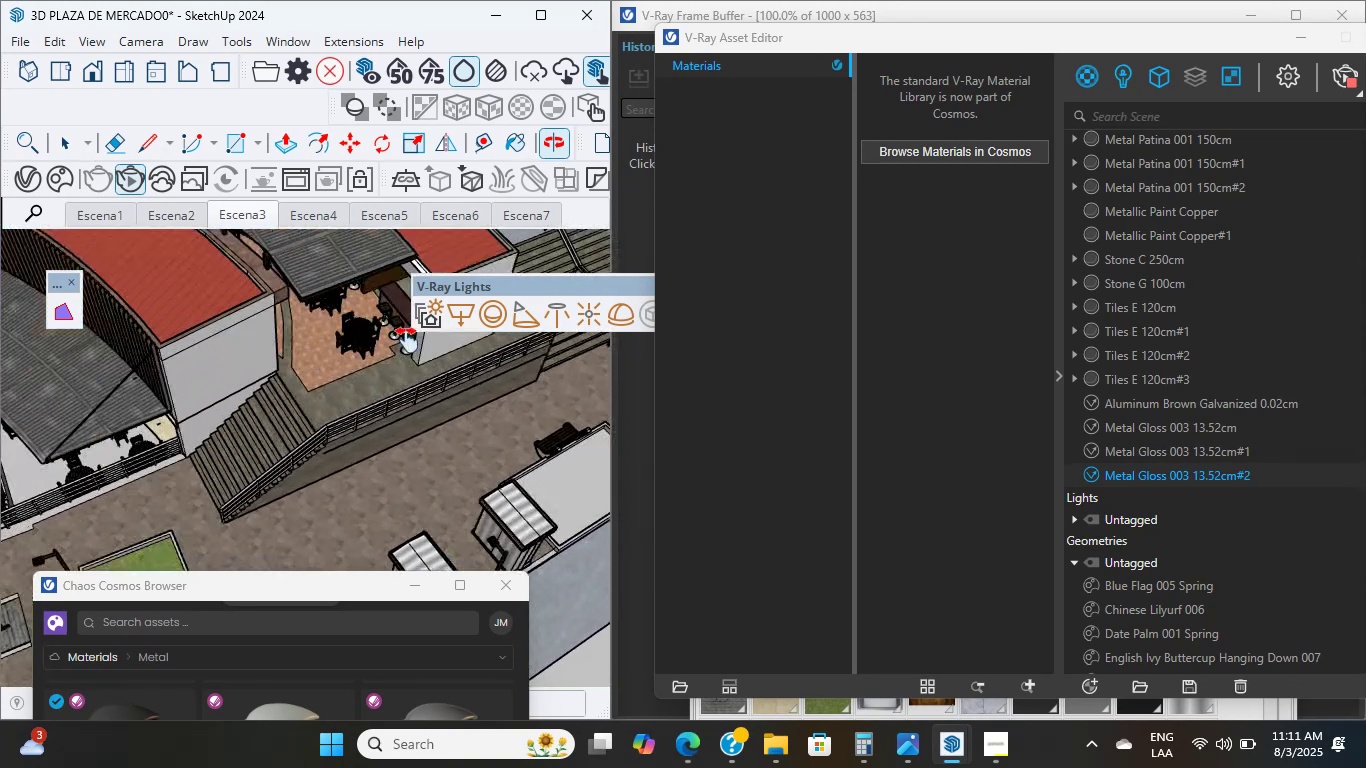 
hold_key(key=ShiftLeft, duration=4.22)
scroll: coordinate [152, 351], scroll_direction: up, amount: 32.0
 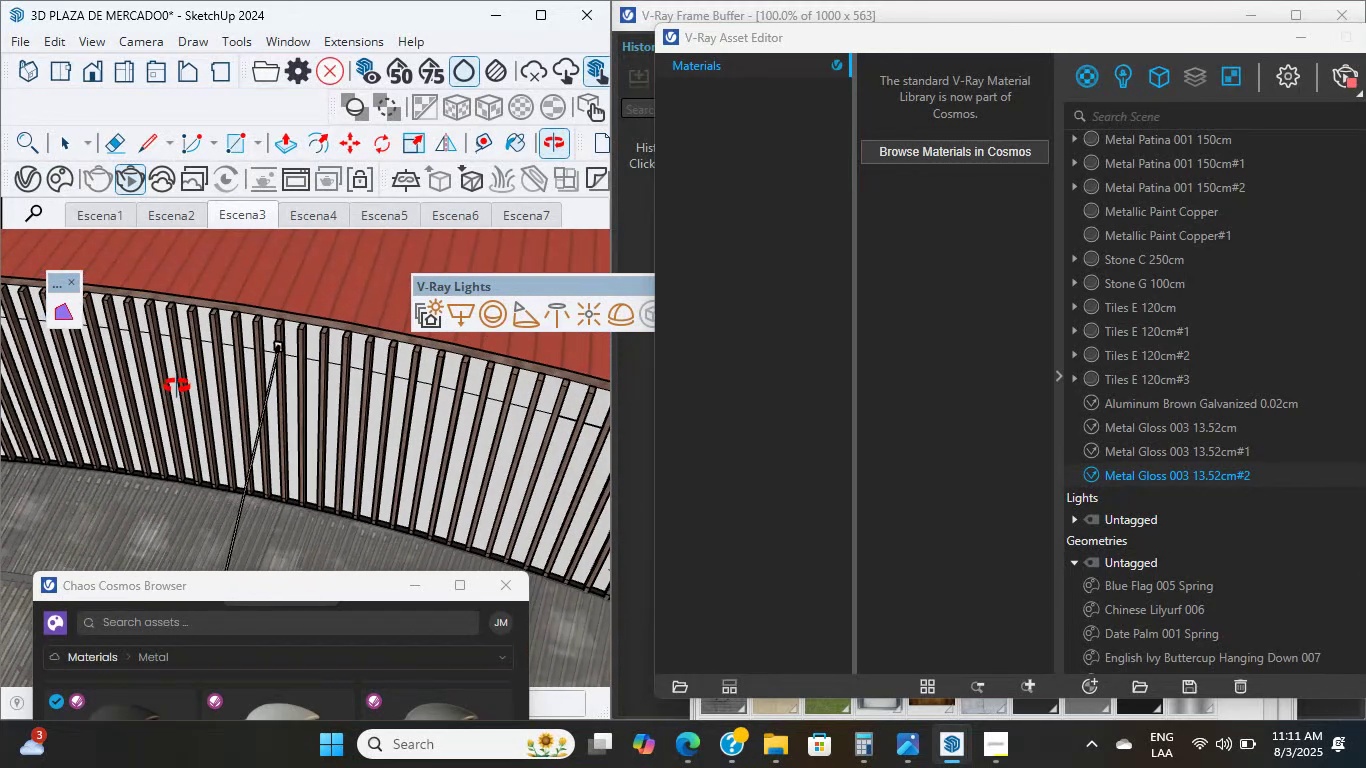 
scroll: coordinate [128, 464], scroll_direction: down, amount: 35.0
 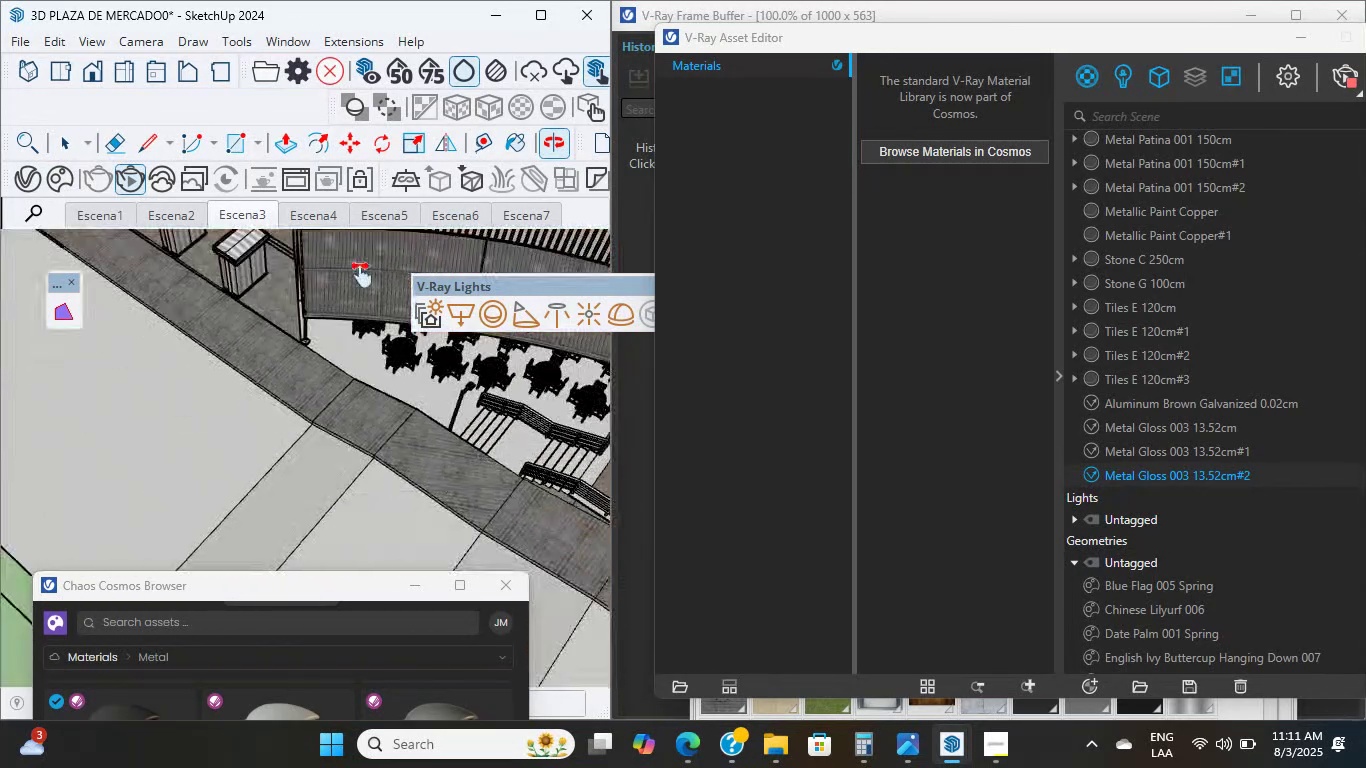 
hold_key(key=ShiftLeft, duration=1.26)
 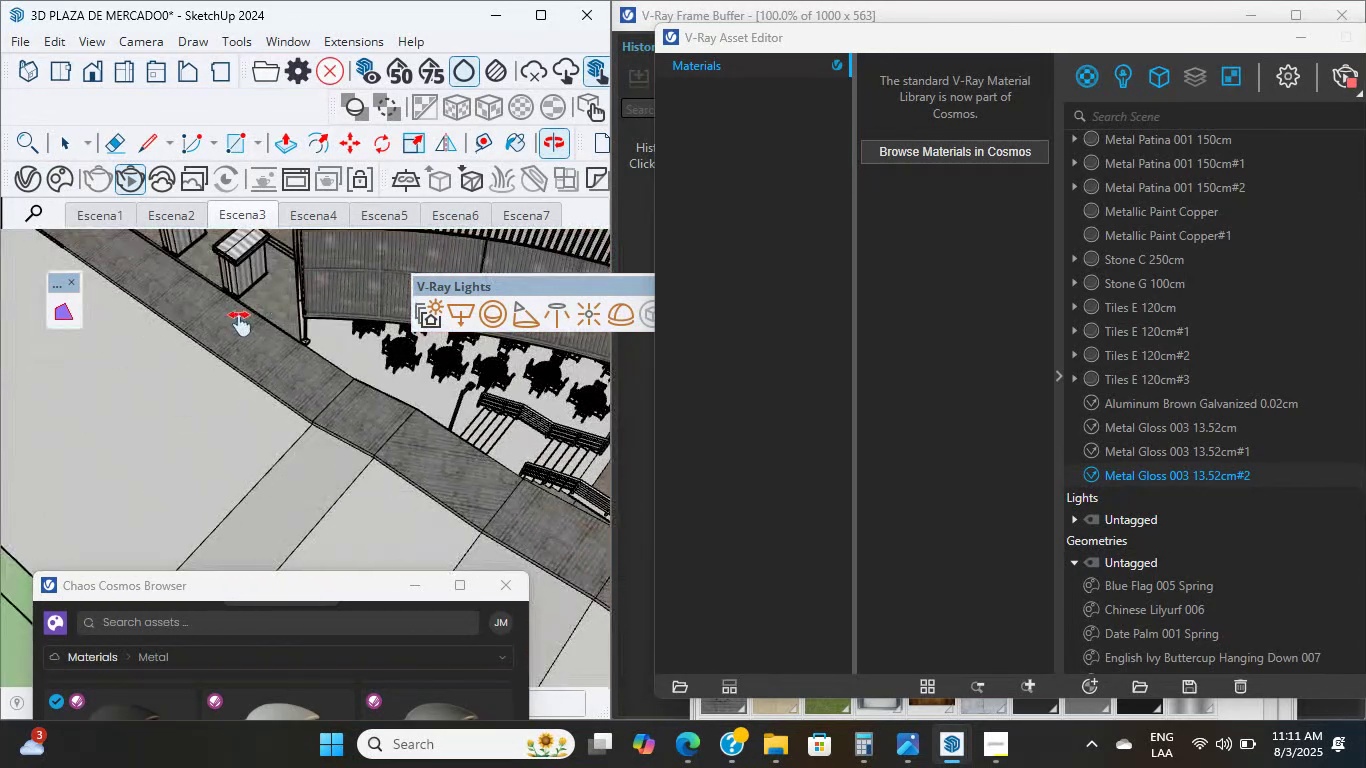 
hold_key(key=ShiftLeft, duration=0.4)
 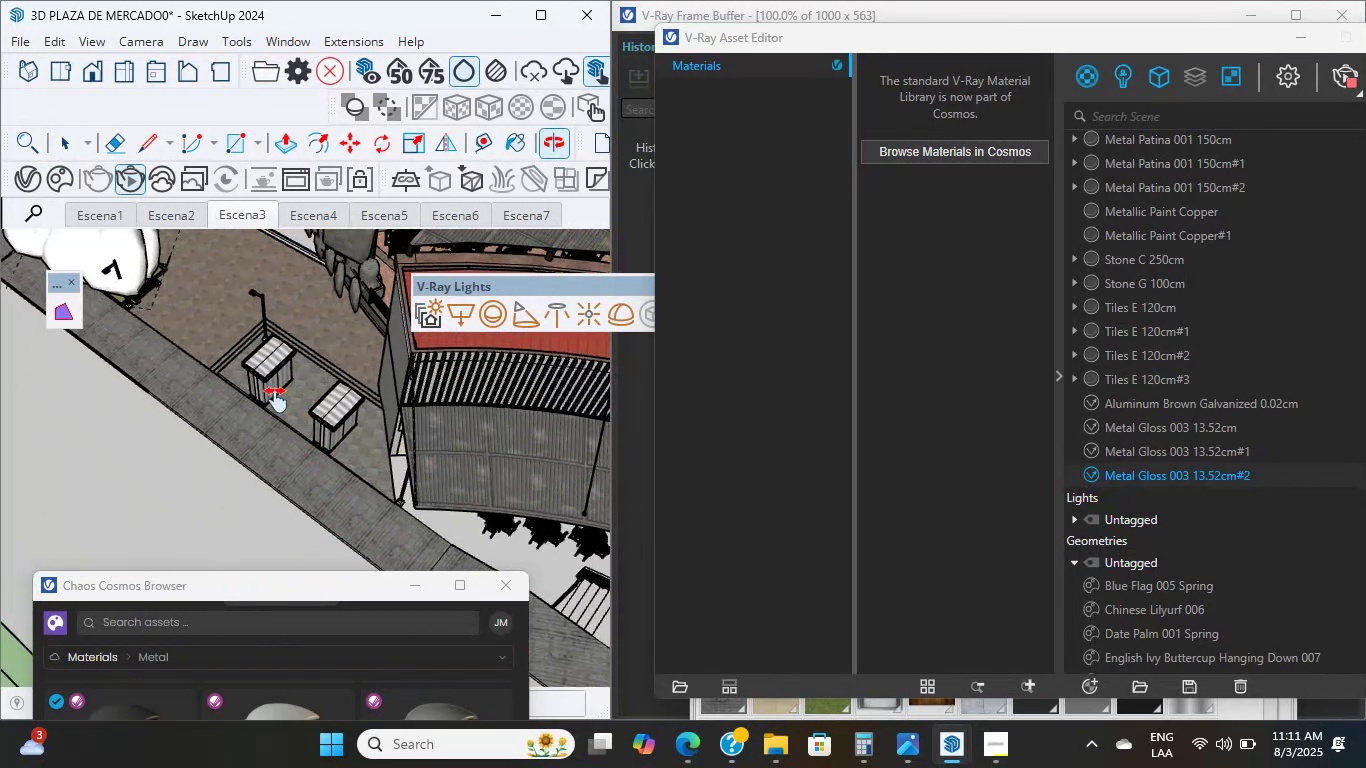 
scroll: coordinate [180, 417], scroll_direction: up, amount: 27.0
 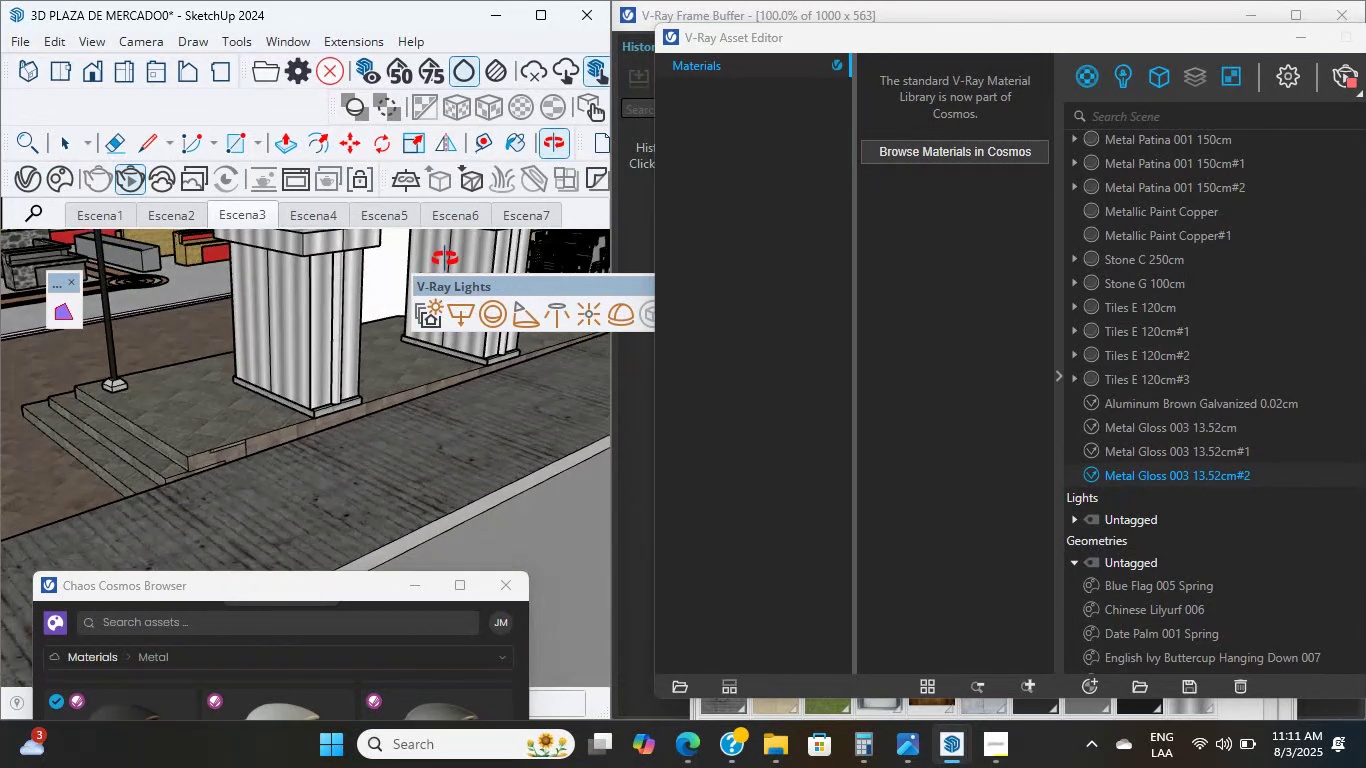 
key(Shift+ShiftLeft)
 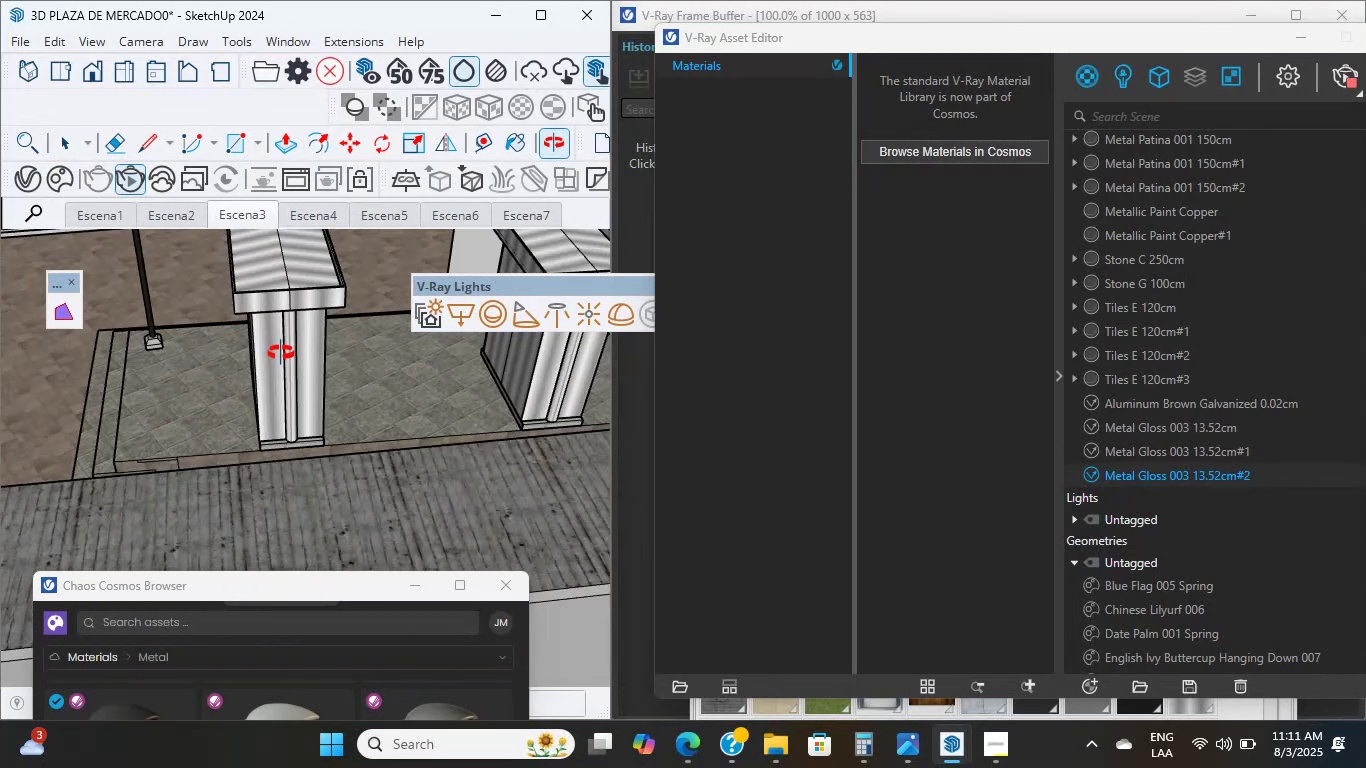 
hold_key(key=ShiftLeft, duration=0.4)
scroll: coordinate [310, 284], scroll_direction: up, amount: 6.0
 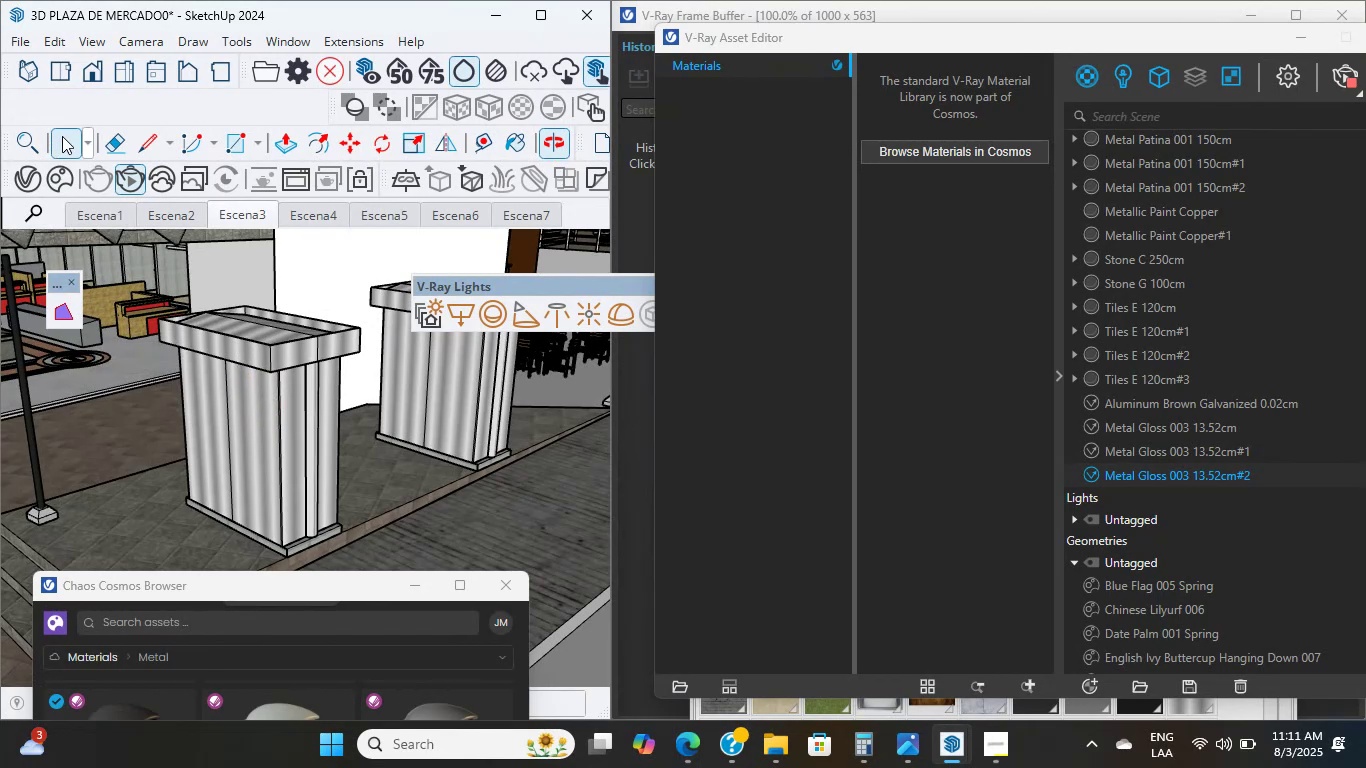 
double_click([262, 388])
 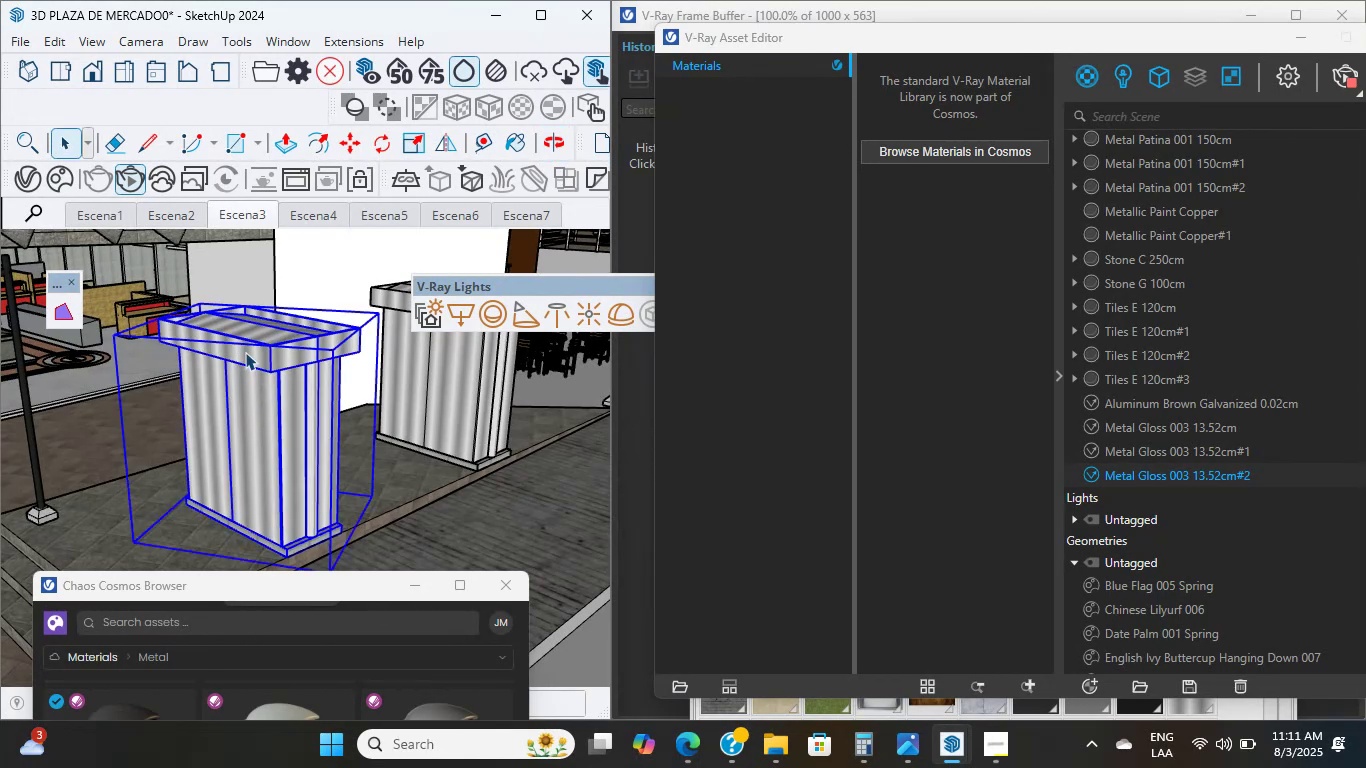 
scroll: coordinate [243, 341], scroll_direction: up, amount: 5.0
 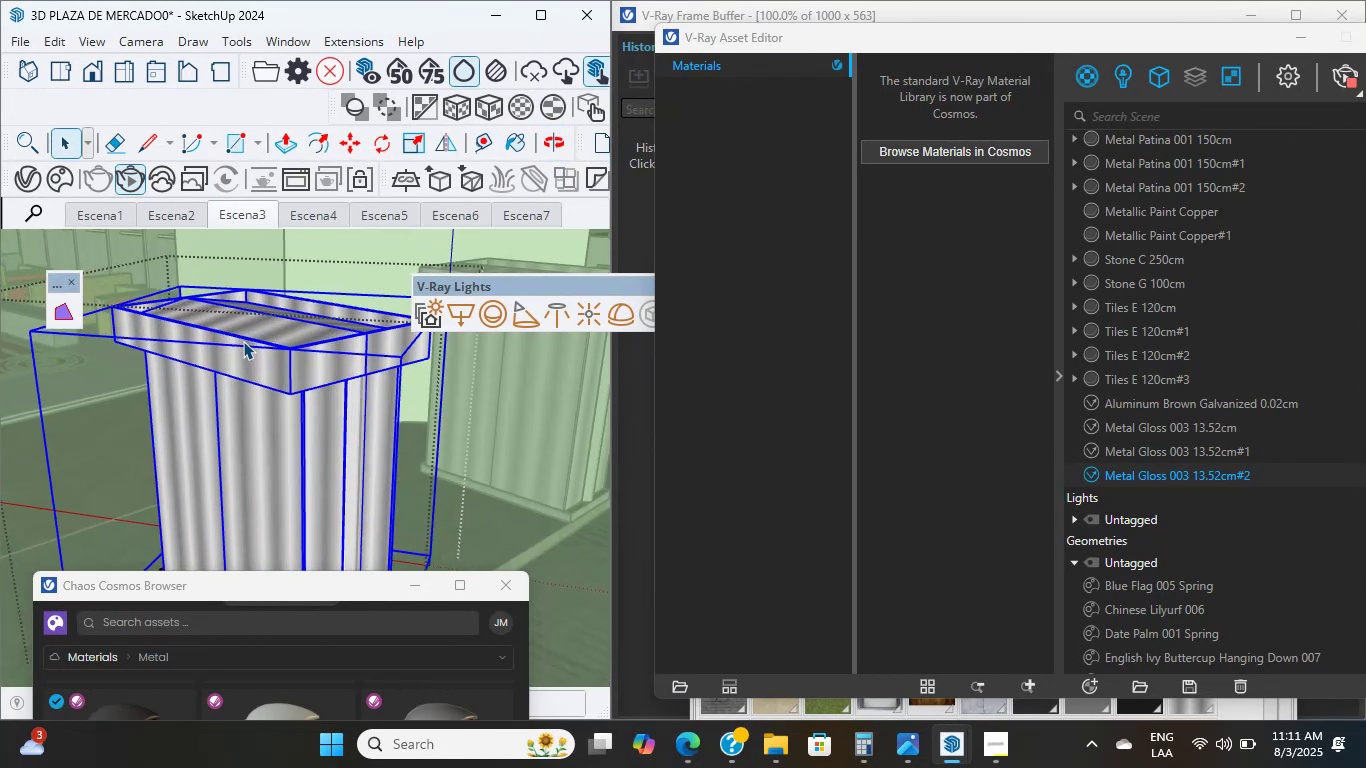 
double_click([243, 341])
 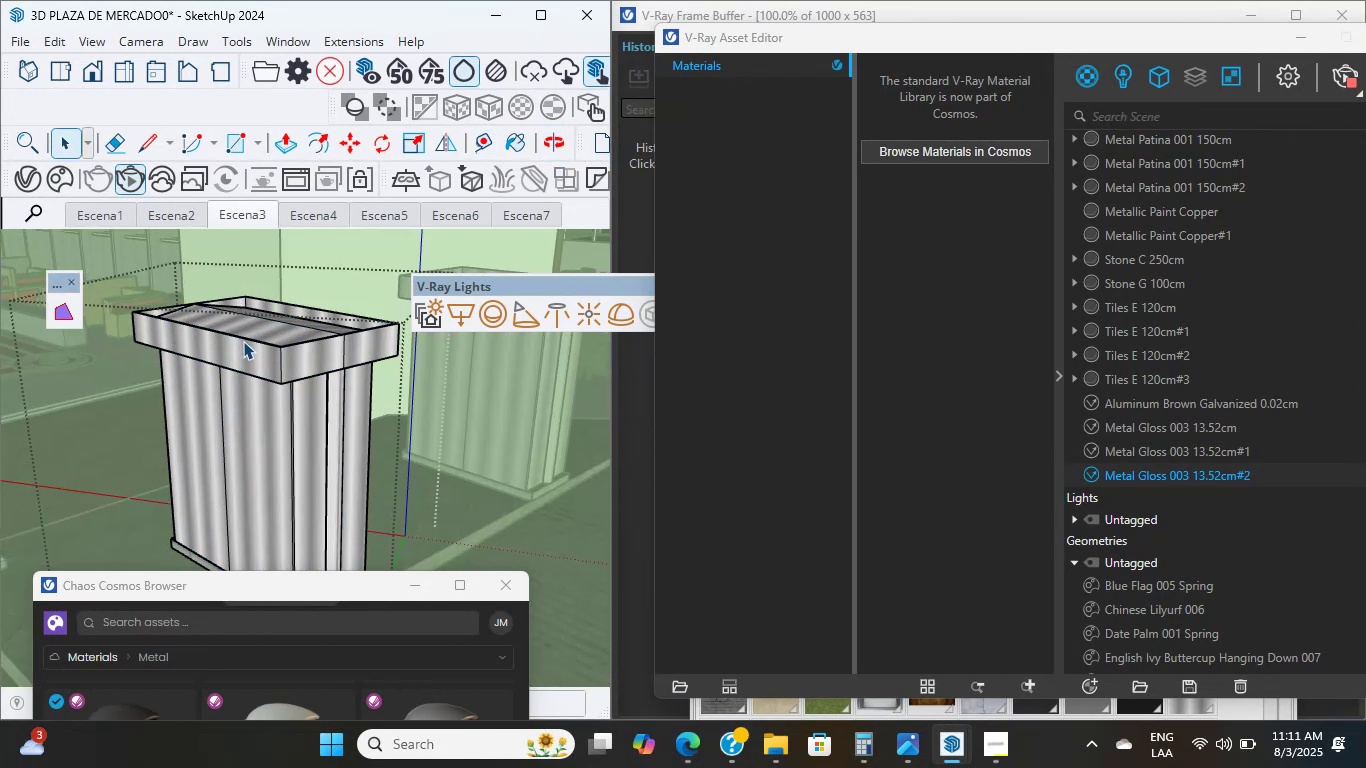 
left_click([243, 341])
 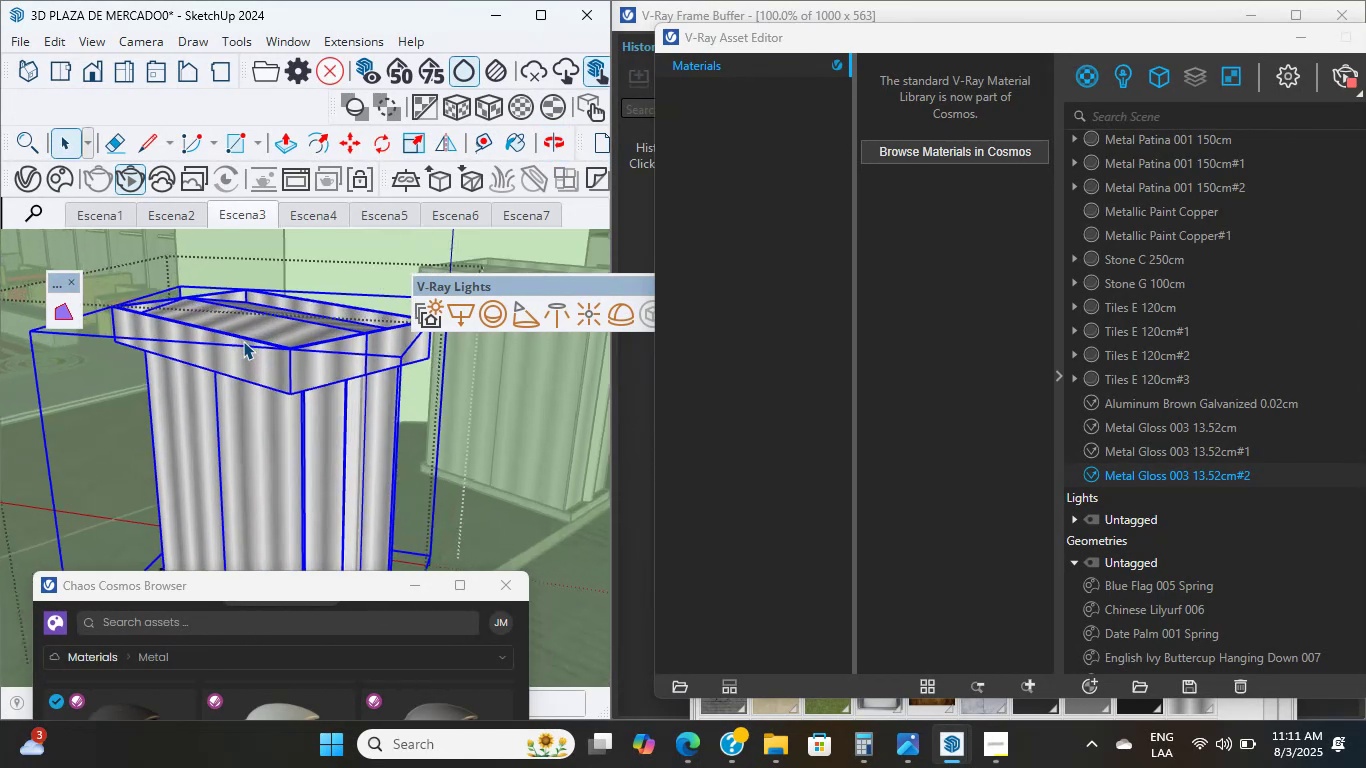 
double_click([243, 341])
 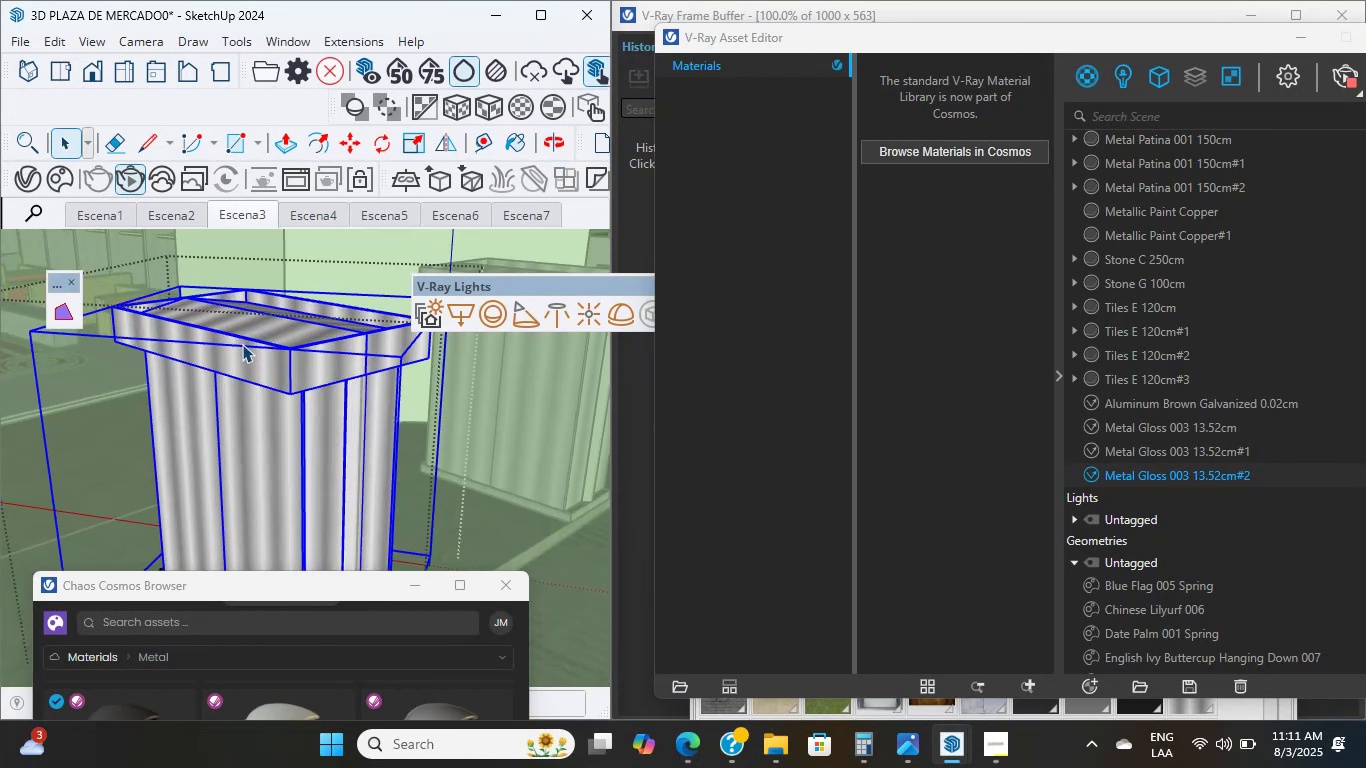 
triple_click([242, 344])
 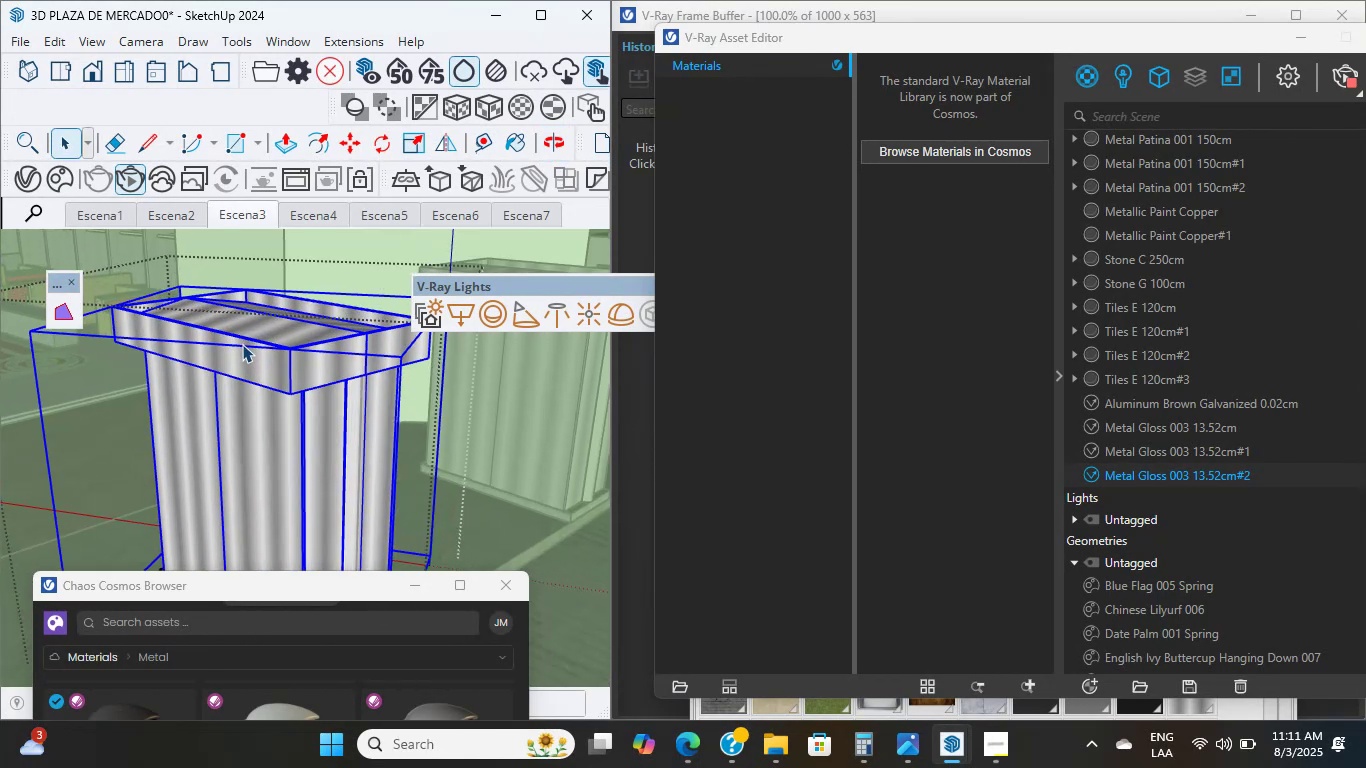 
scroll: coordinate [241, 344], scroll_direction: up, amount: 6.0
 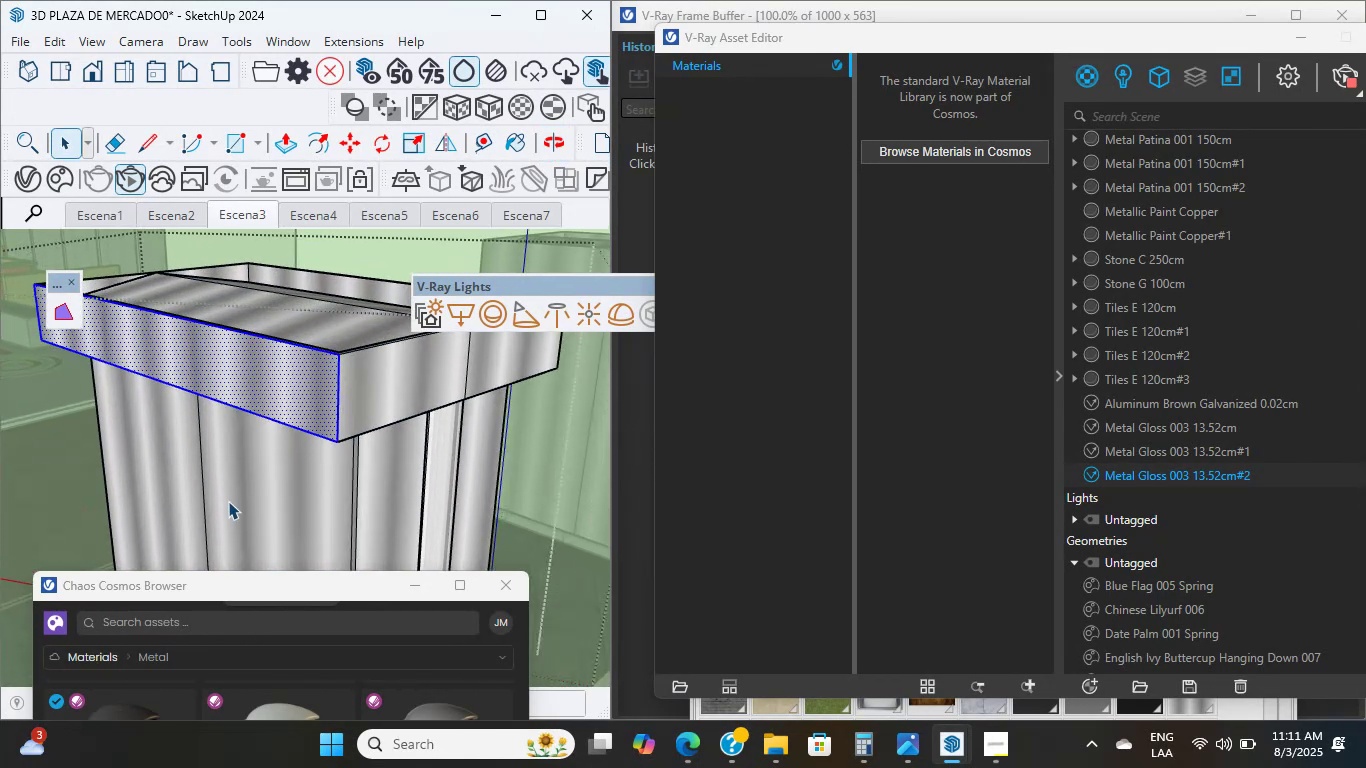 
double_click([241, 344])
 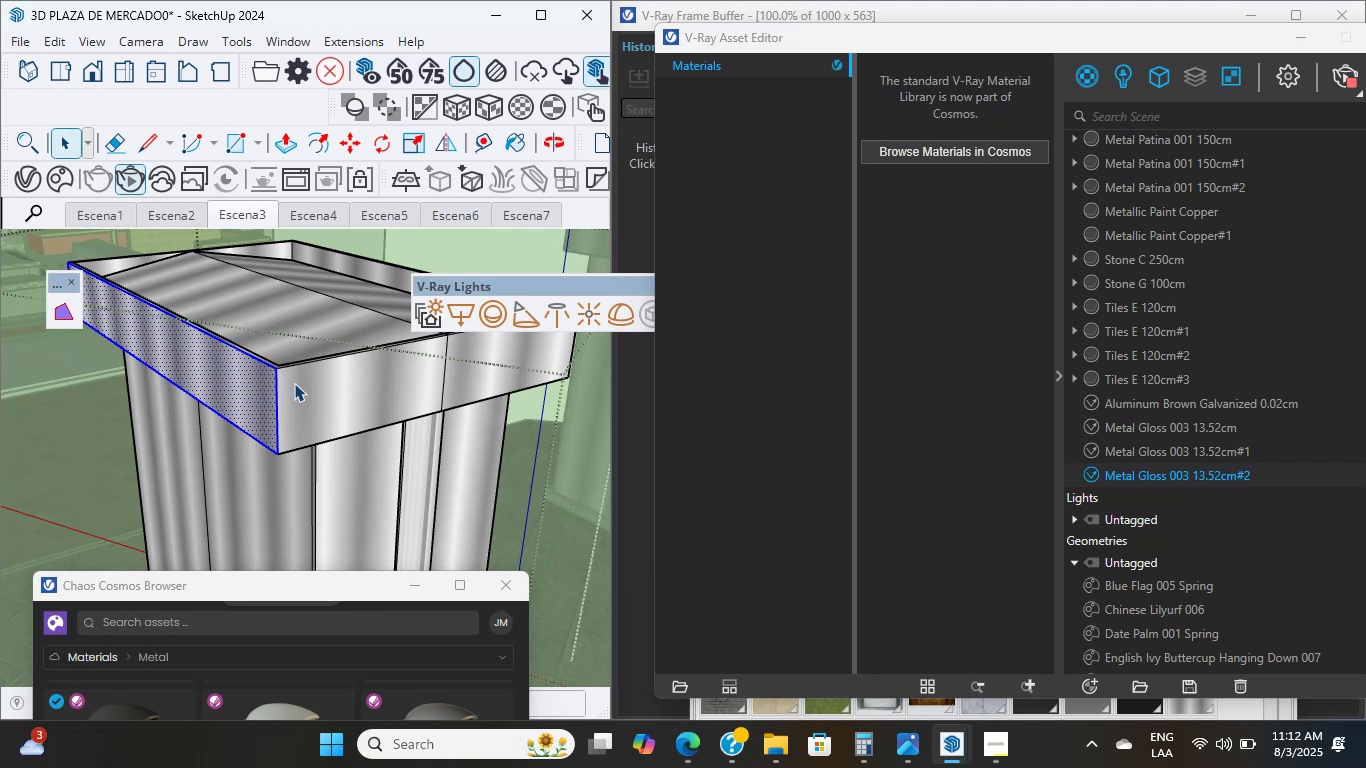 
wait(13.16)
 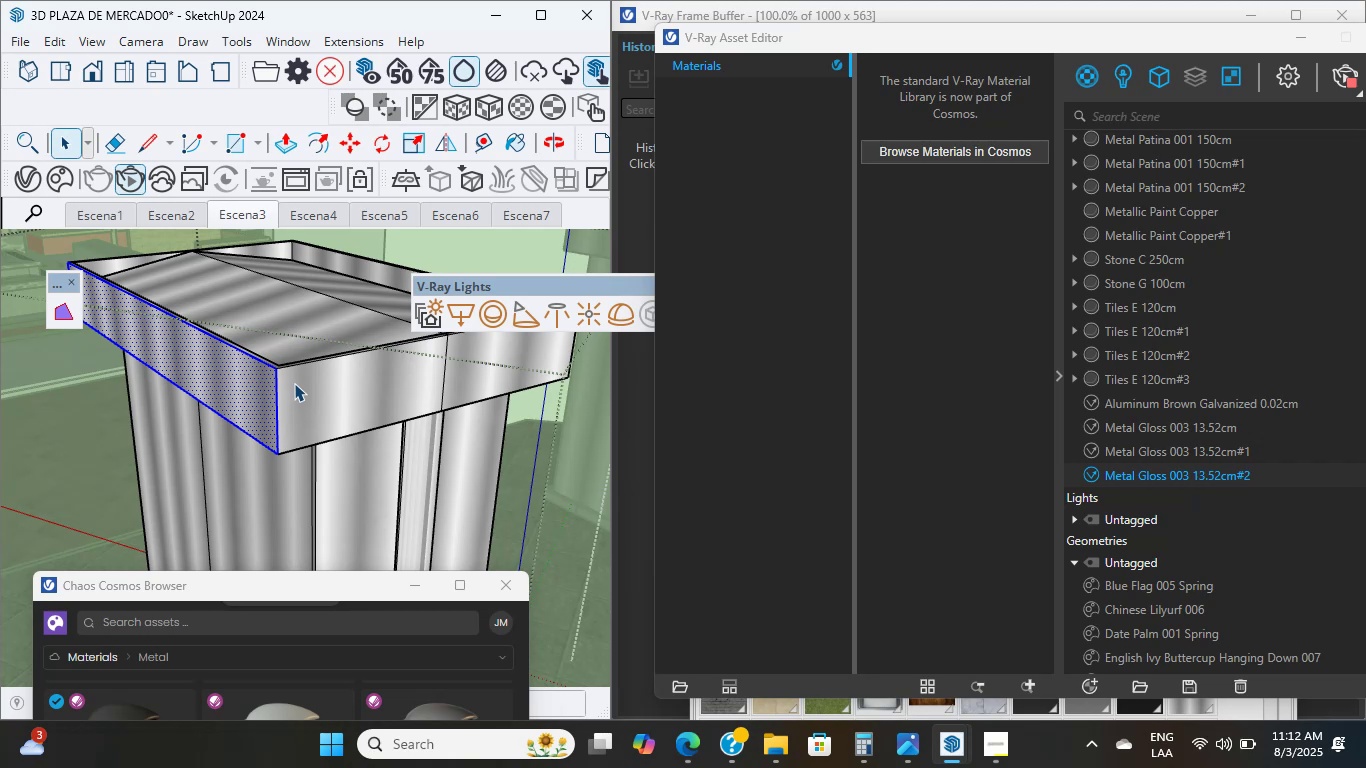 
scroll: coordinate [294, 383], scroll_direction: down, amount: 2.0
 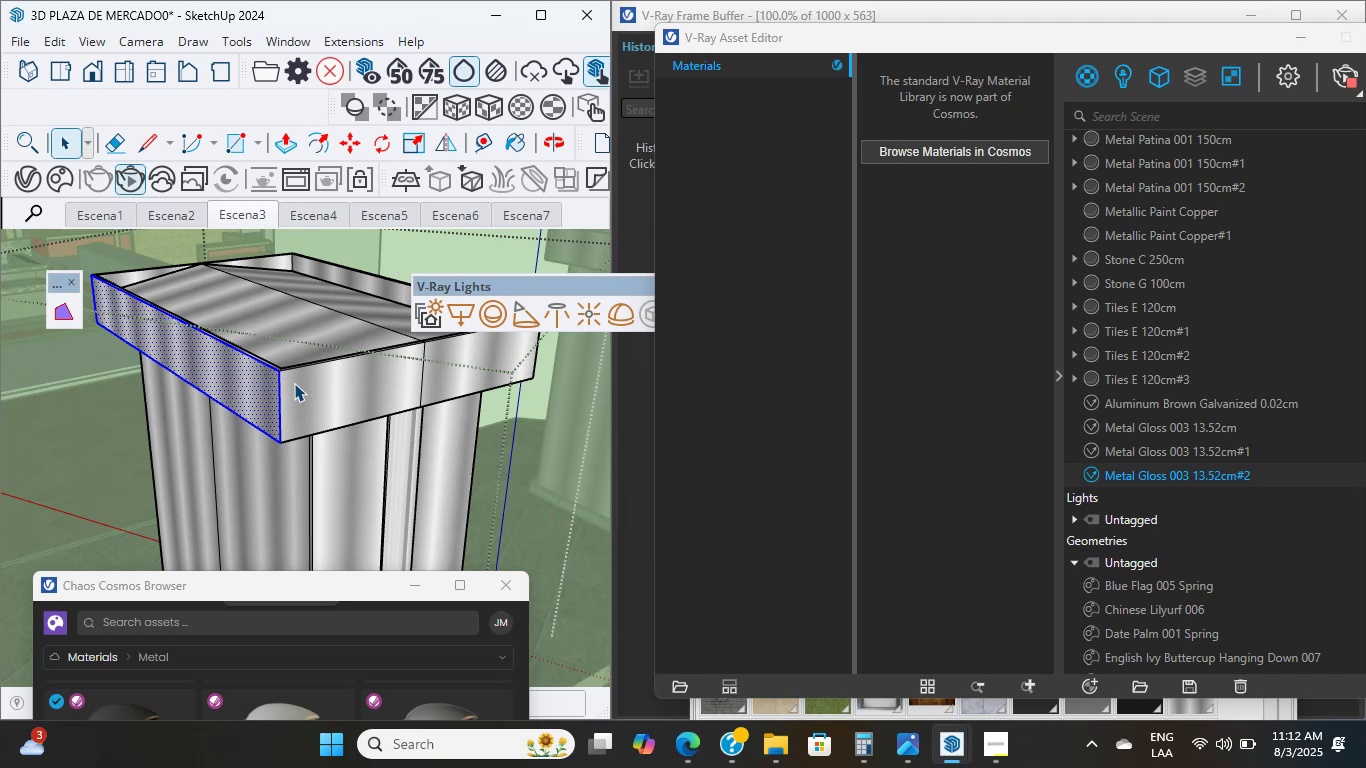 
wait(10.72)
 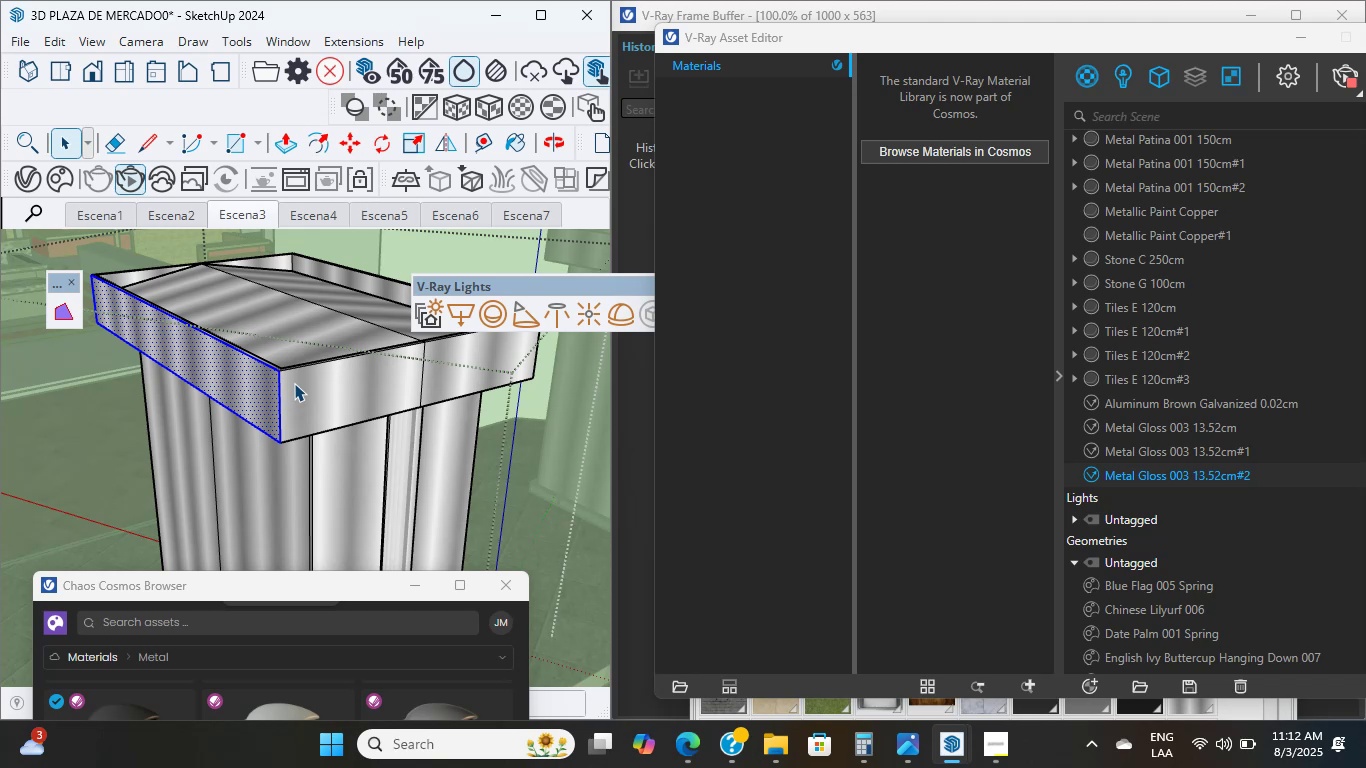 
scroll: coordinate [294, 383], scroll_direction: down, amount: 1.0
 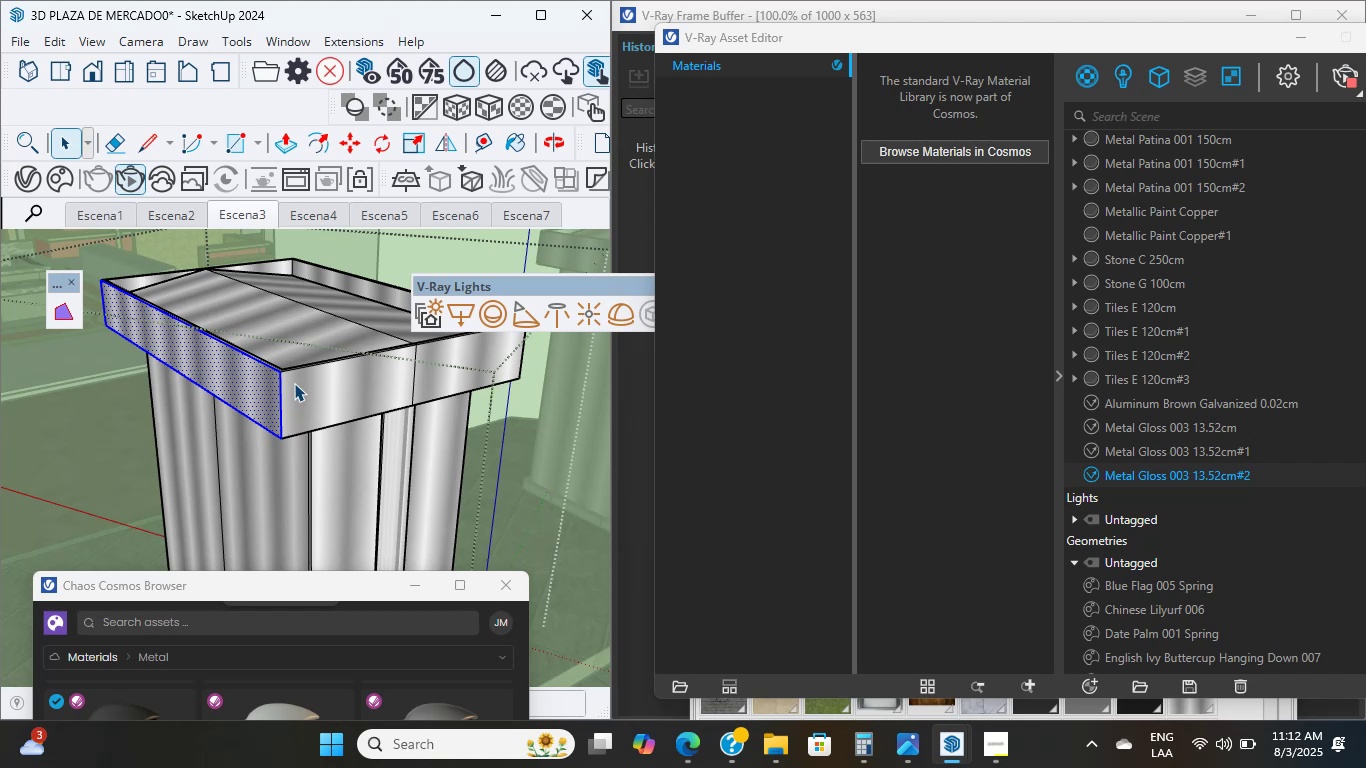 
wait(9.12)
 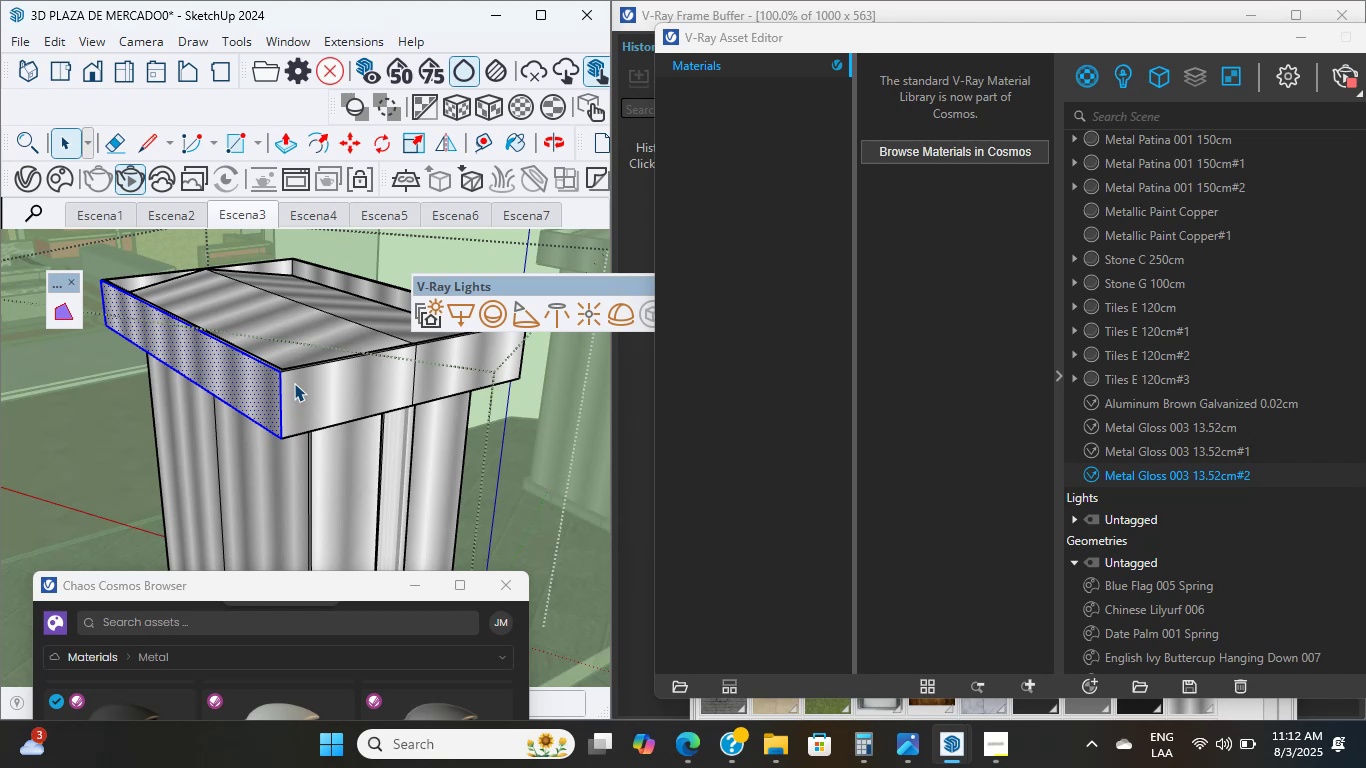 
scroll: coordinate [294, 383], scroll_direction: down, amount: 1.0
 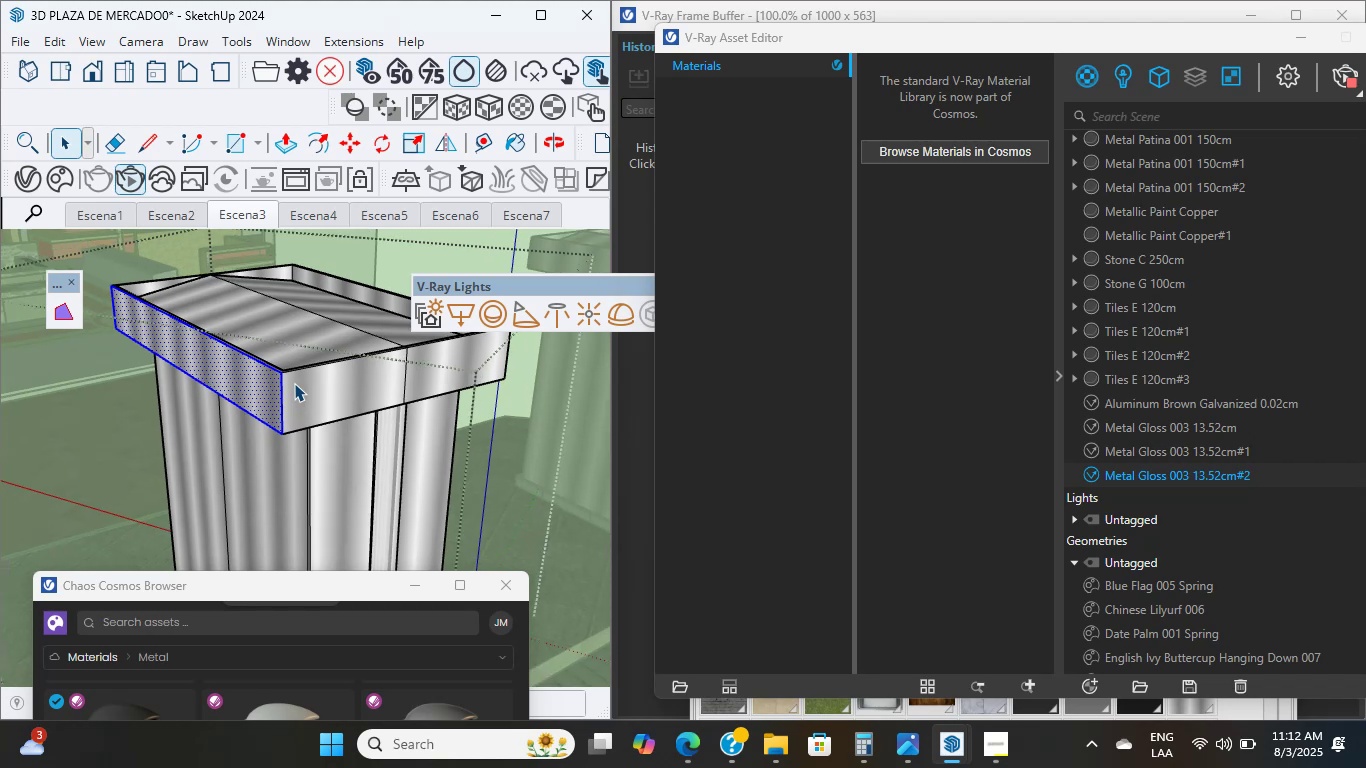 
scroll: coordinate [282, 256], scroll_direction: up, amount: 14.0
 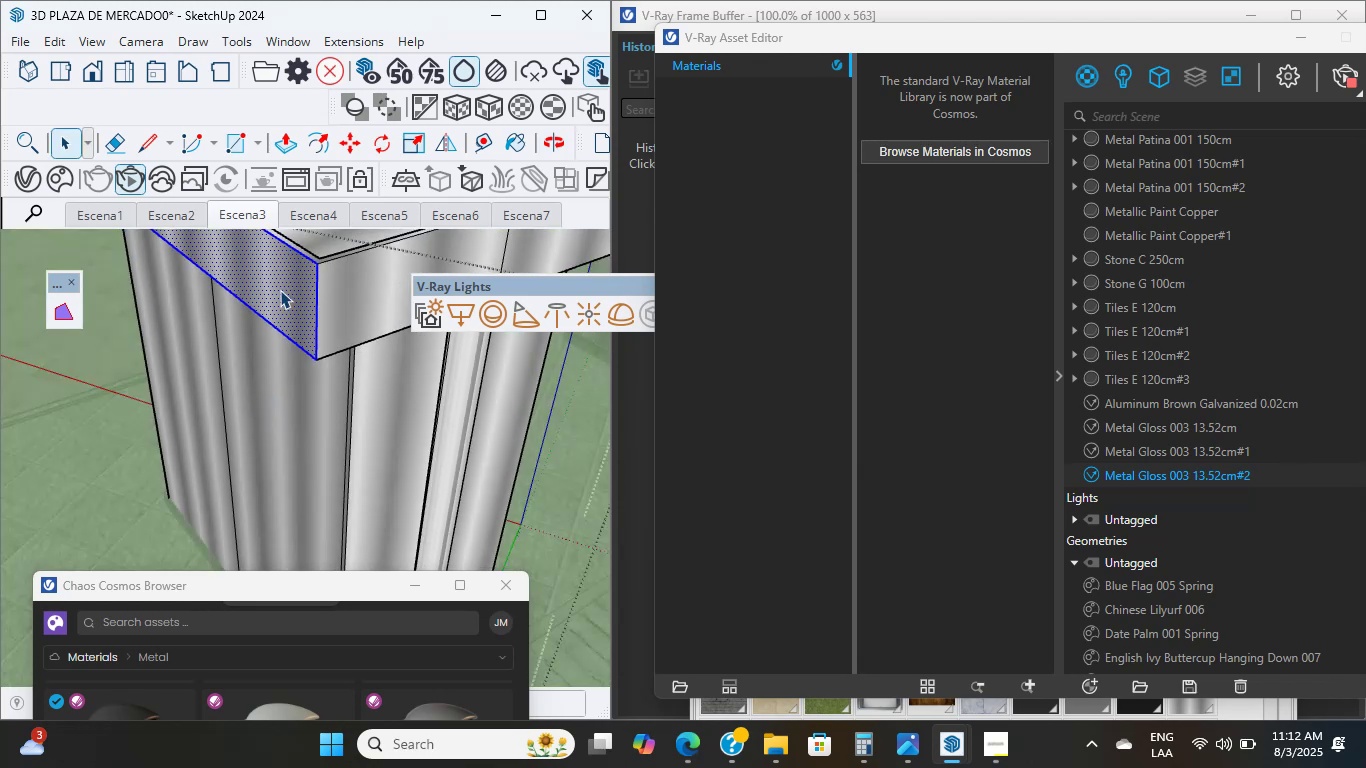 
scroll: coordinate [281, 355], scroll_direction: down, amount: 6.0
 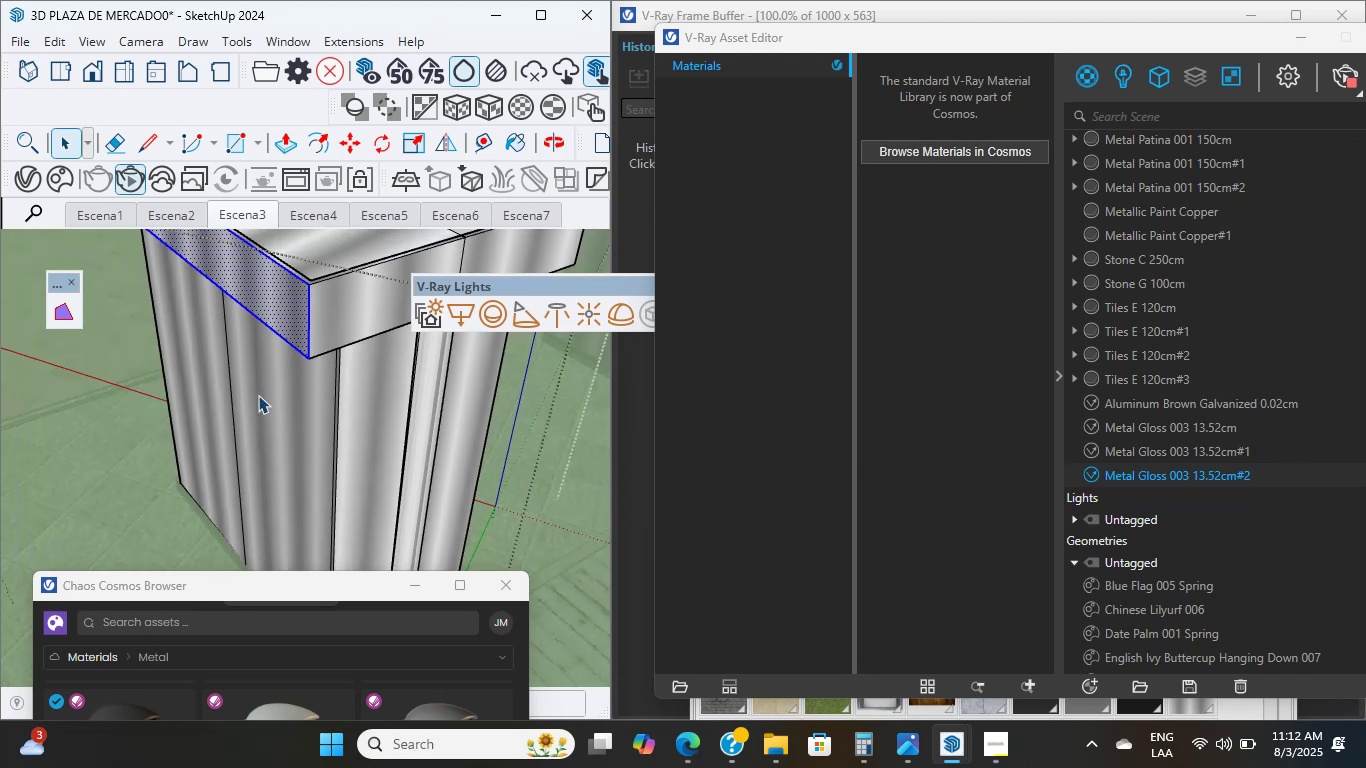 
scroll: coordinate [240, 355], scroll_direction: up, amount: 8.0
 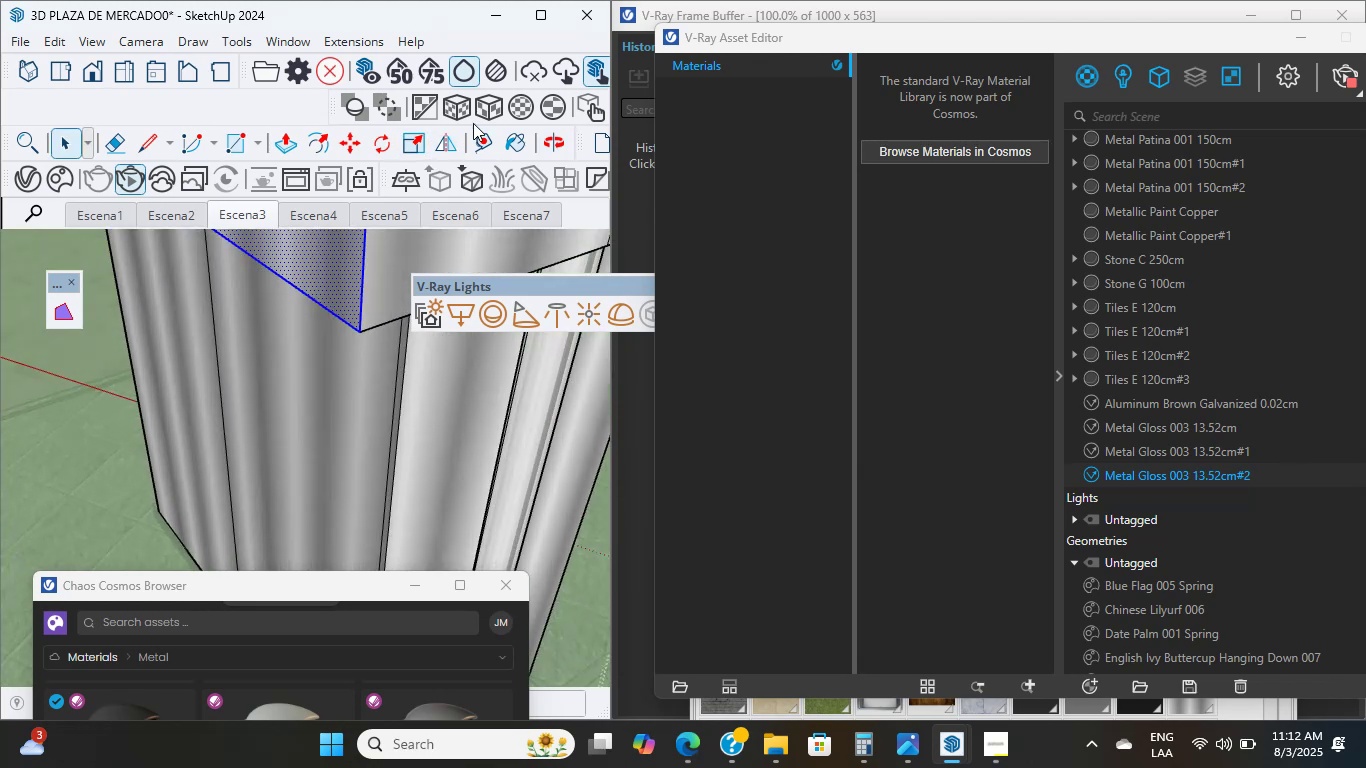 
left_click([479, 134])
 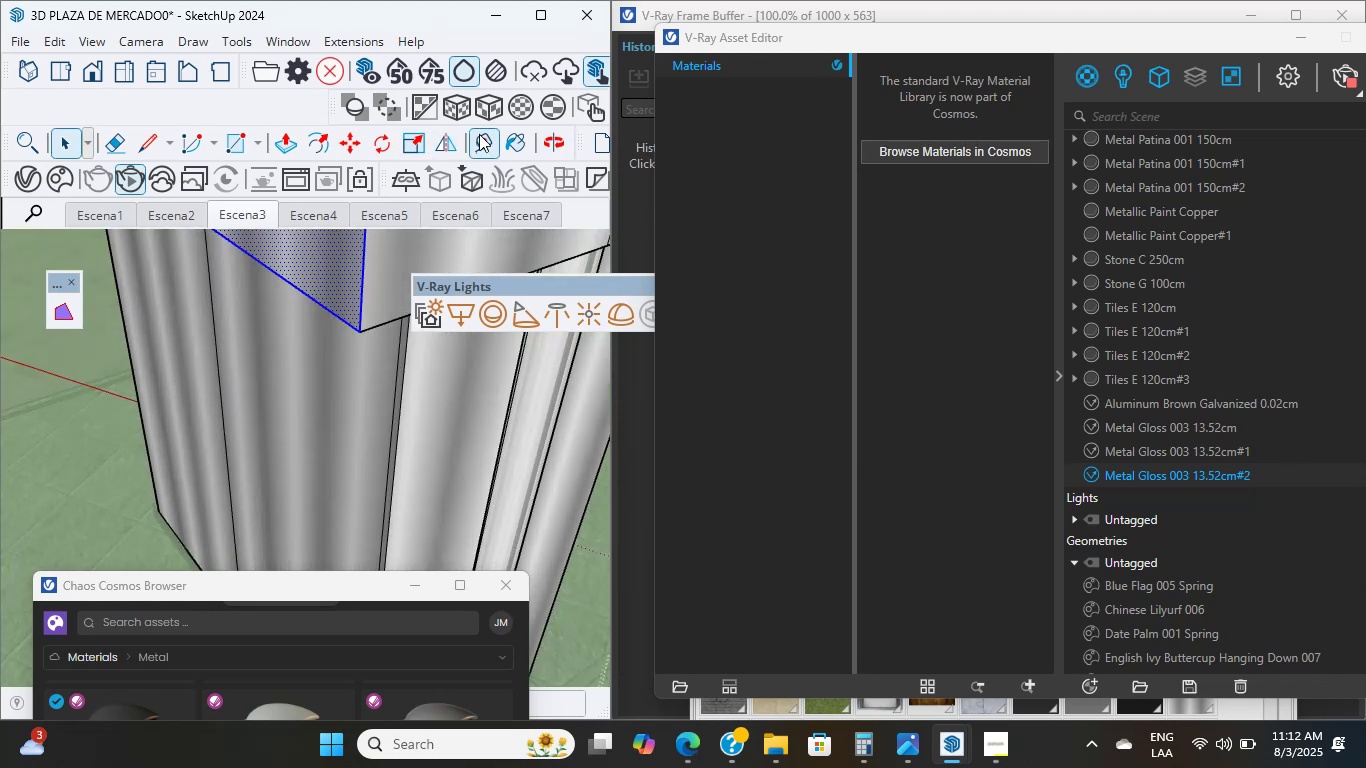 
scroll: coordinate [113, 498], scroll_direction: up, amount: 7.0
 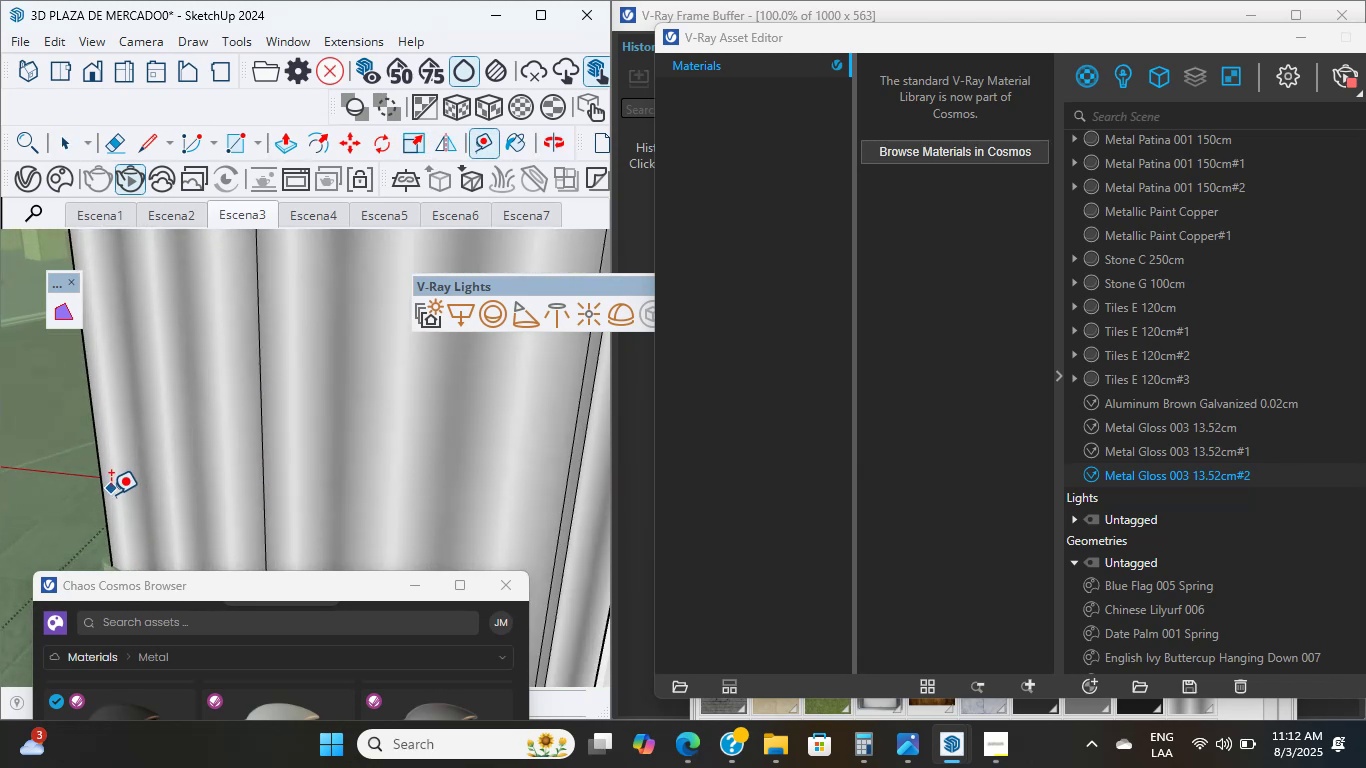 
scroll: coordinate [96, 323], scroll_direction: down, amount: 14.0
 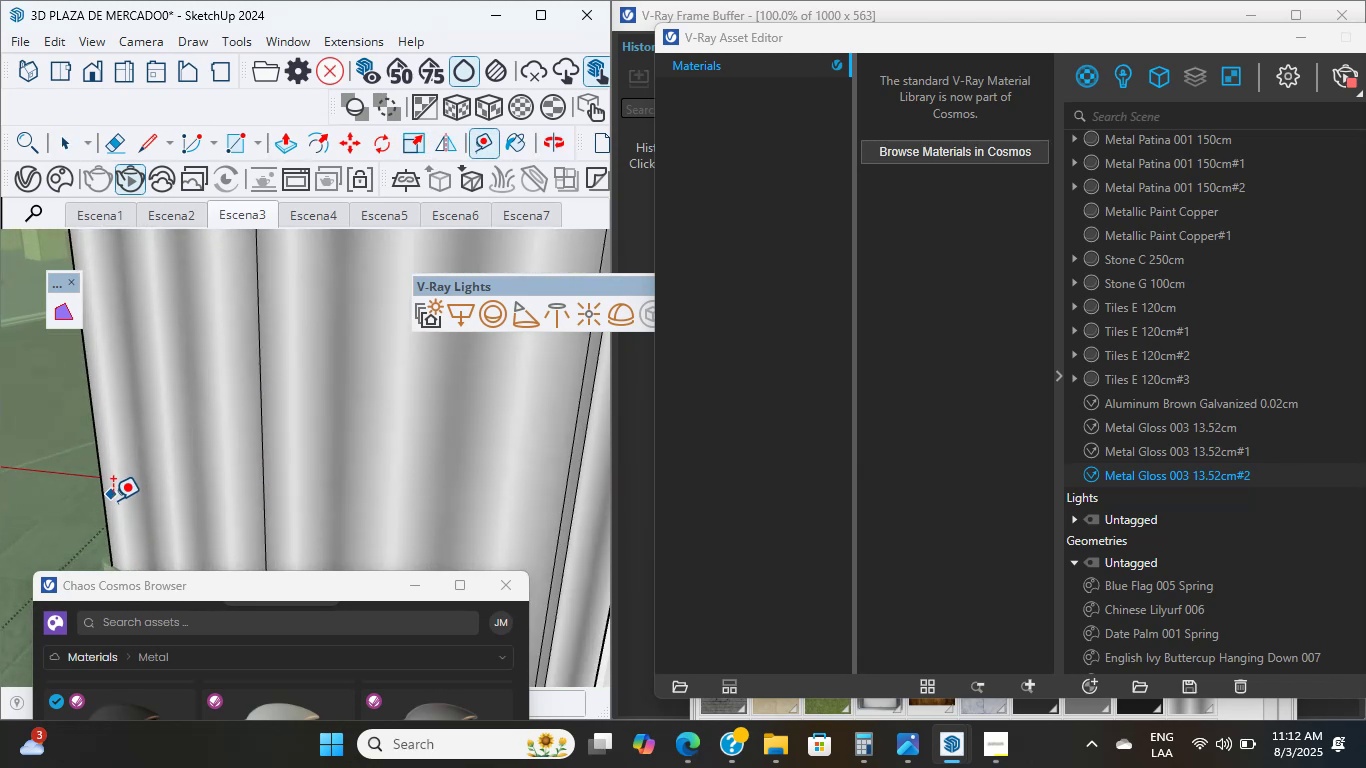 
scroll: coordinate [168, 523], scroll_direction: up, amount: 3.0
 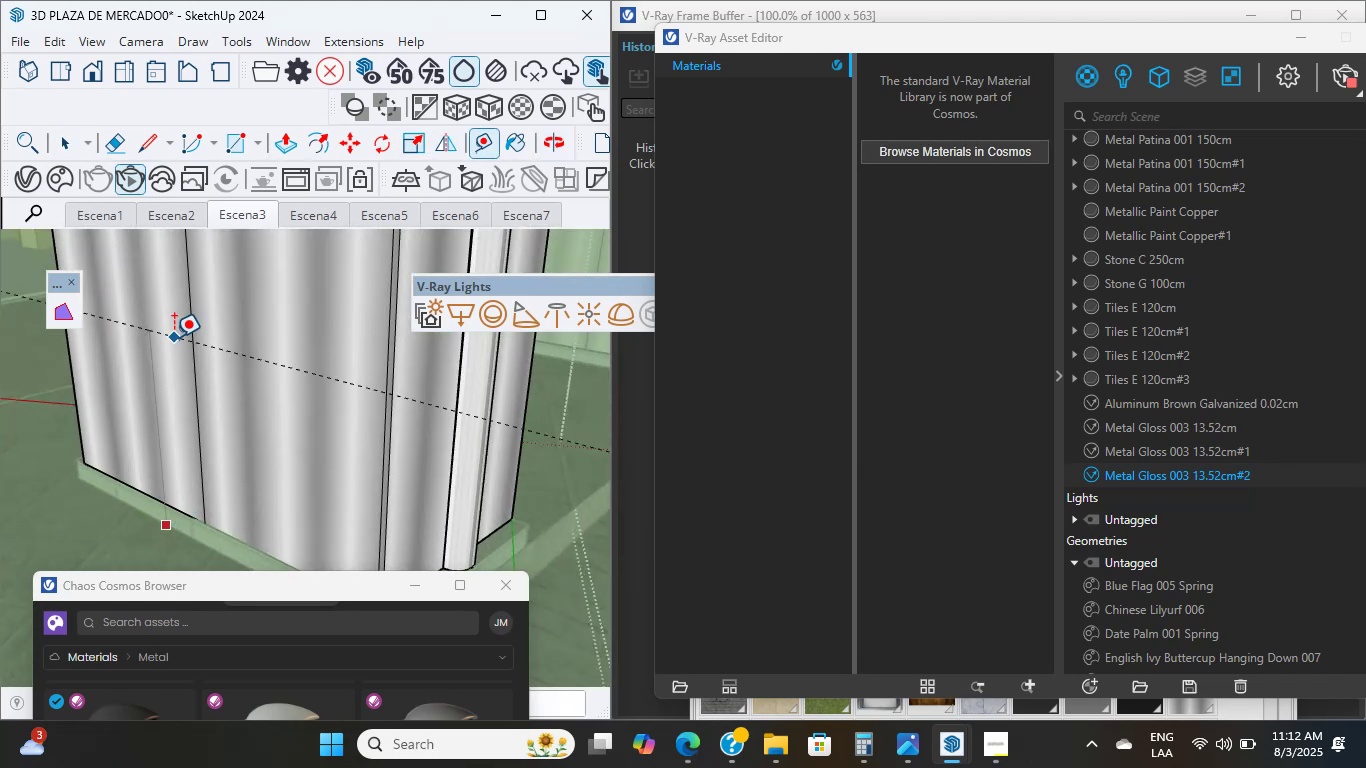 
scroll: coordinate [140, 316], scroll_direction: down, amount: 22.0
 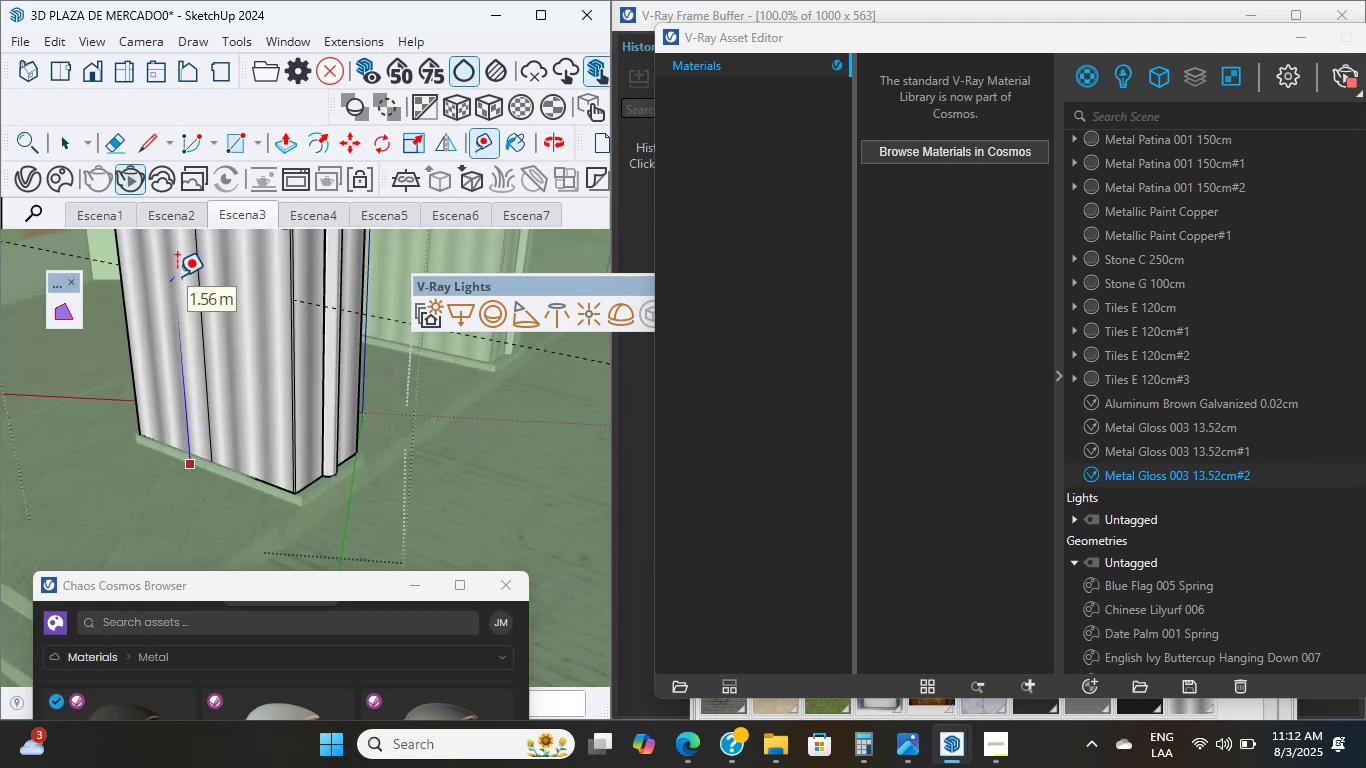 
wait(10.28)
 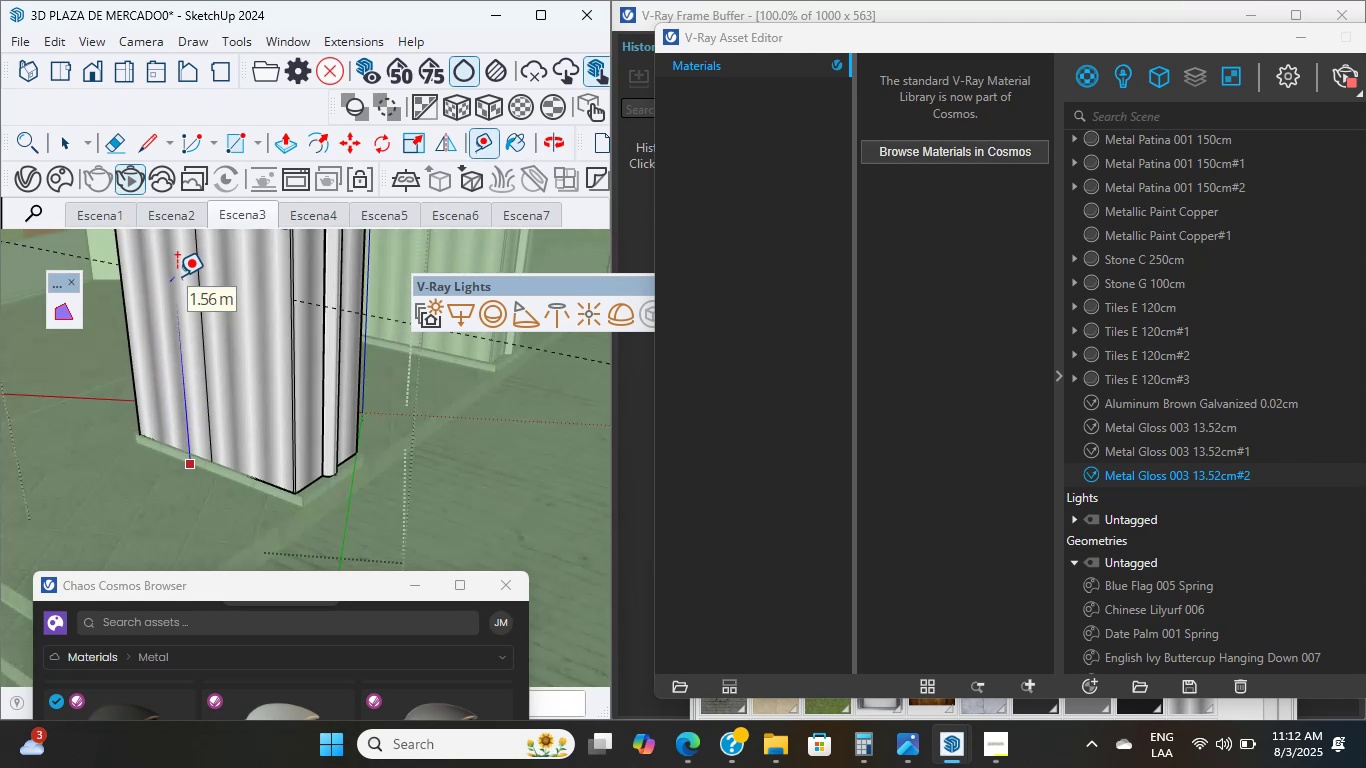 
scroll: coordinate [181, 336], scroll_direction: down, amount: 6.0
 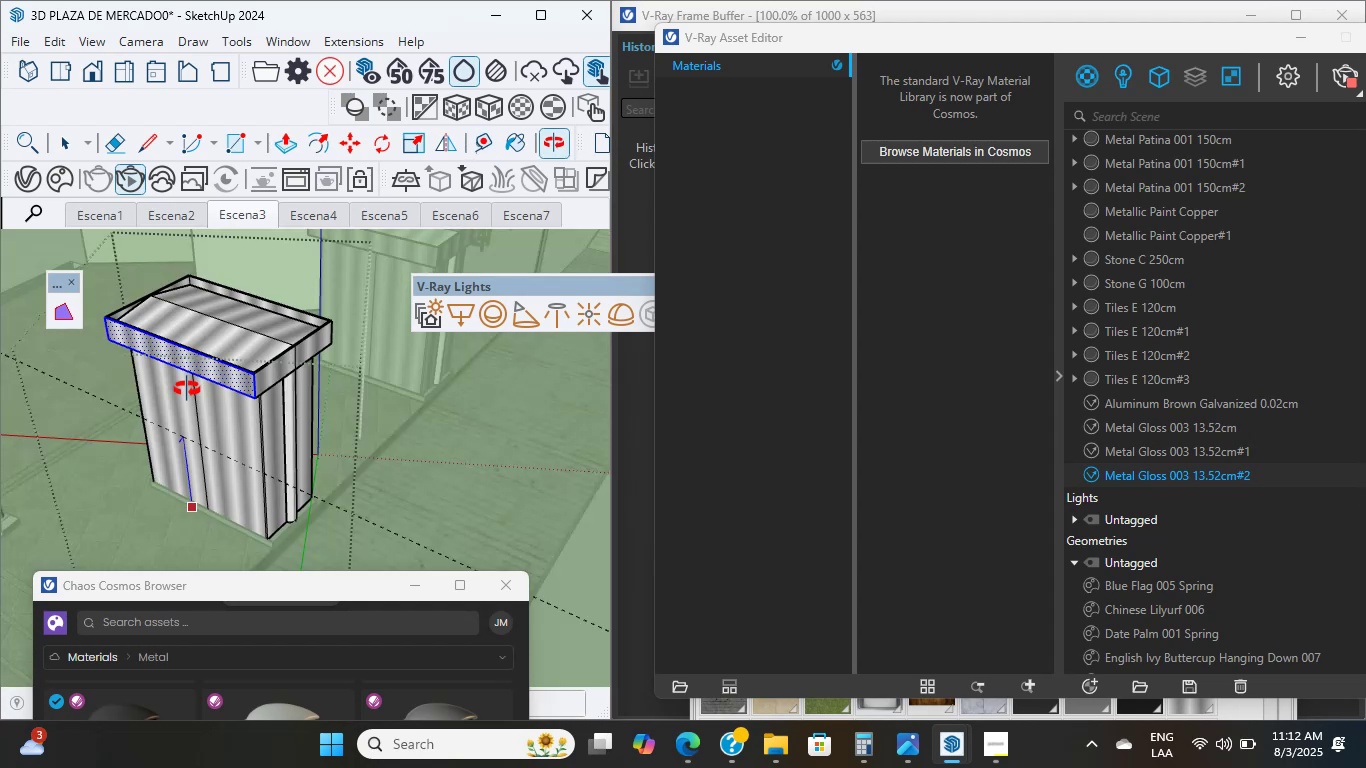 
scroll: coordinate [229, 413], scroll_direction: up, amount: 35.0
 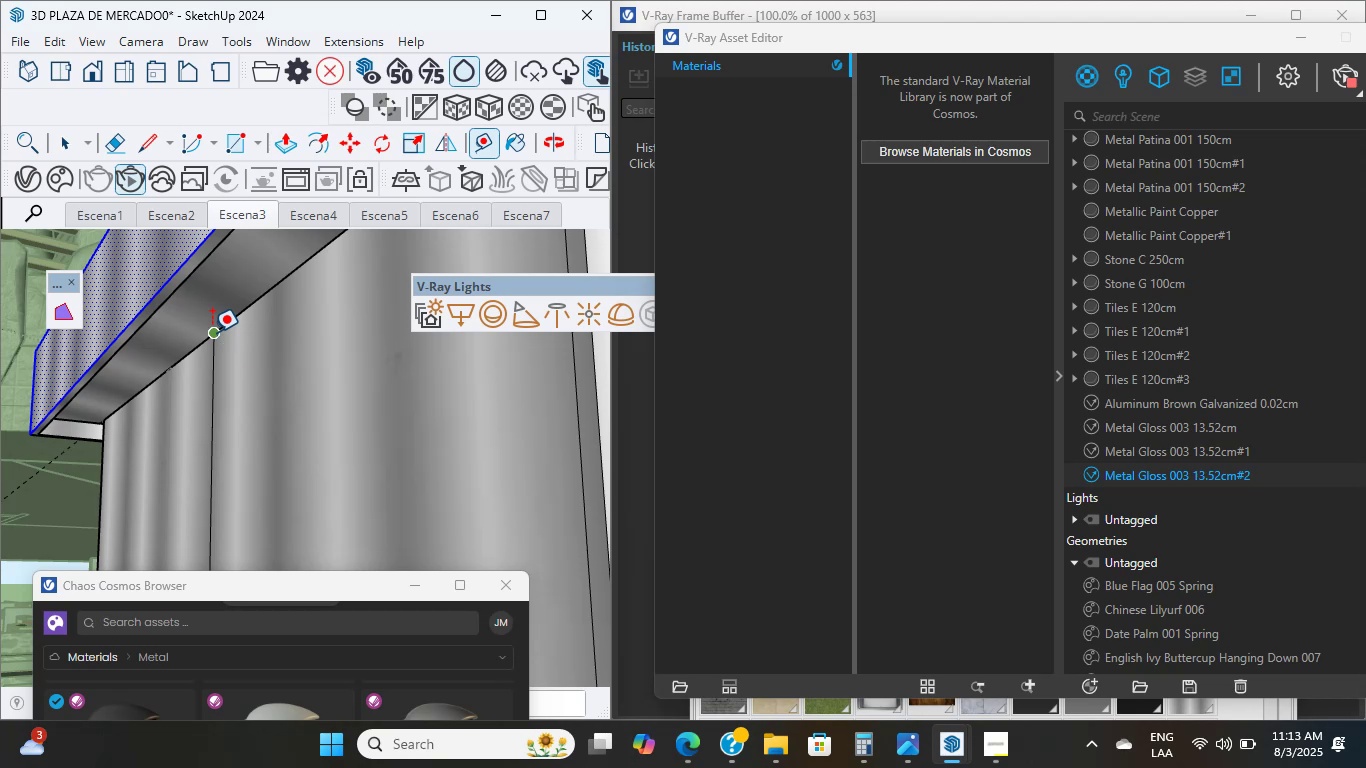 
wait(17.32)
 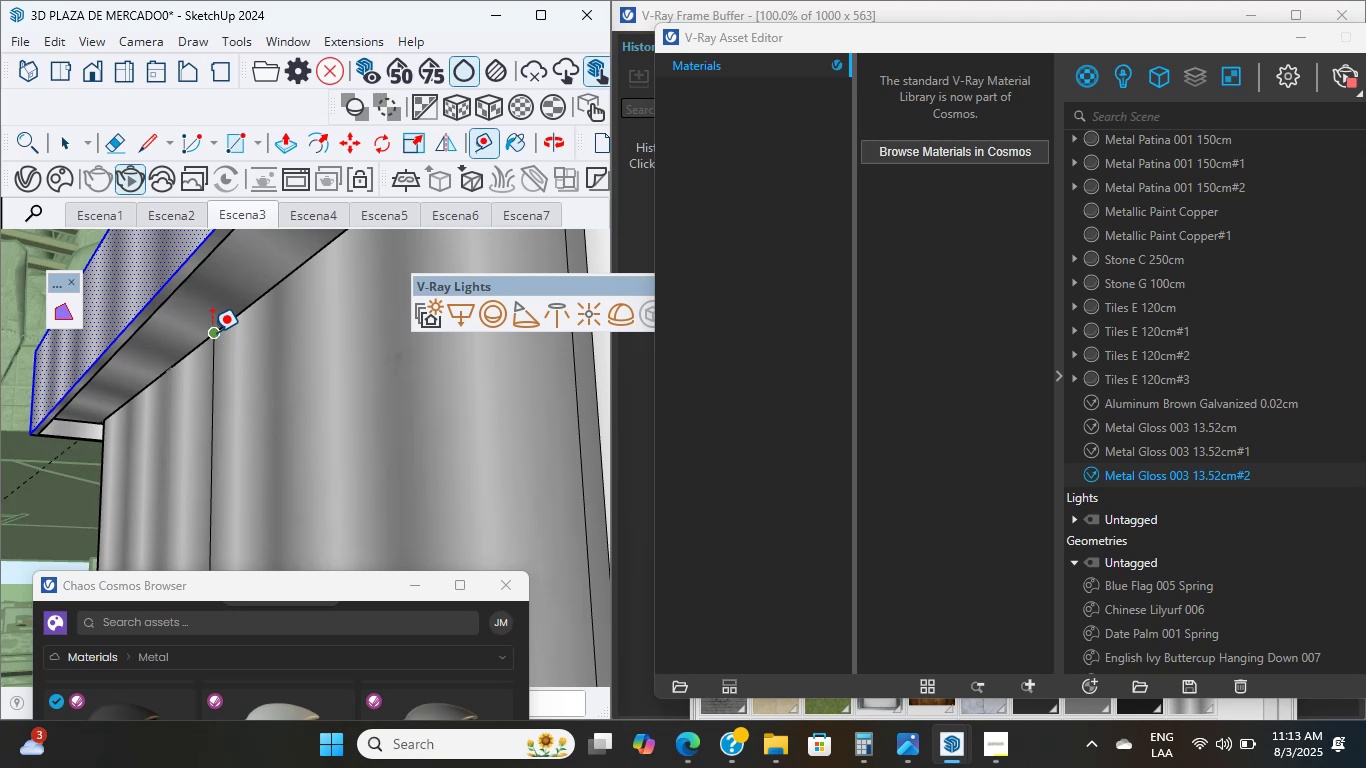 
scroll: coordinate [212, 332], scroll_direction: up, amount: 2.0
 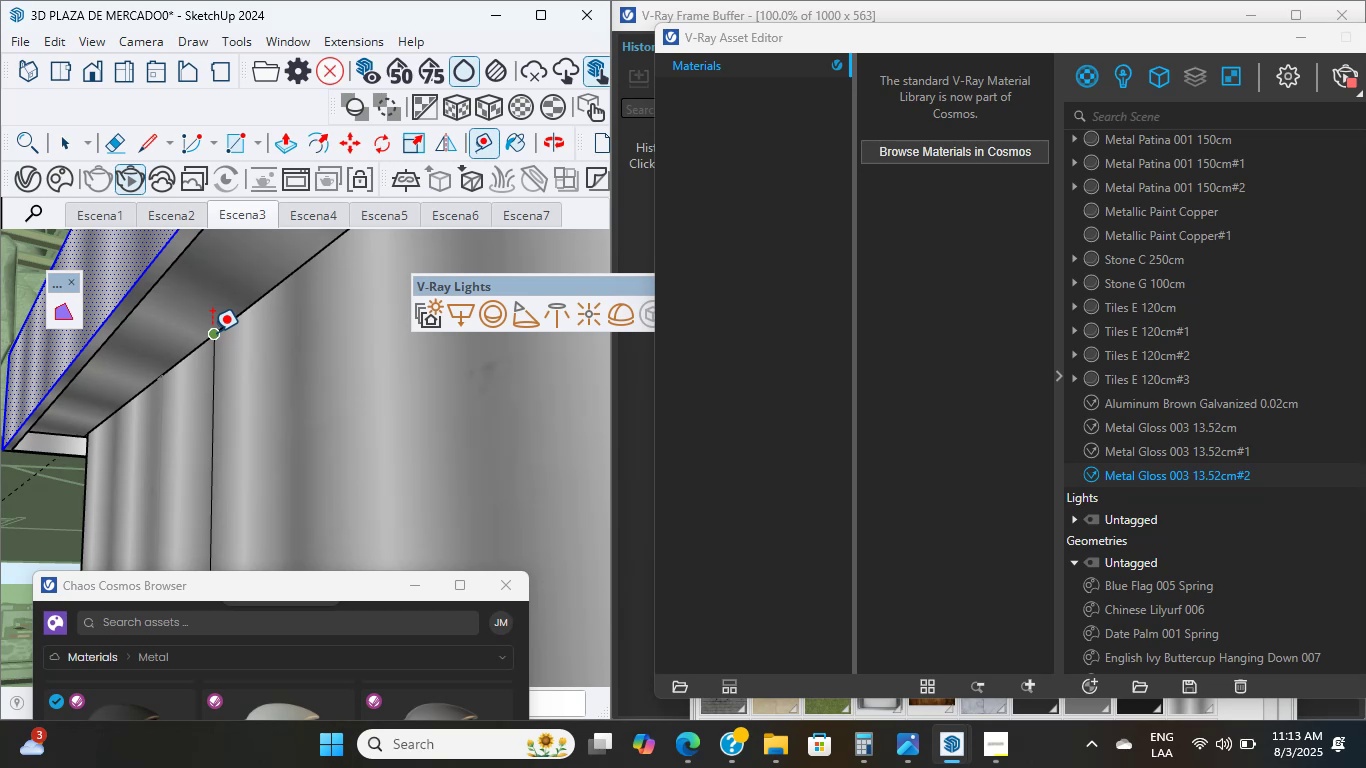 
wait(18.41)
 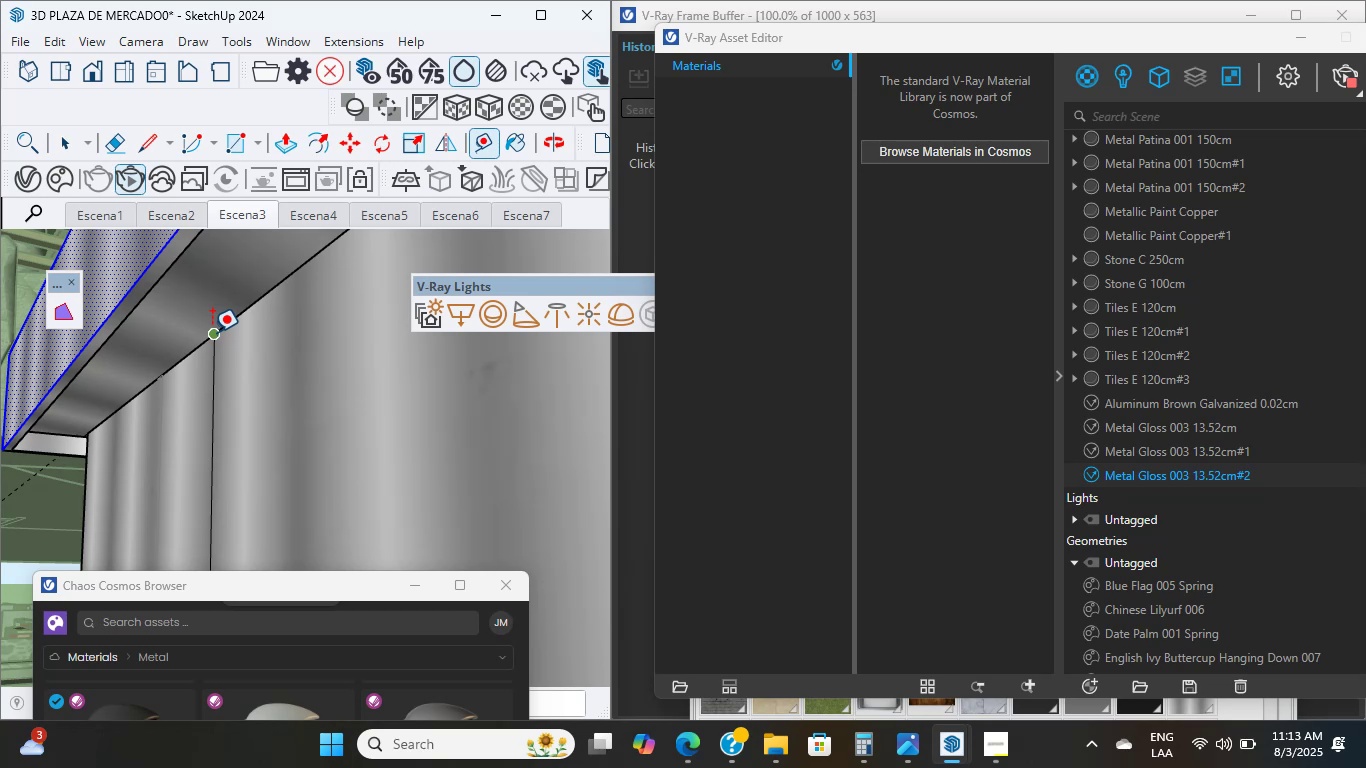 
scroll: coordinate [173, 409], scroll_direction: down, amount: 26.0
 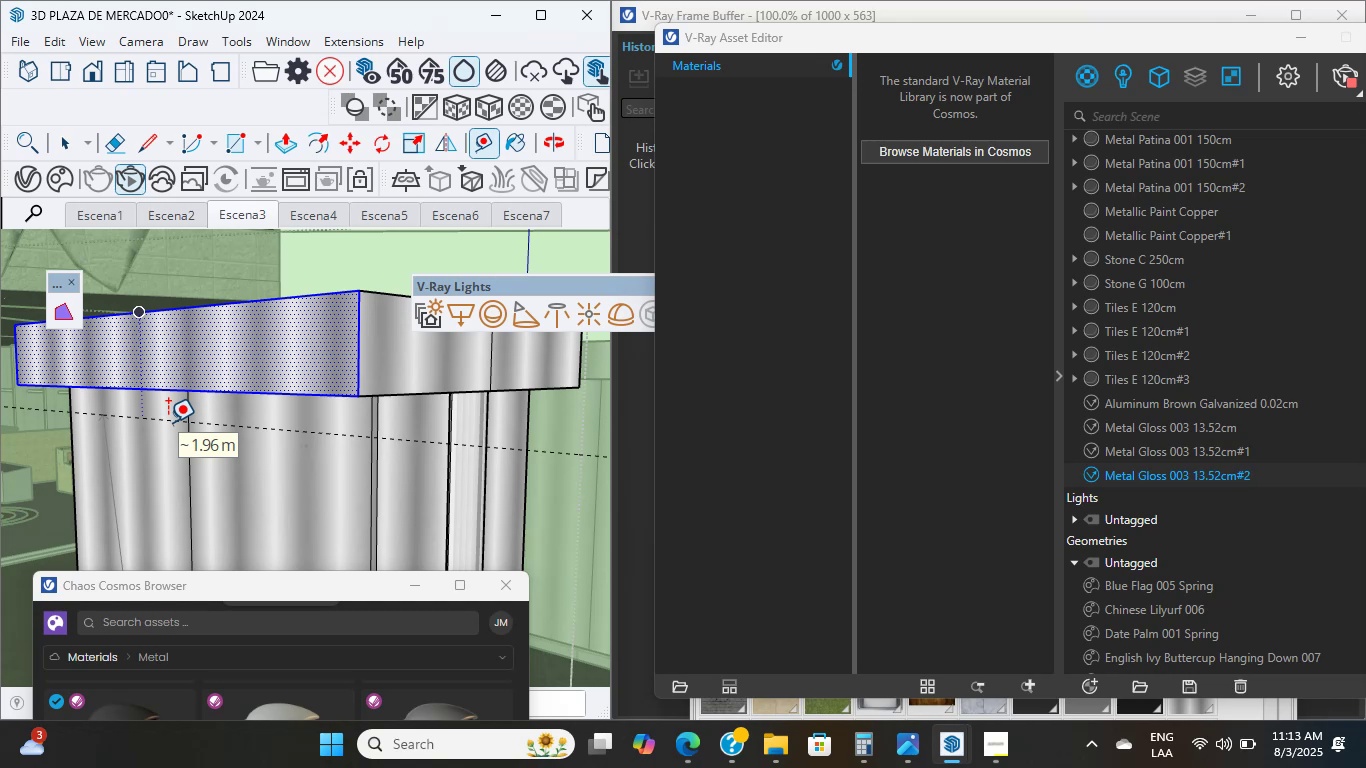 
wait(7.98)
 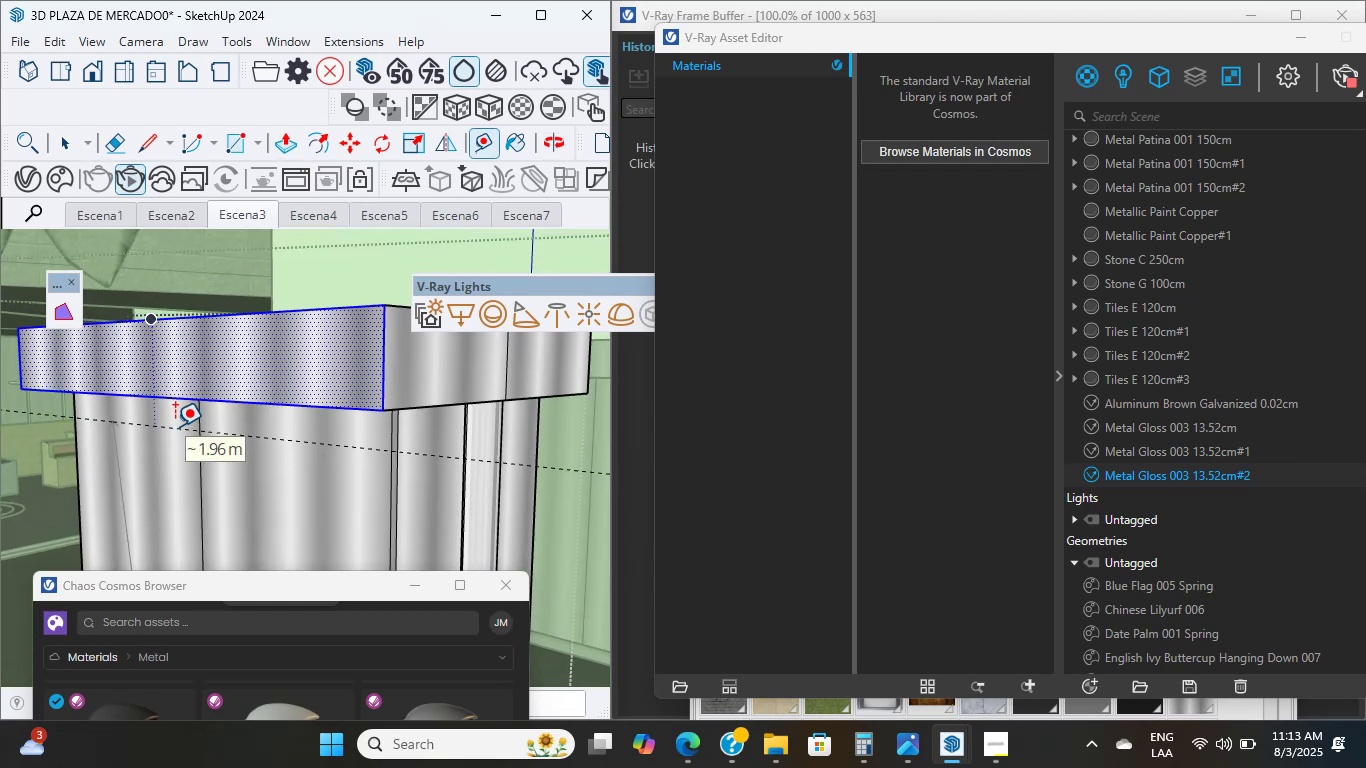 
scroll: coordinate [168, 422], scroll_direction: up, amount: 1.0
 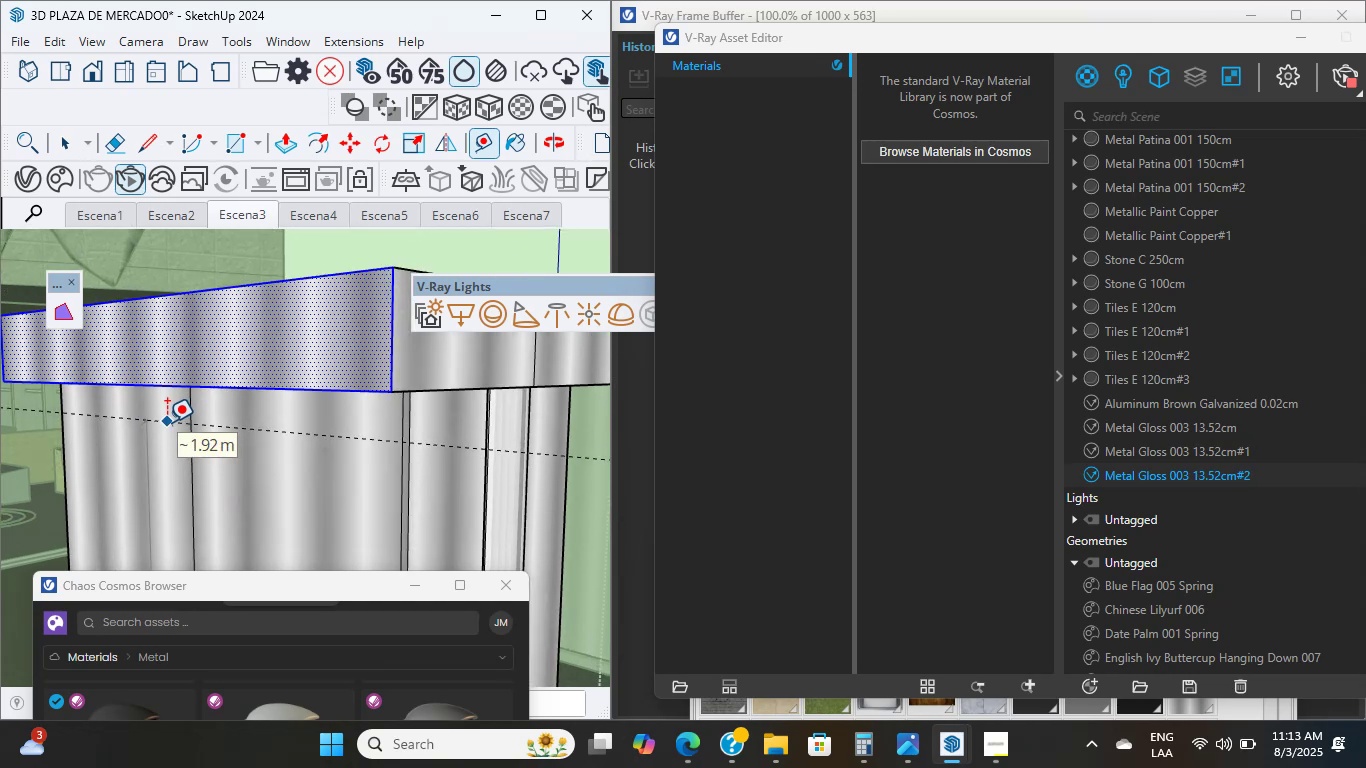 
wait(5.96)
 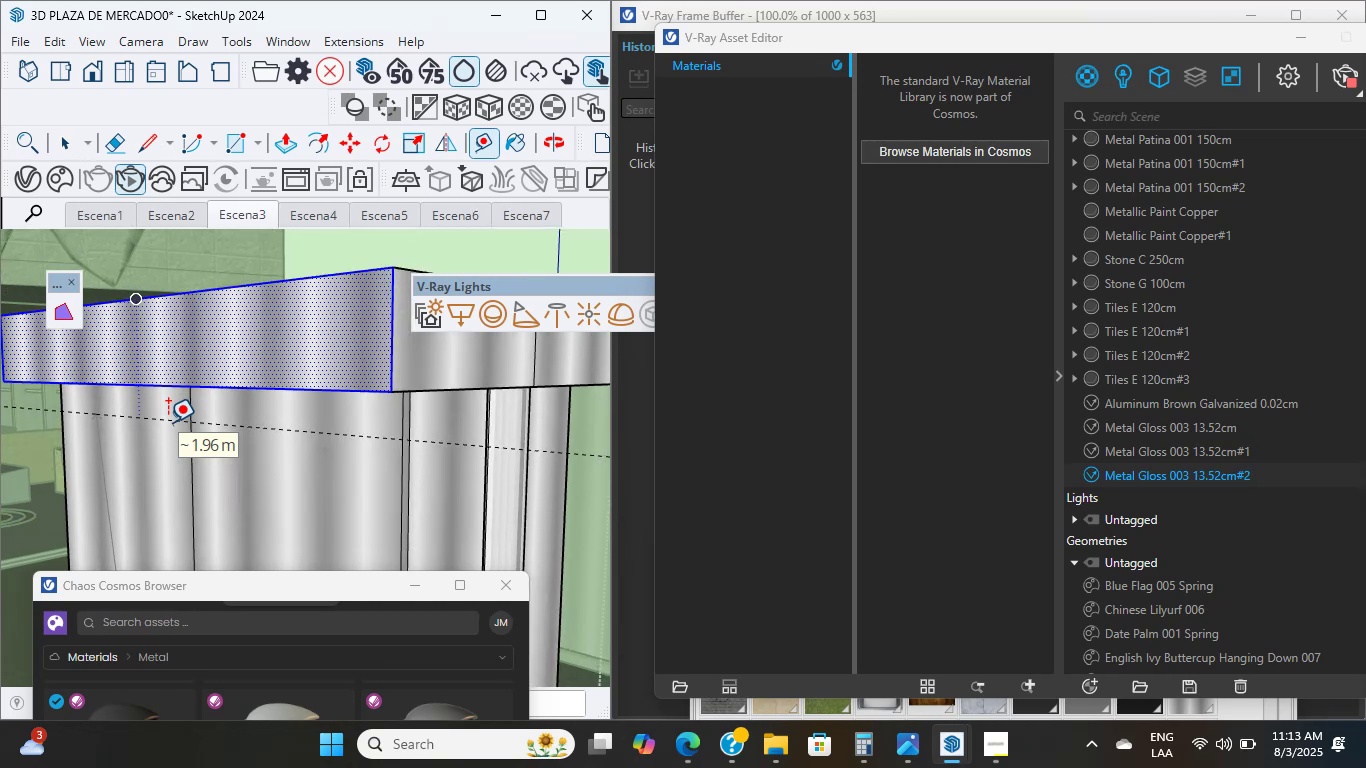 
scroll: coordinate [193, 423], scroll_direction: down, amount: 12.0
 